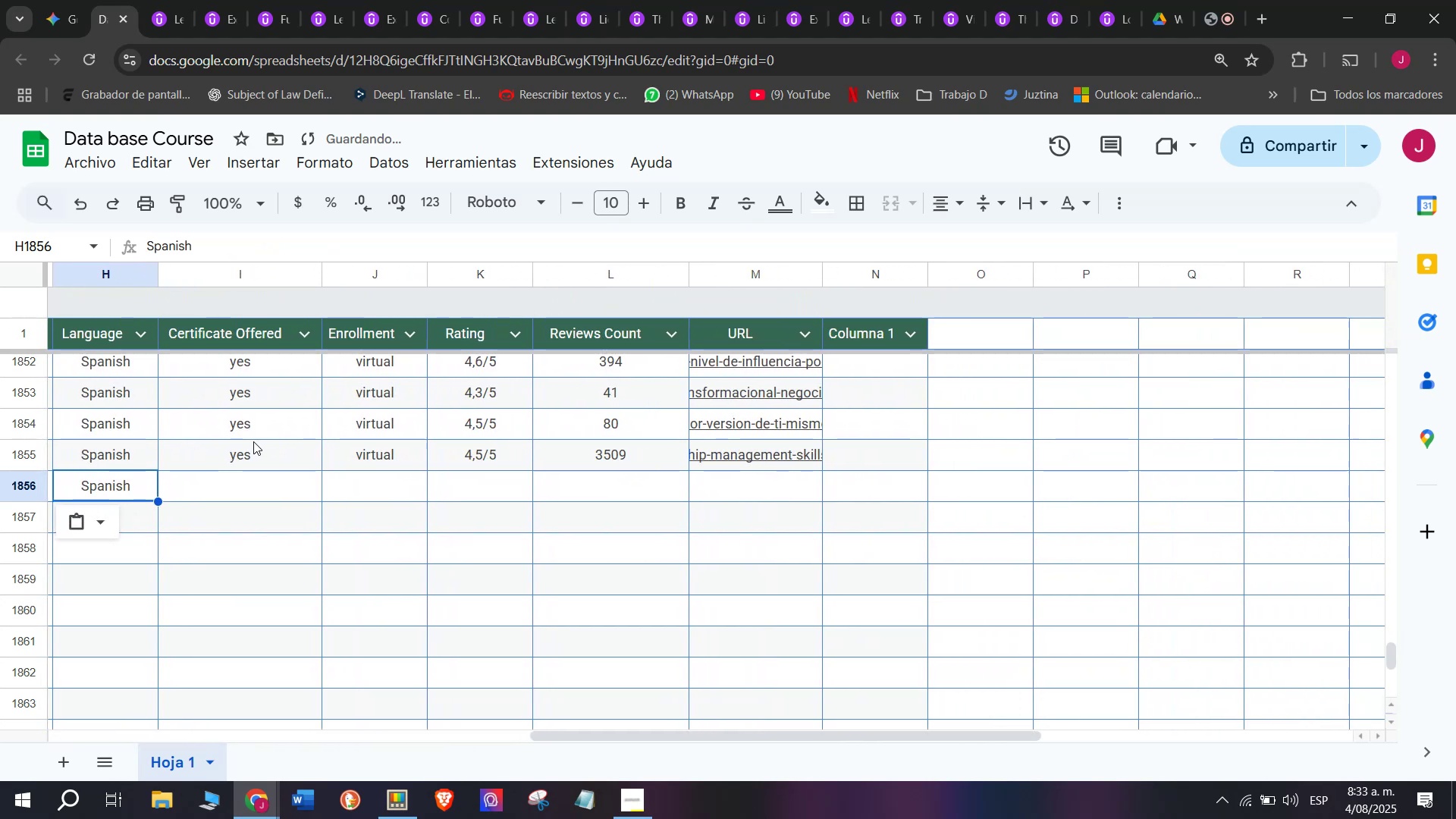 
left_click([253, 441])
 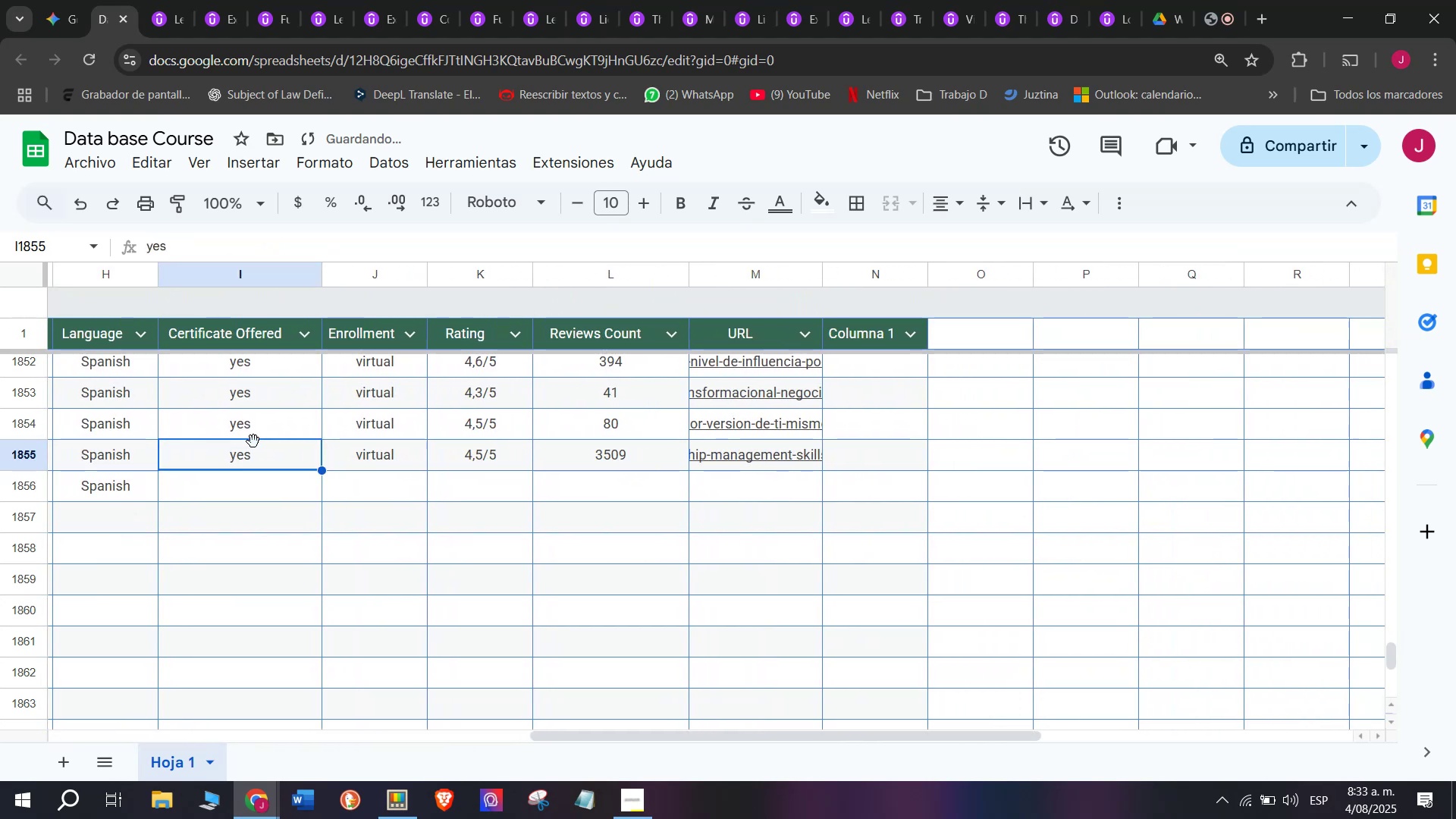 
key(Control+ControlLeft)
 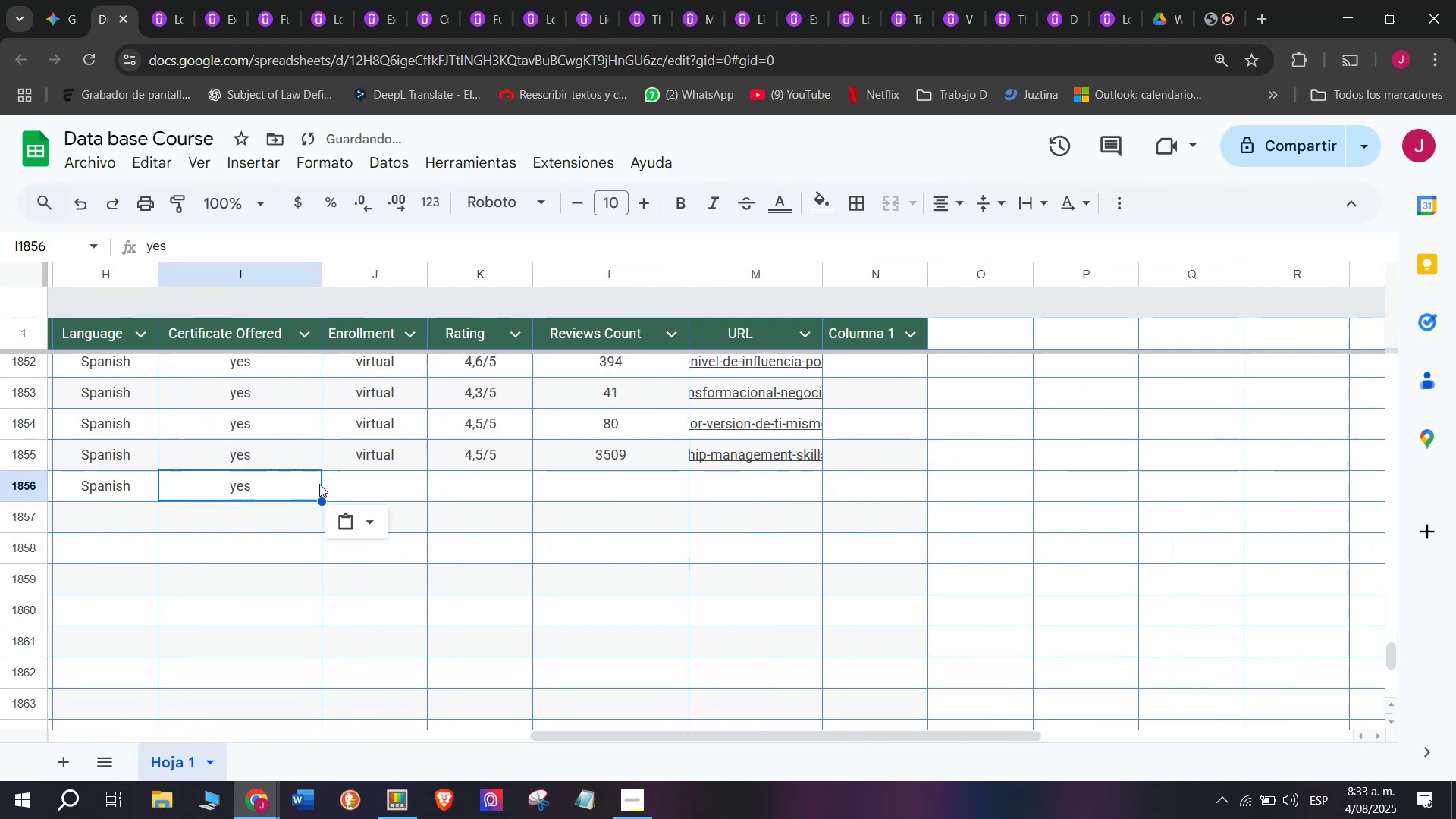 
key(Break)
 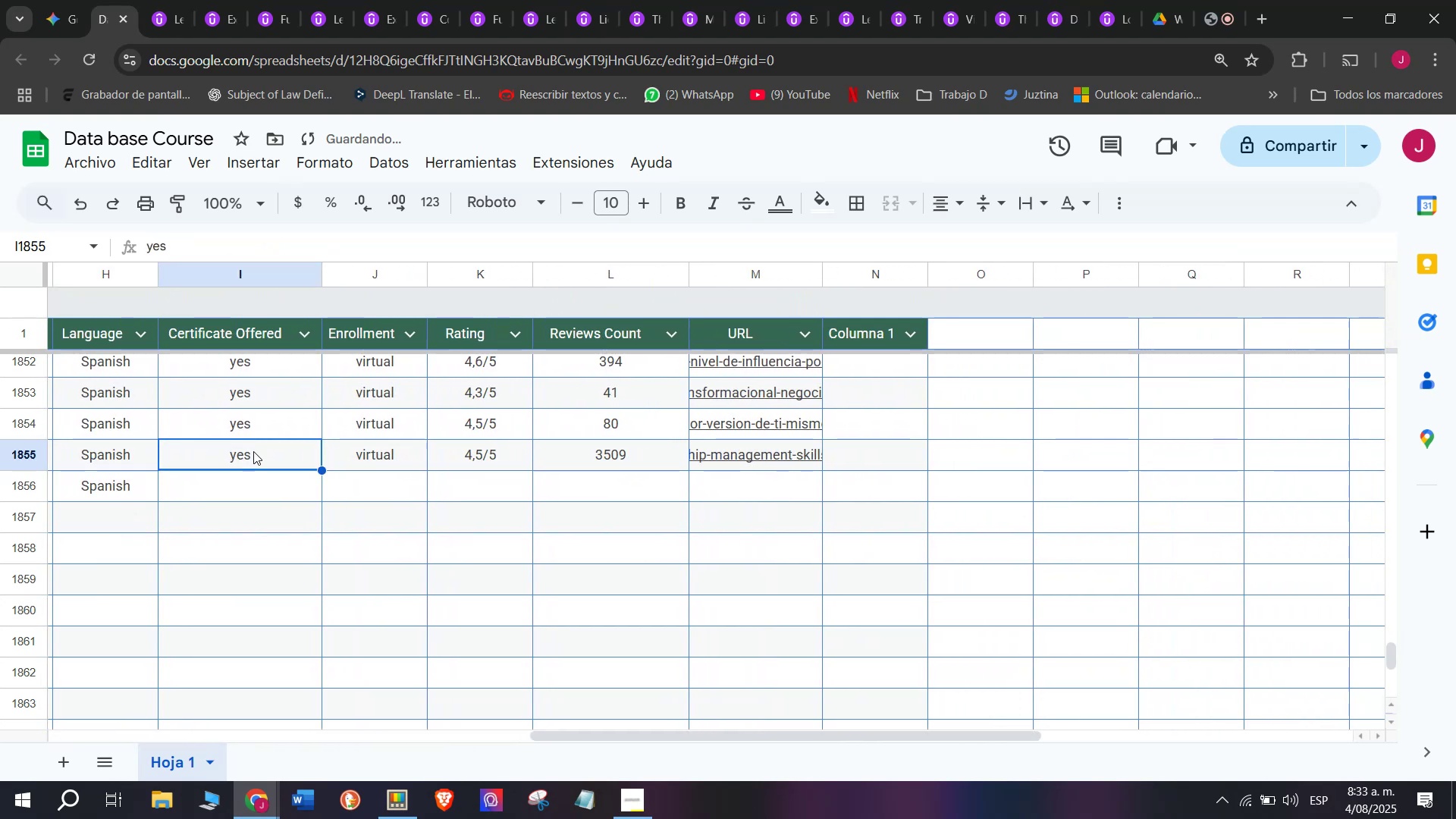 
key(Control+C)
 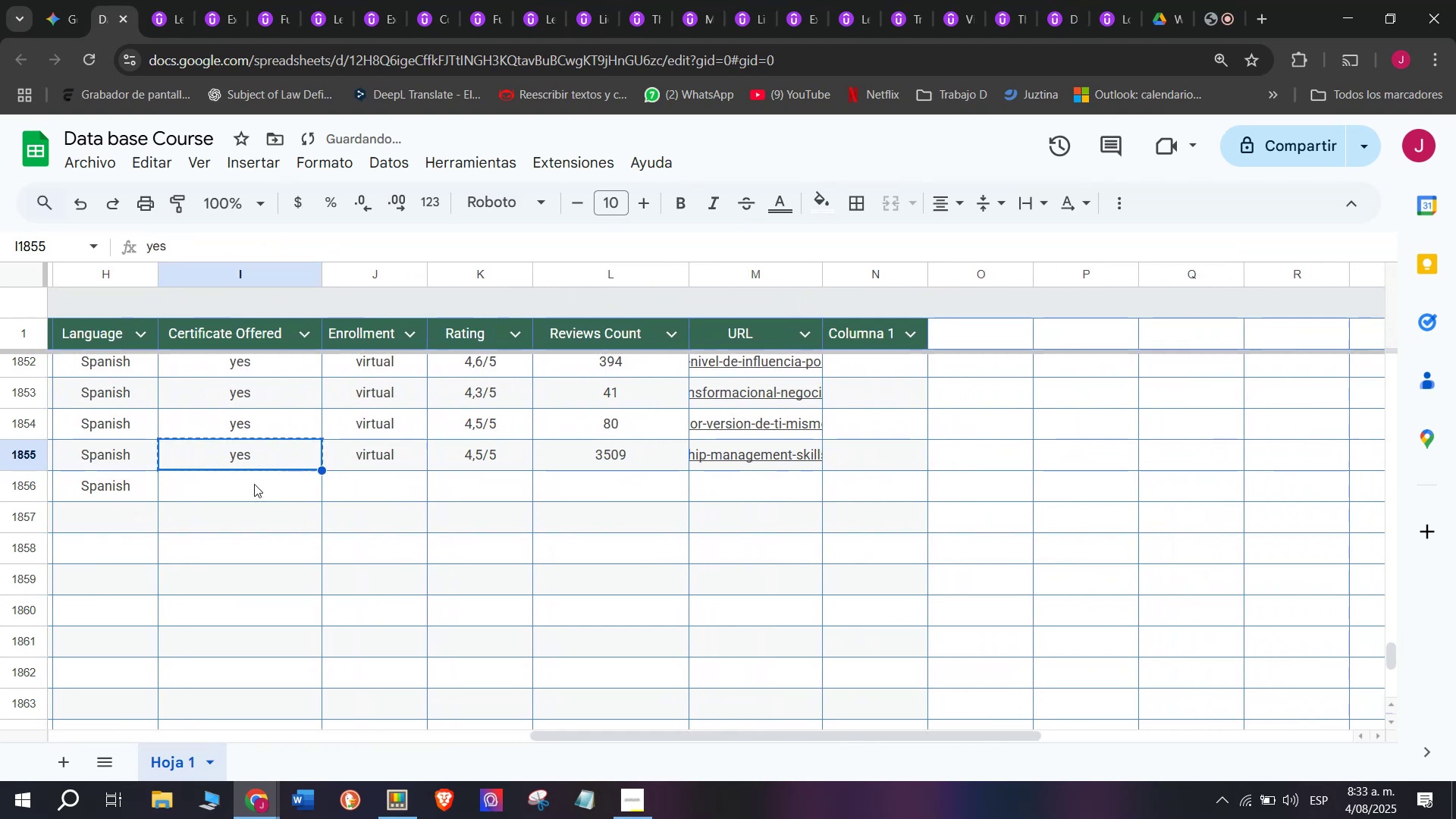 
double_click([254, 484])
 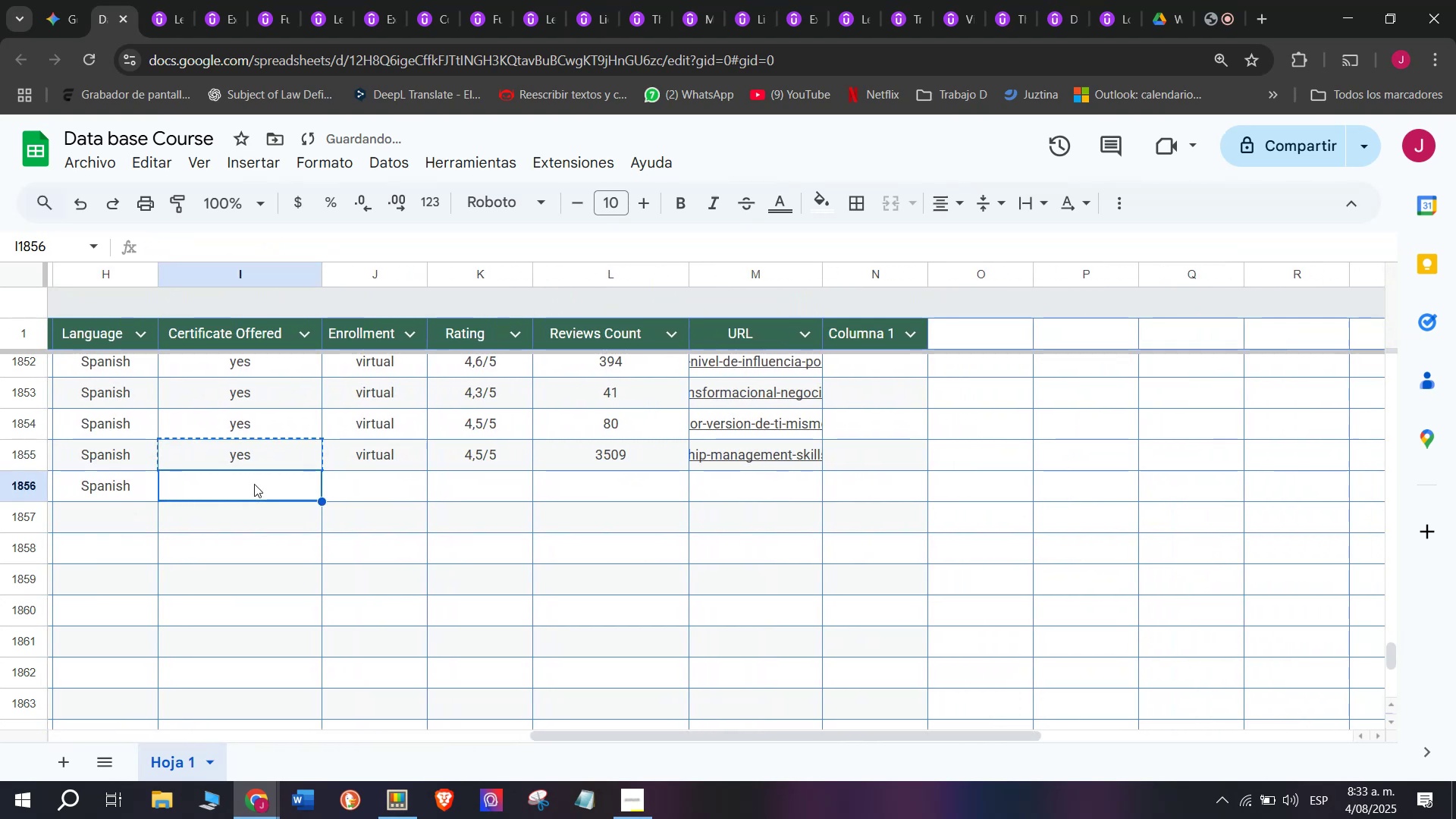 
key(Control+ControlLeft)
 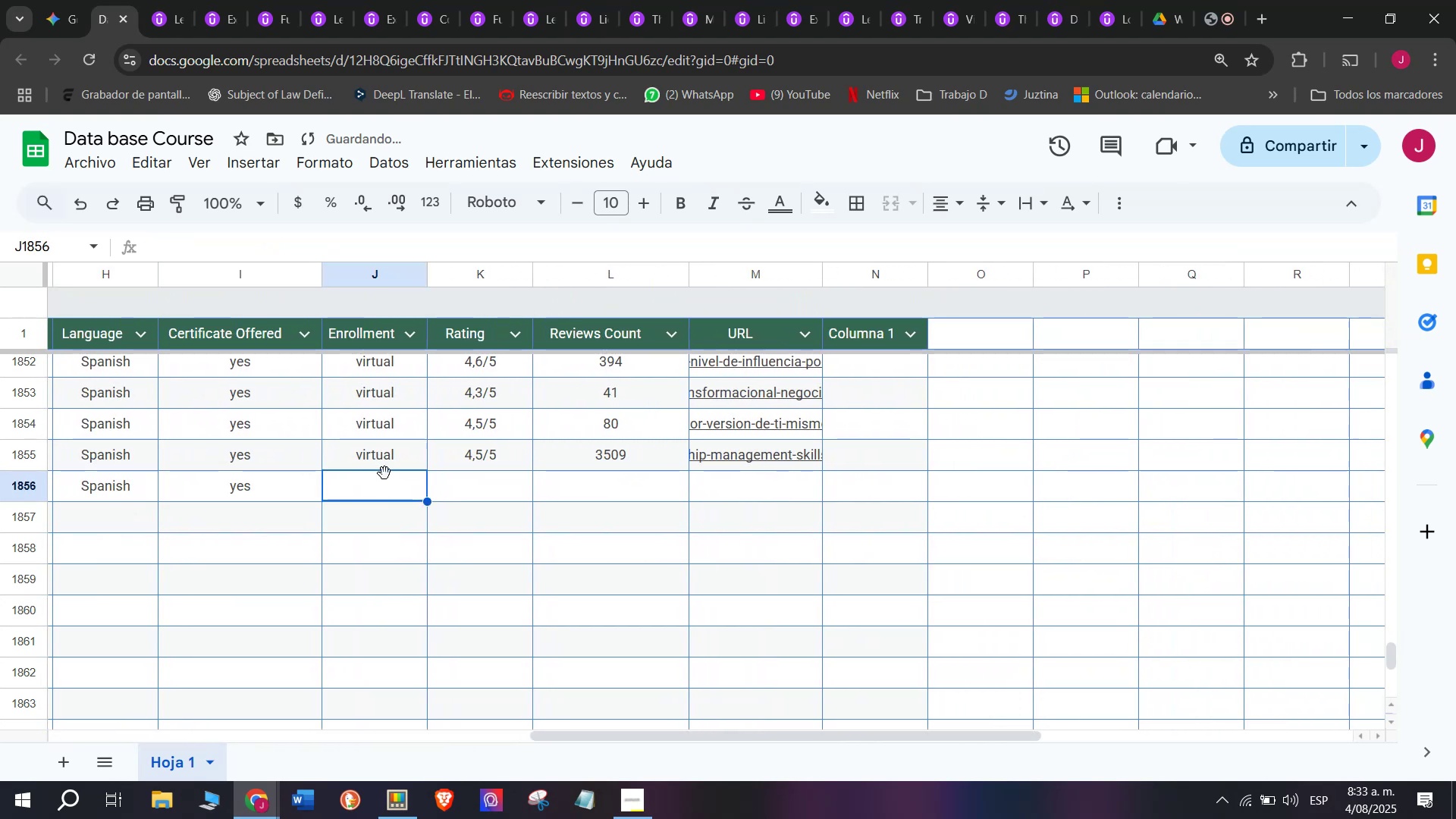 
key(Z)
 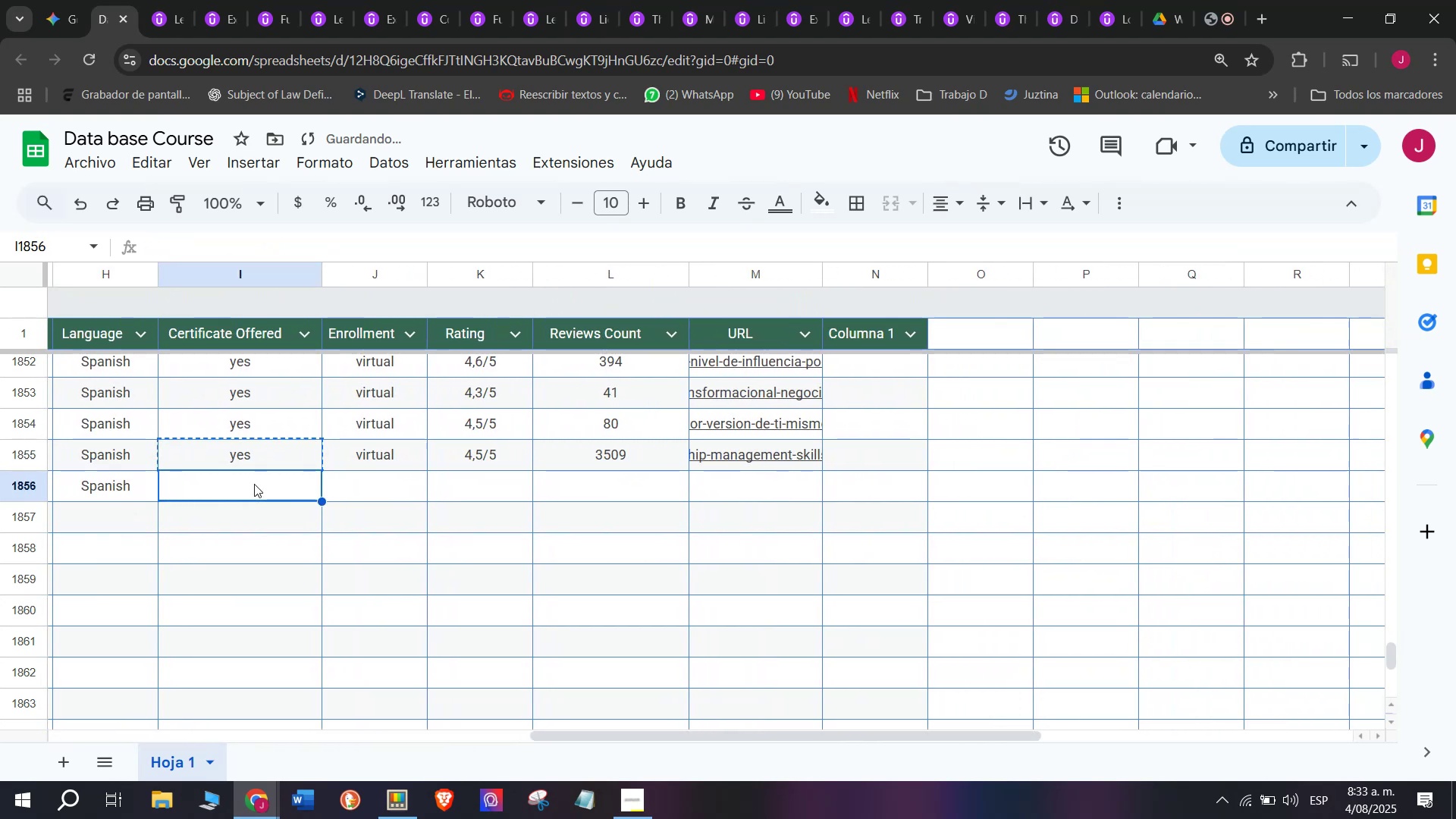 
key(Control+V)
 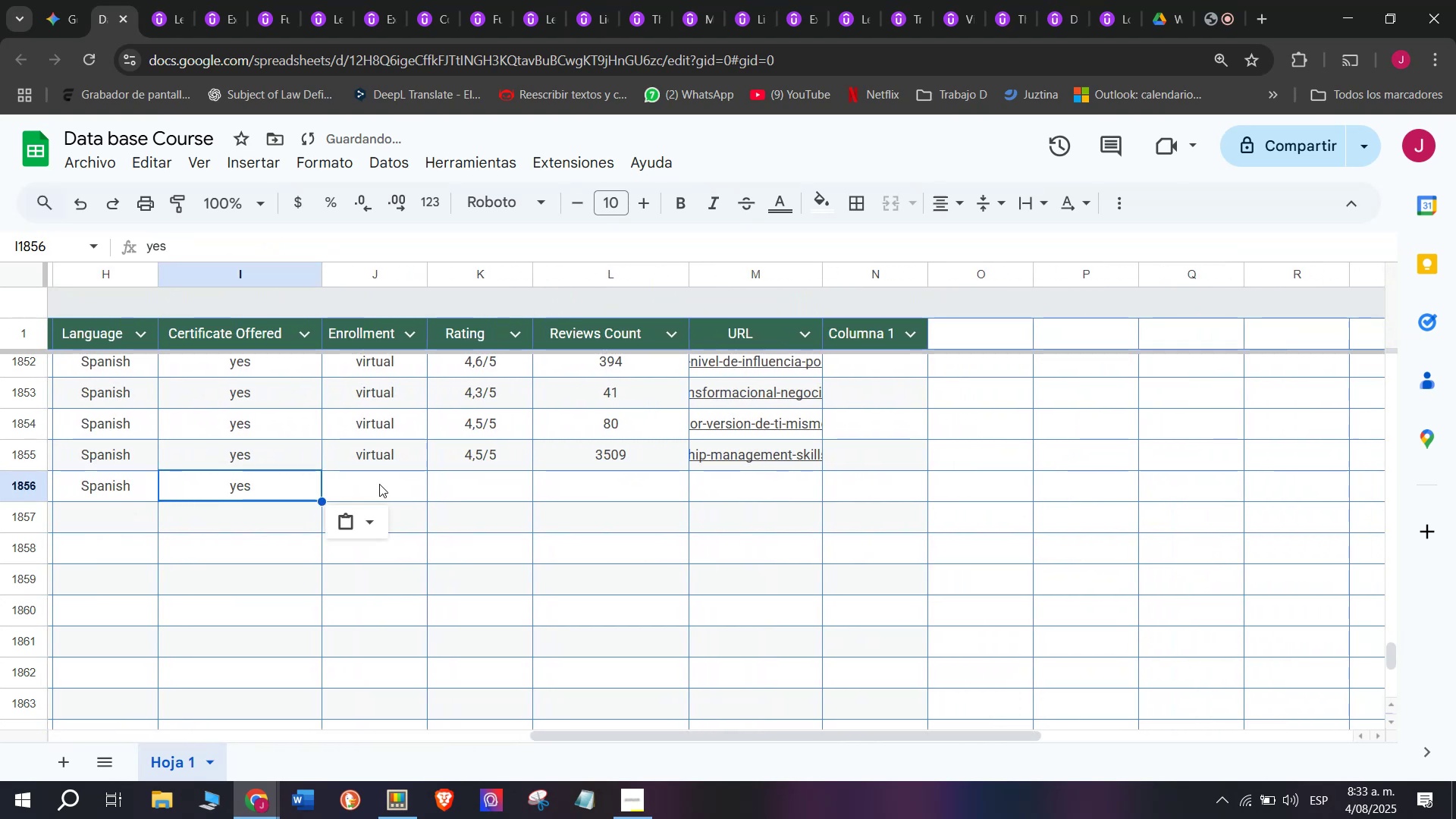 
triple_click([379, 484])
 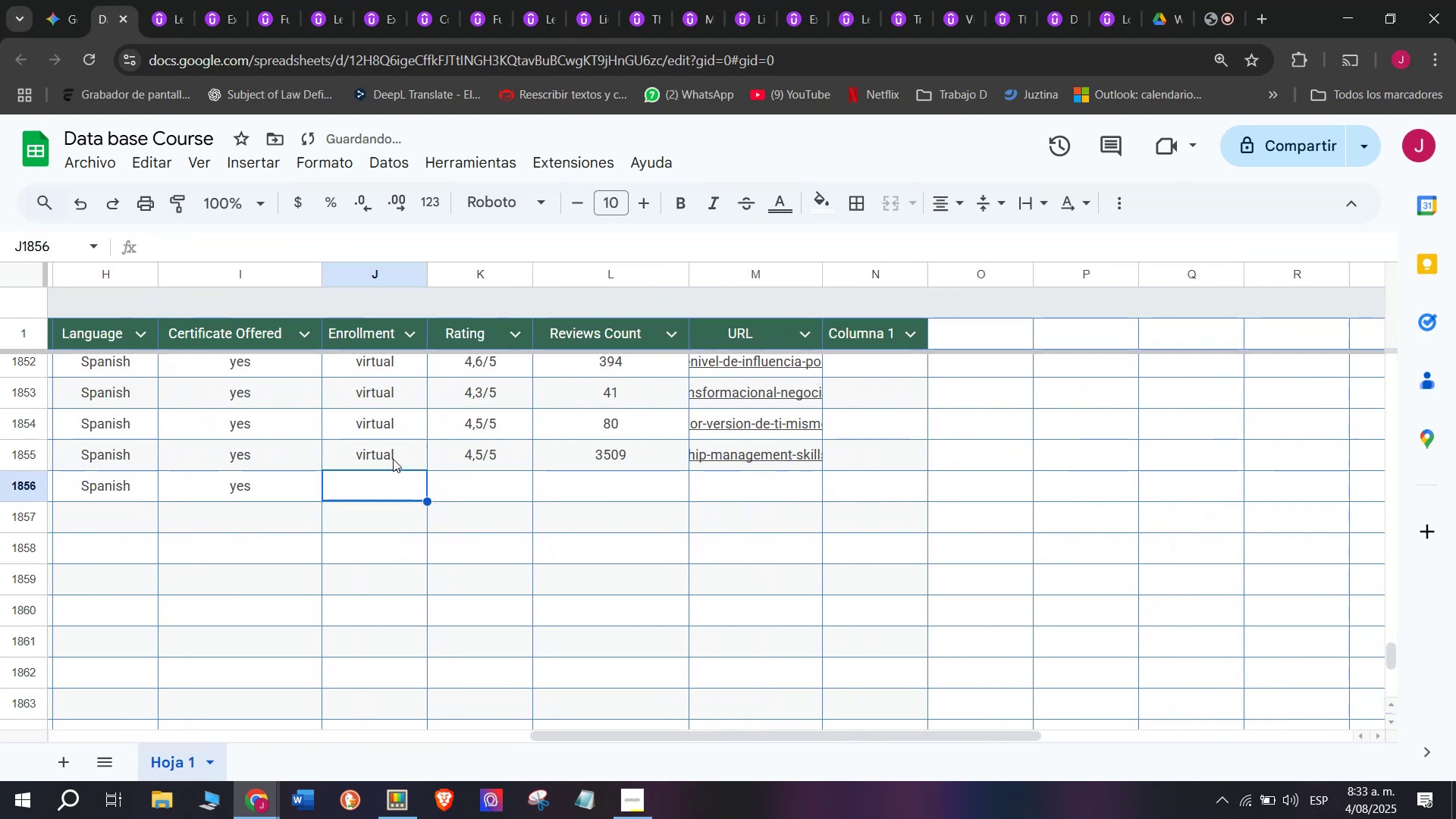 
triple_click([393, 459])
 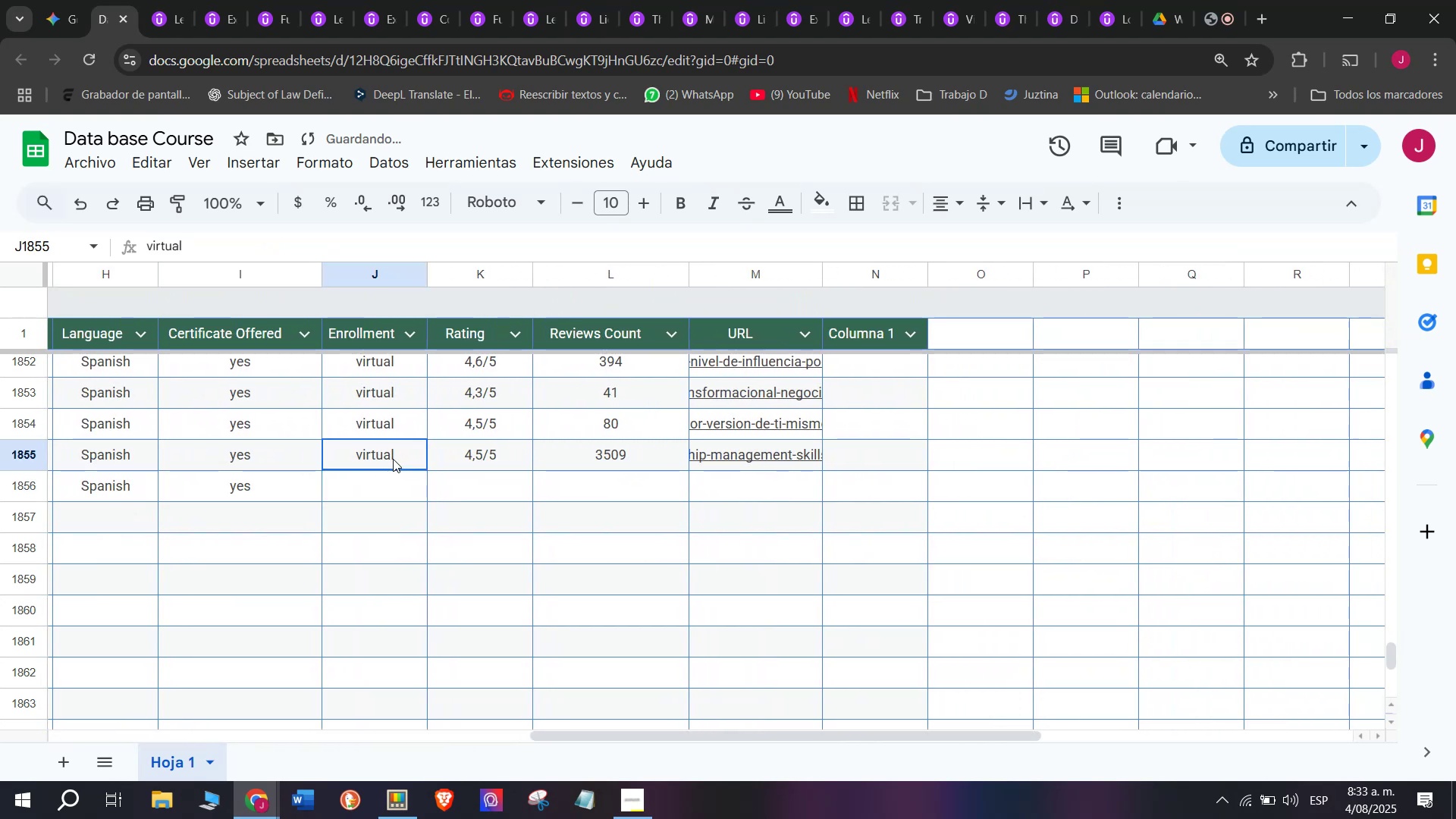 
key(Control+ControlLeft)
 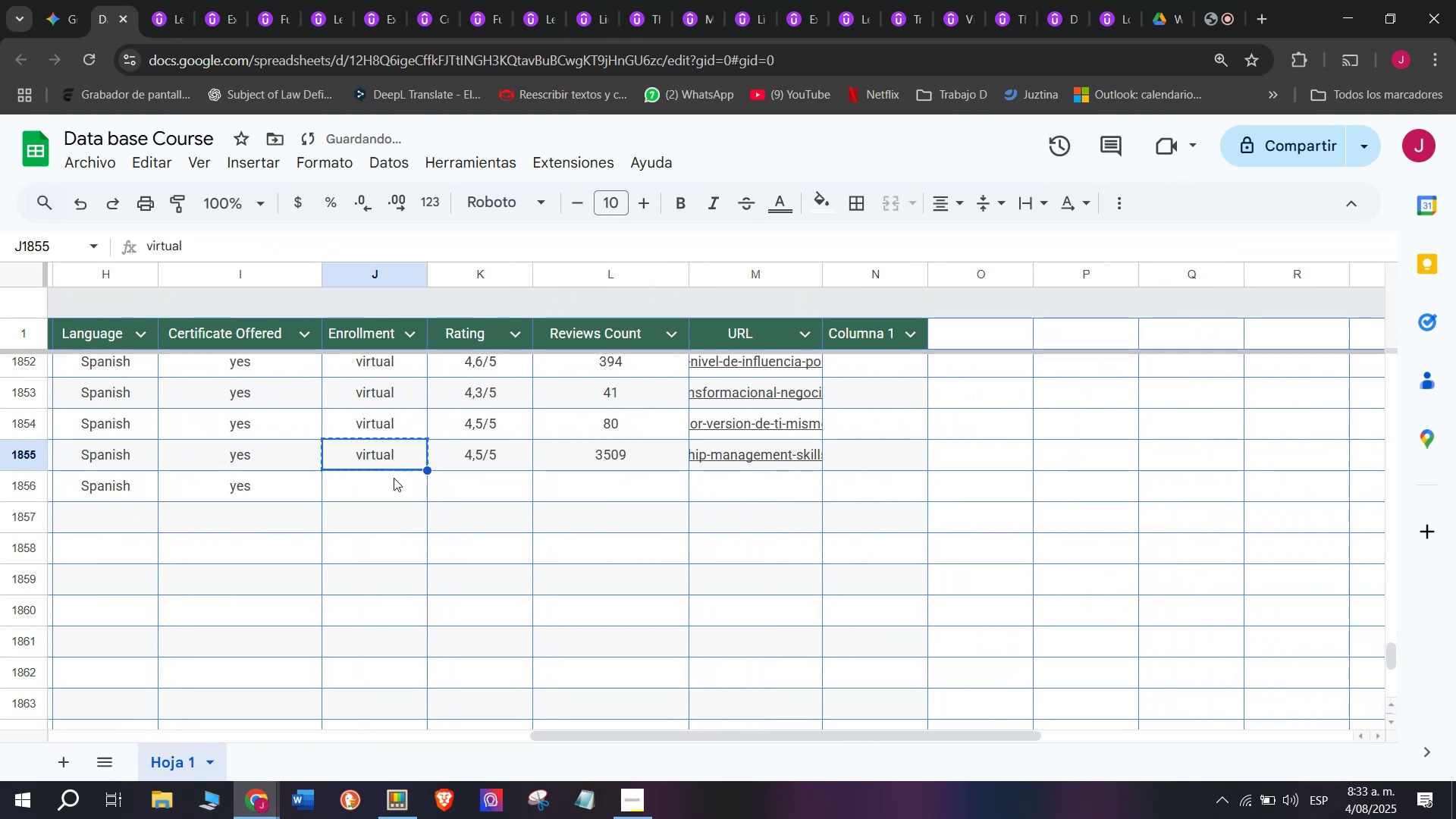 
key(Break)
 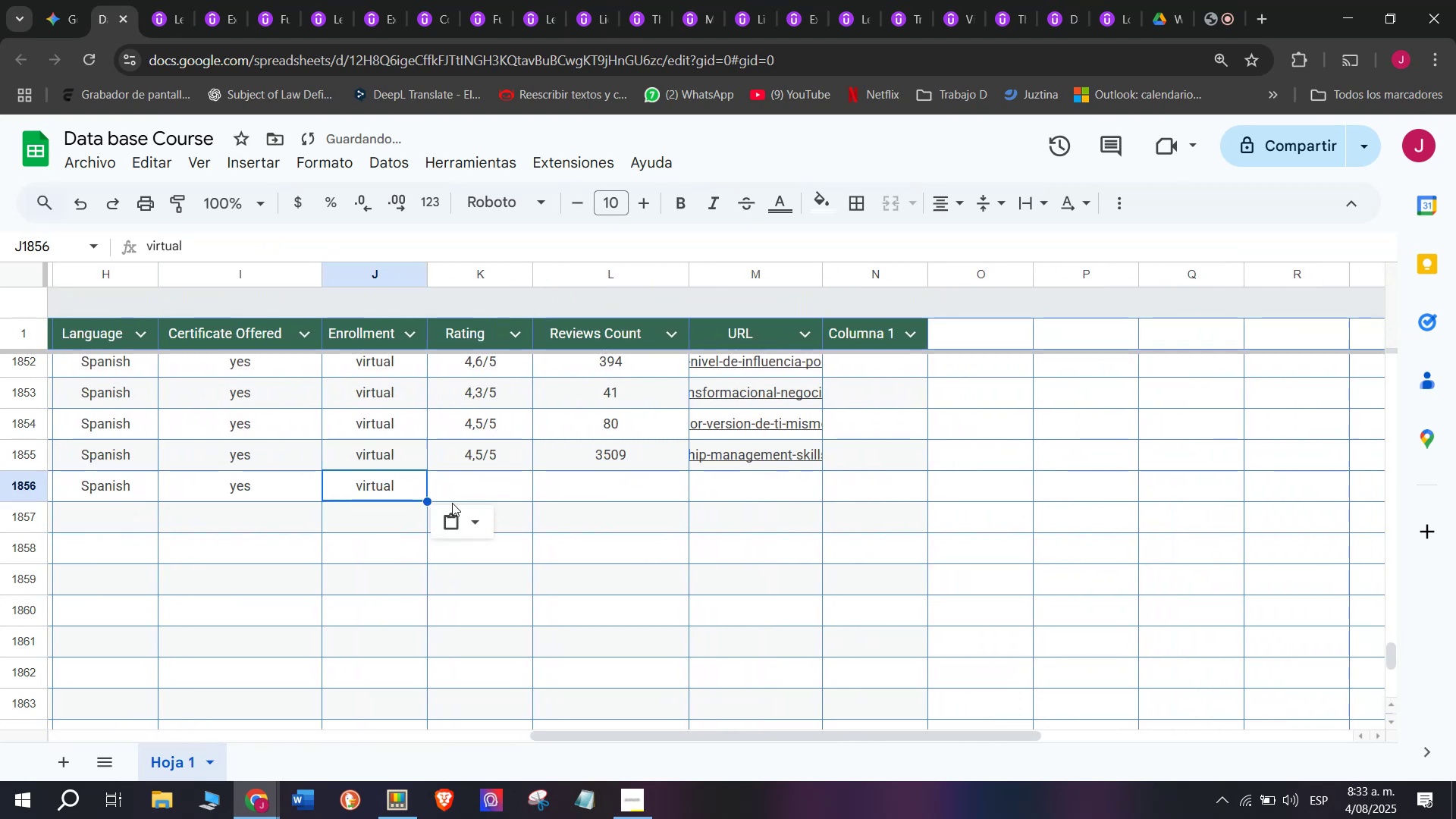 
key(Control+C)
 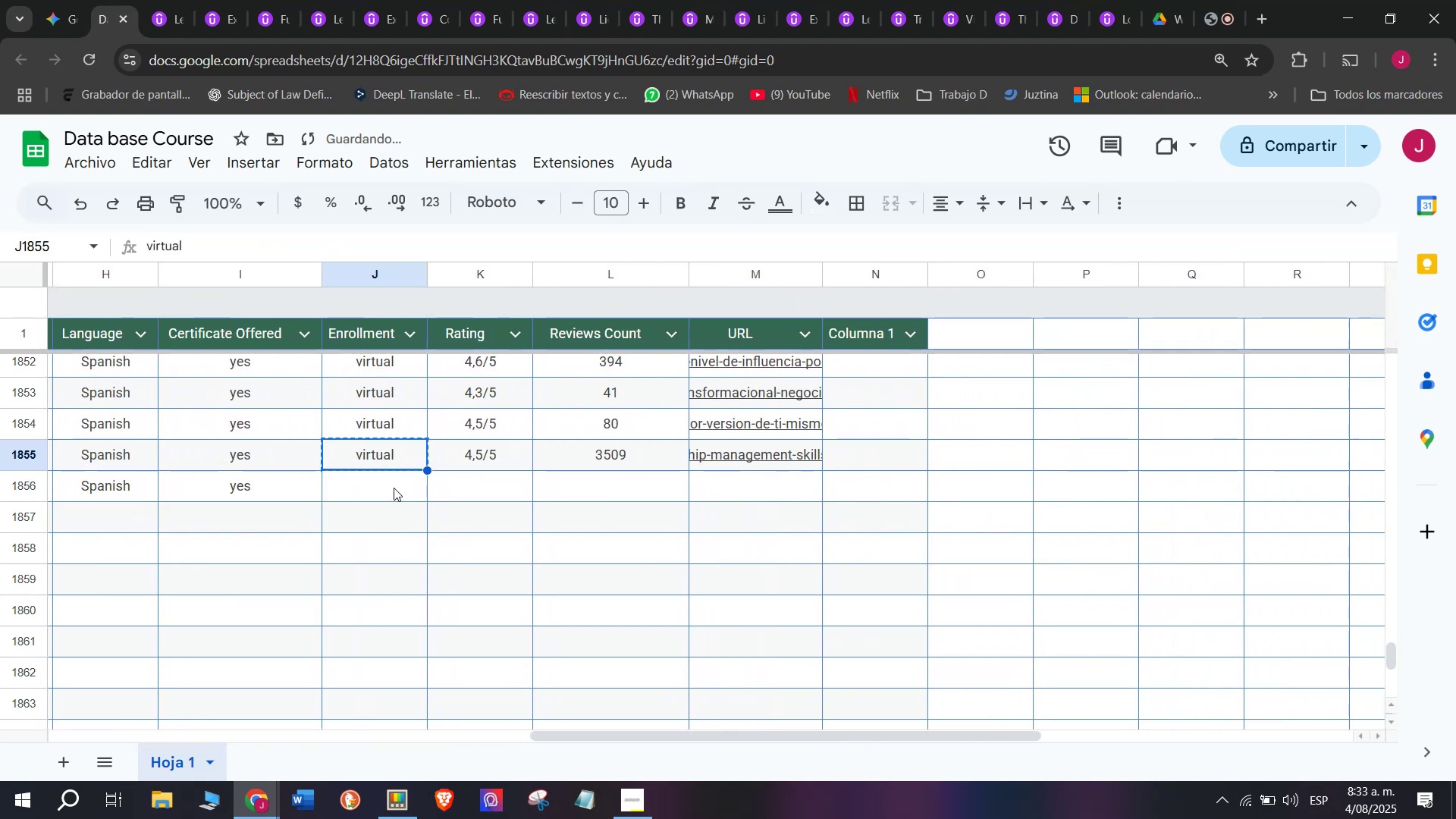 
triple_click([394, 488])
 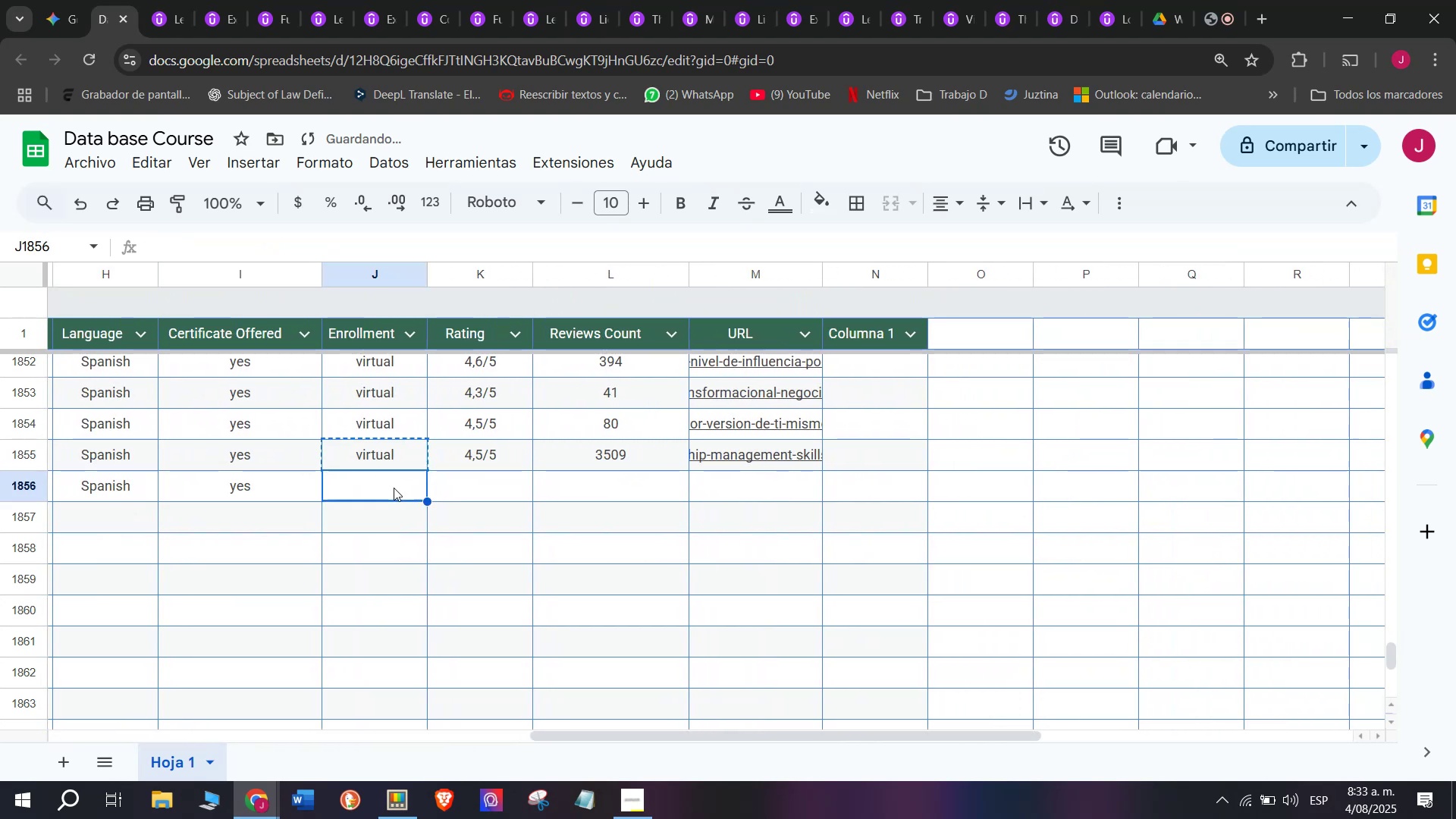 
key(Control+ControlLeft)
 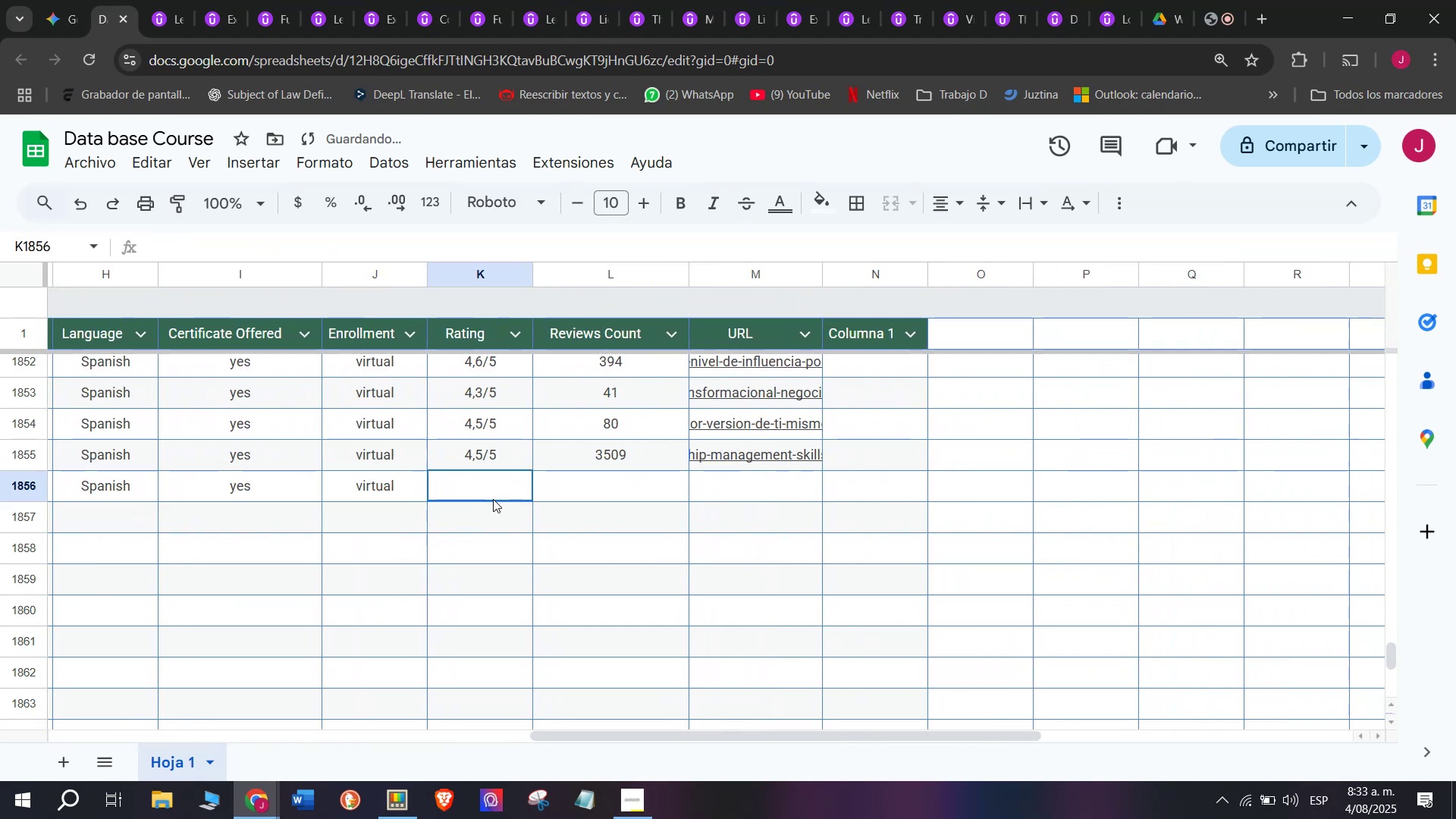 
key(Z)
 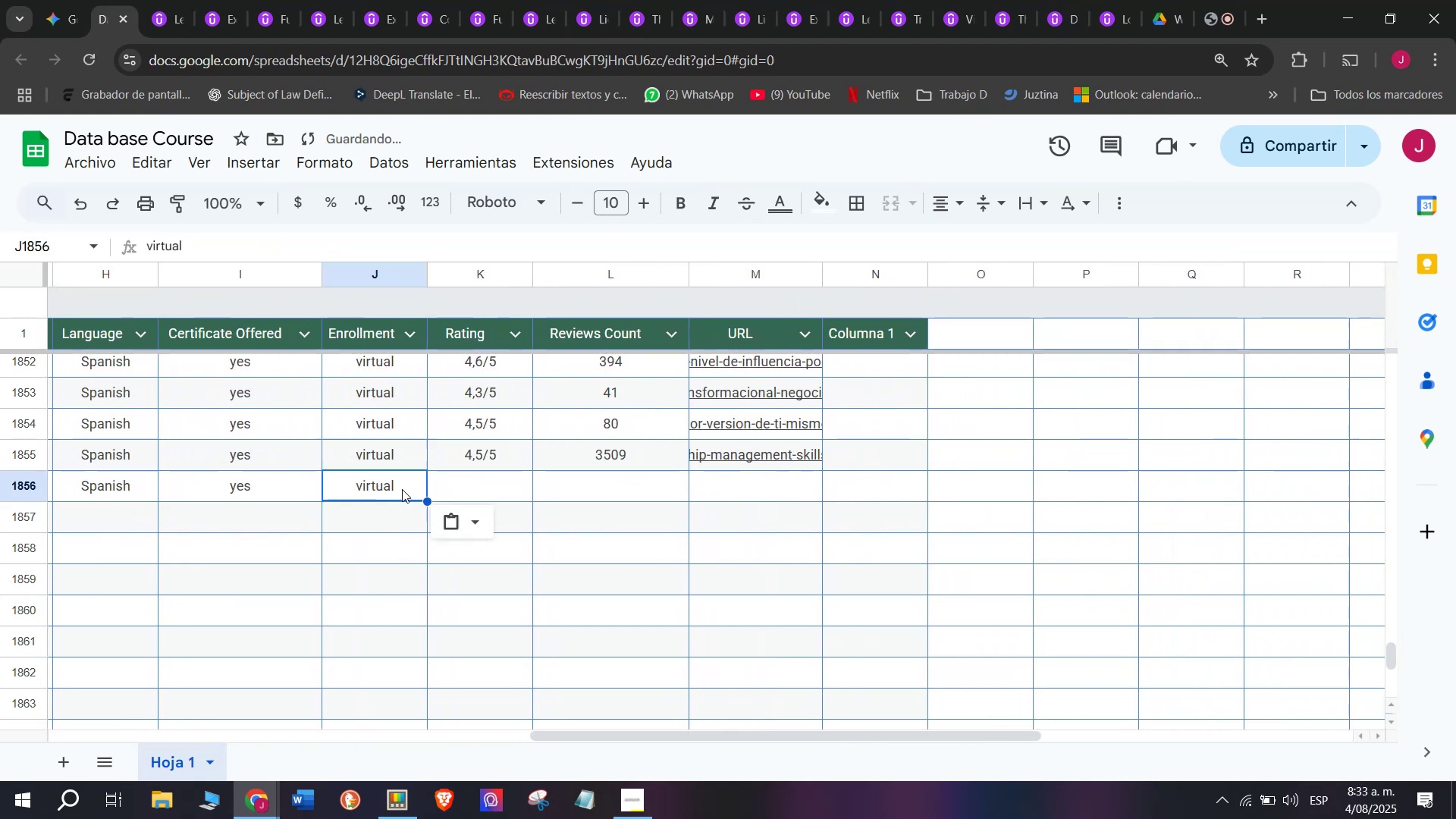 
key(Control+V)
 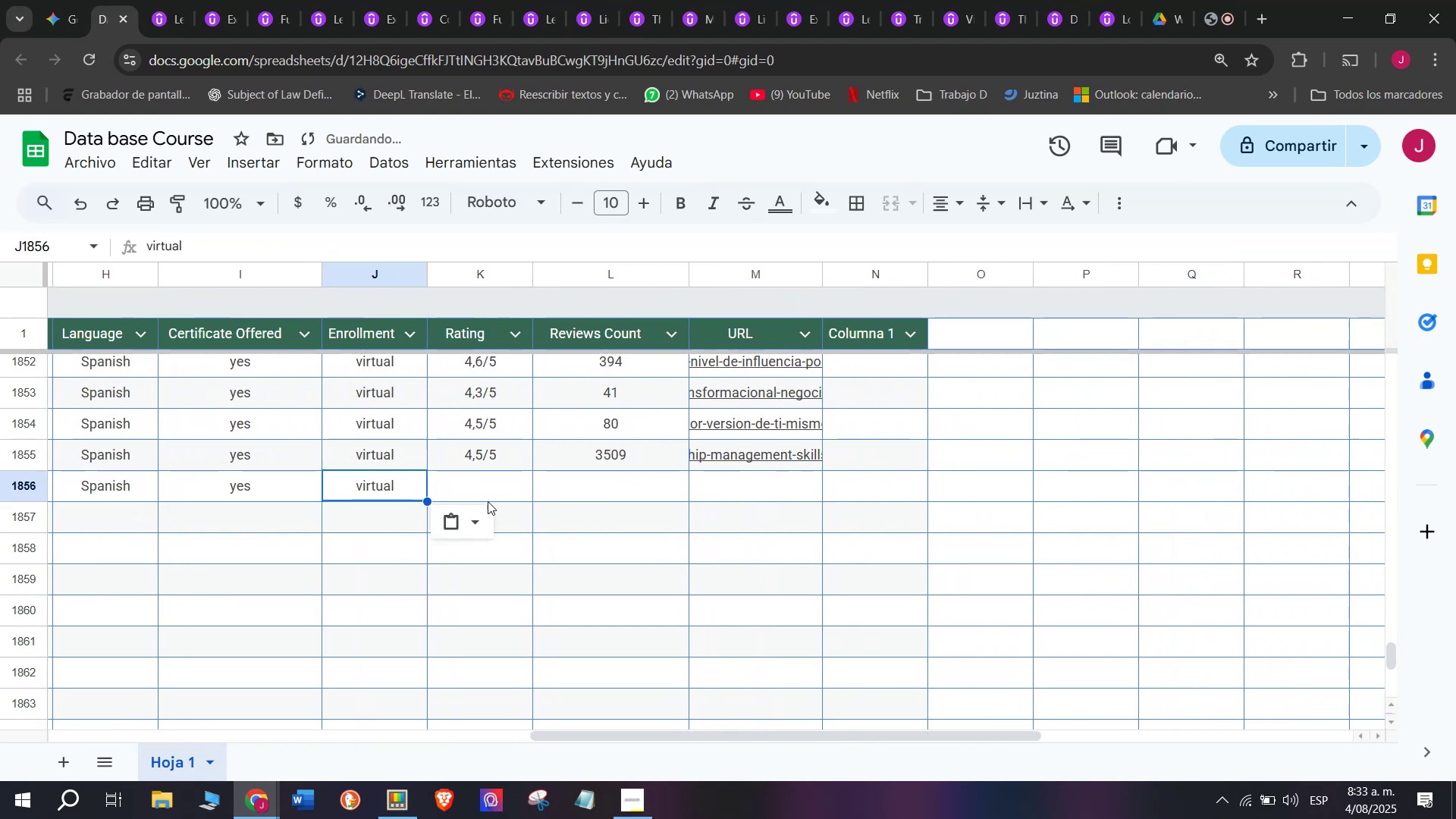 
triple_click([493, 499])
 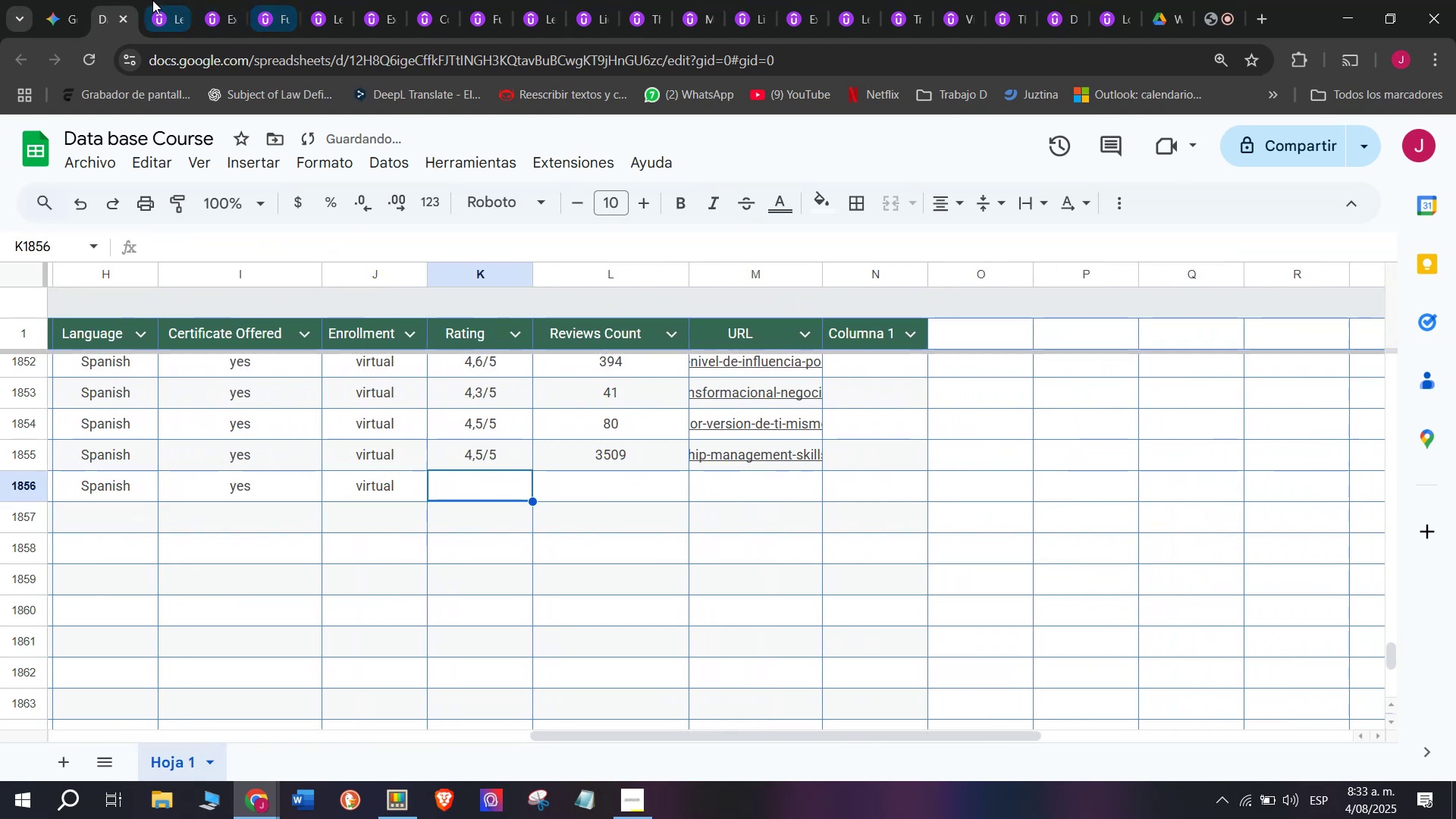 
left_click([152, 0])
 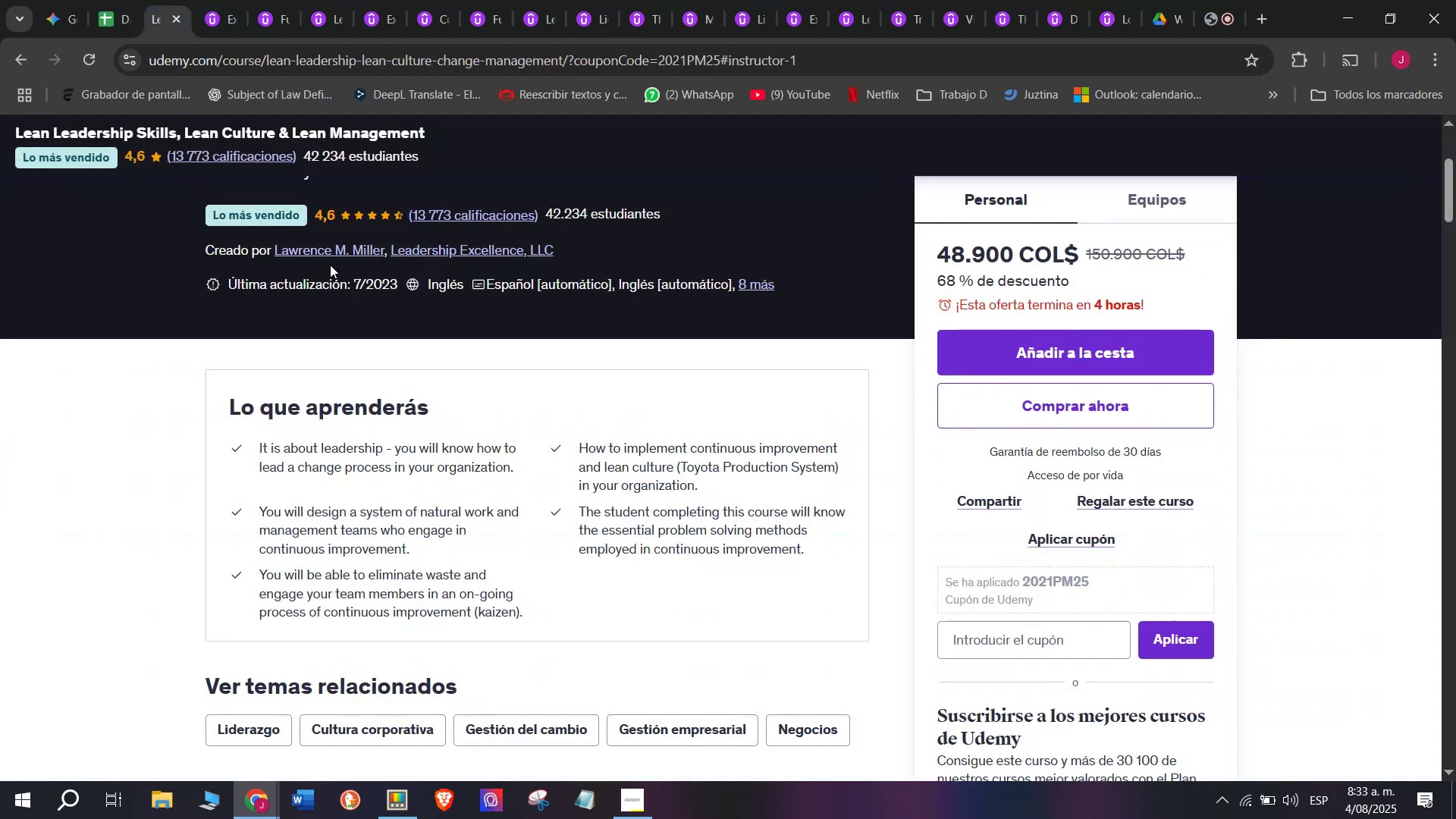 
scroll: coordinate [350, 441], scroll_direction: up, amount: 3.0
 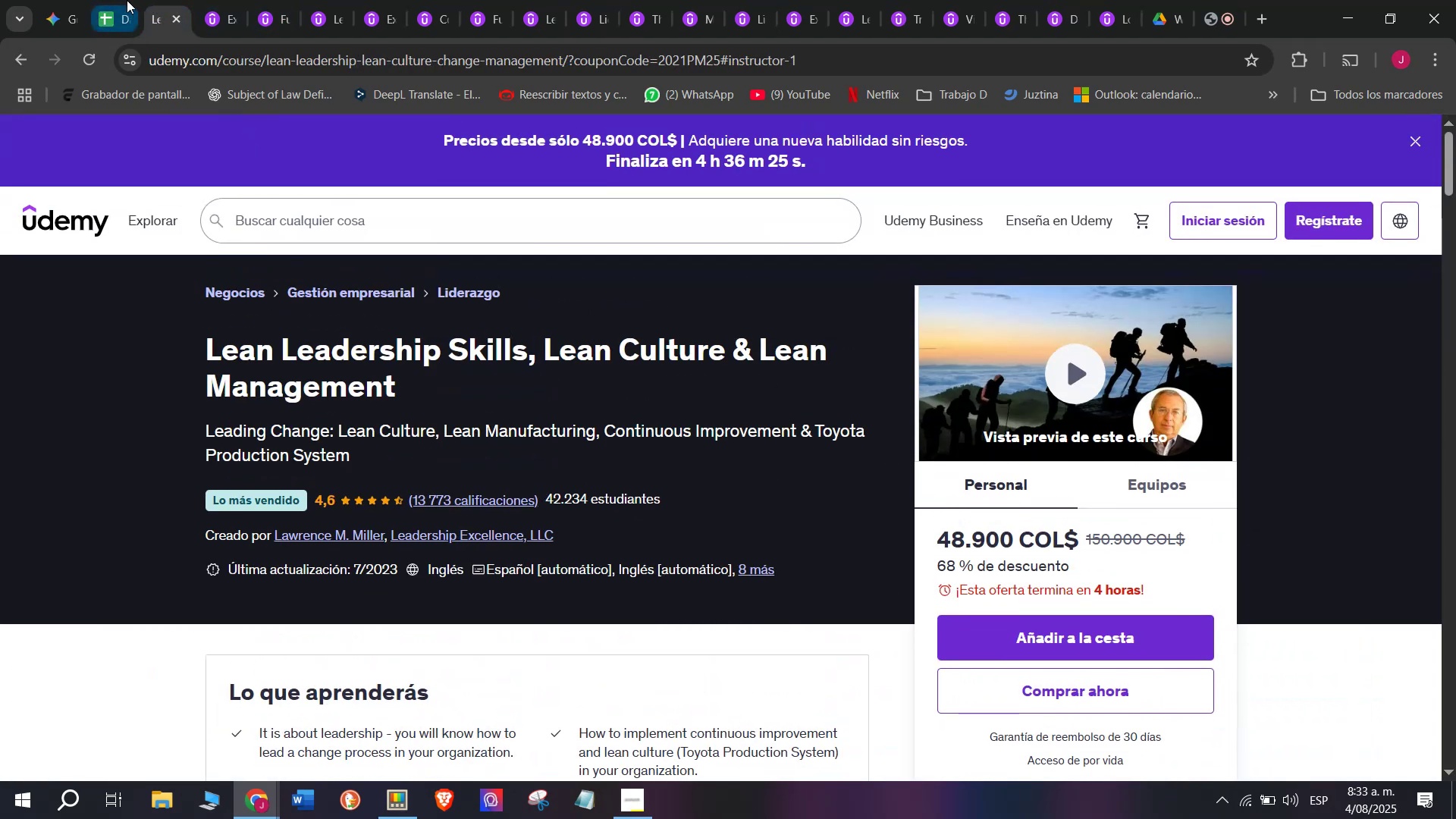 
left_click([114, 0])
 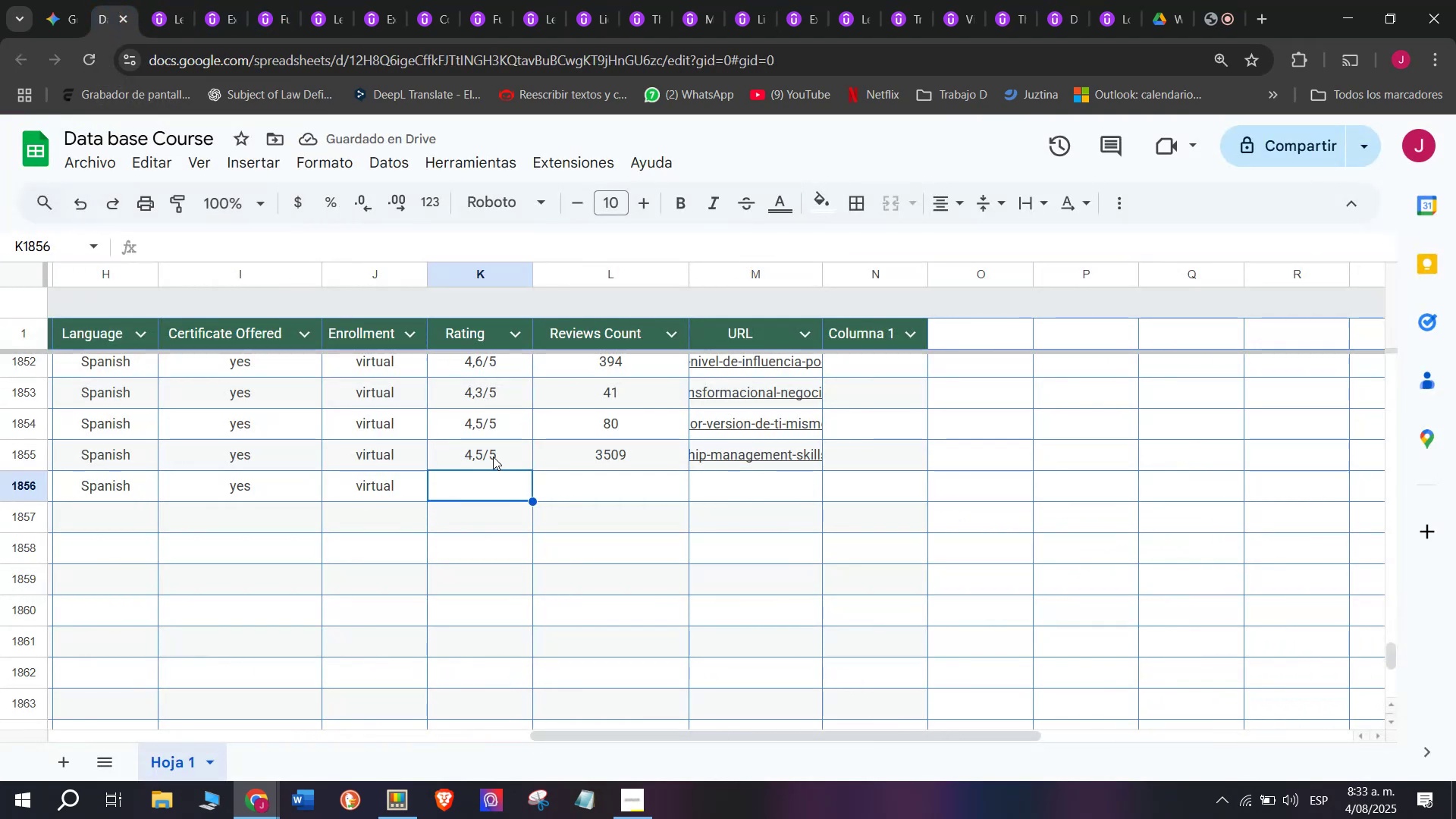 
left_click([494, 457])
 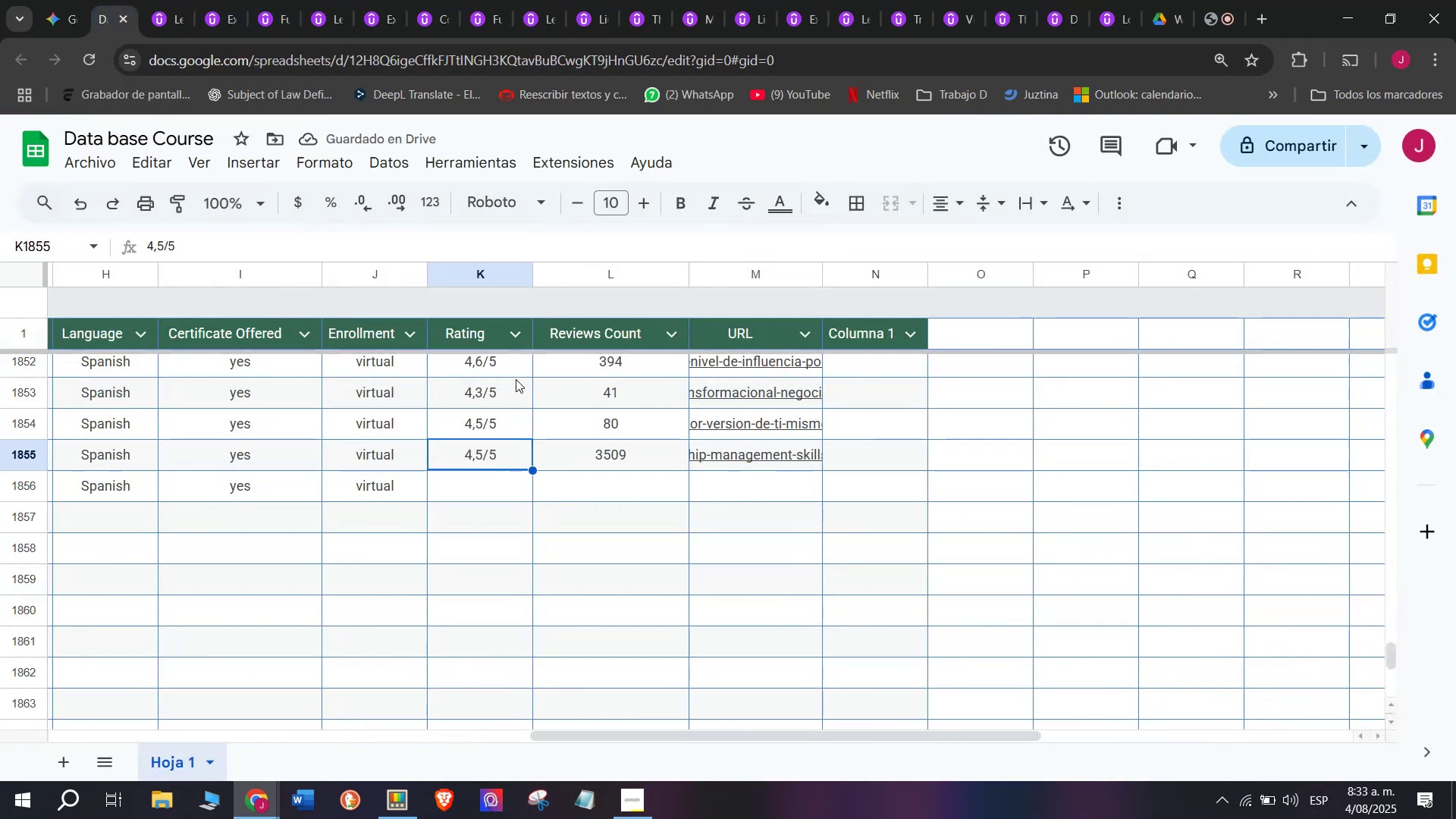 
left_click([516, 373])
 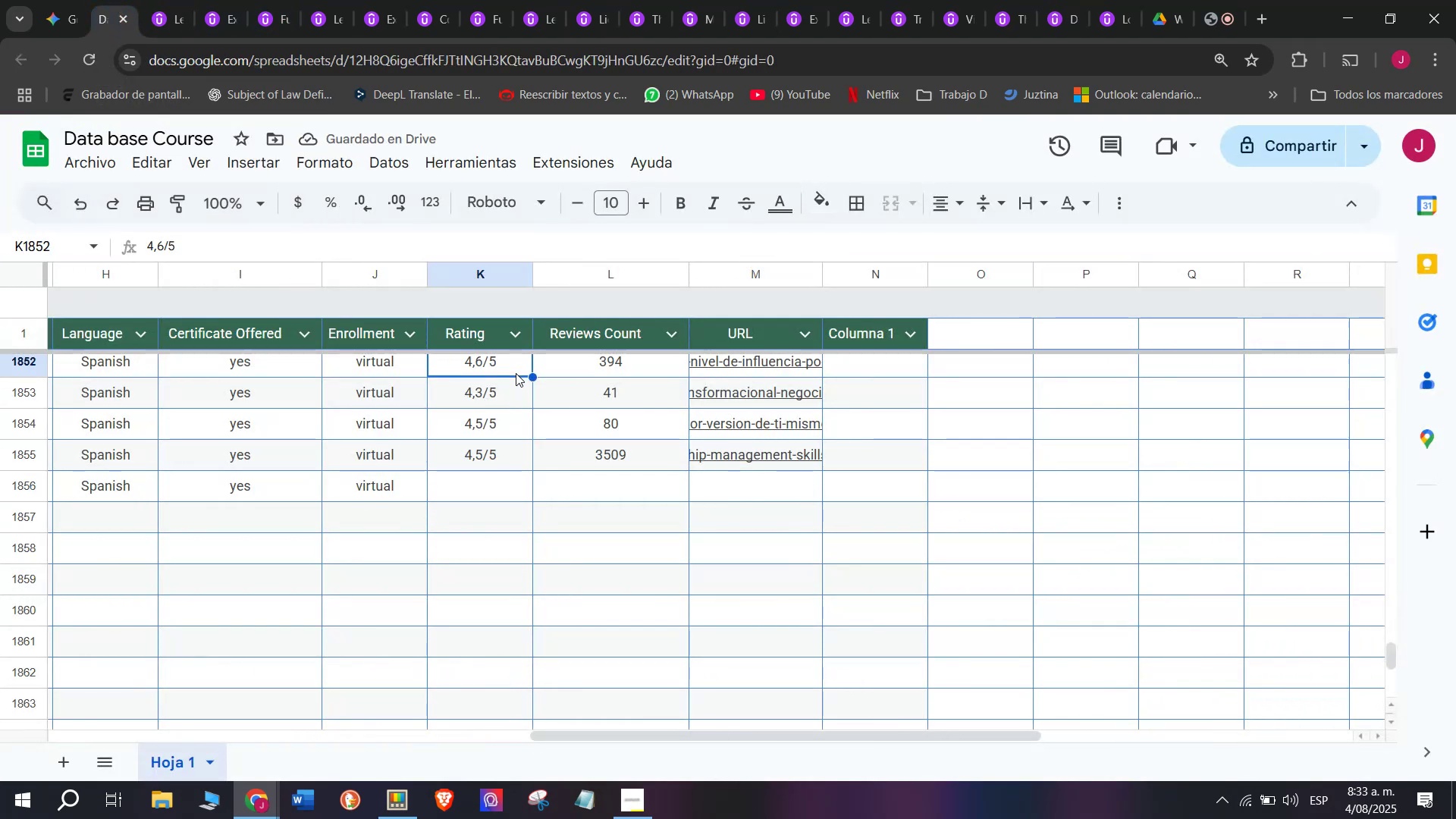 
key(Break)
 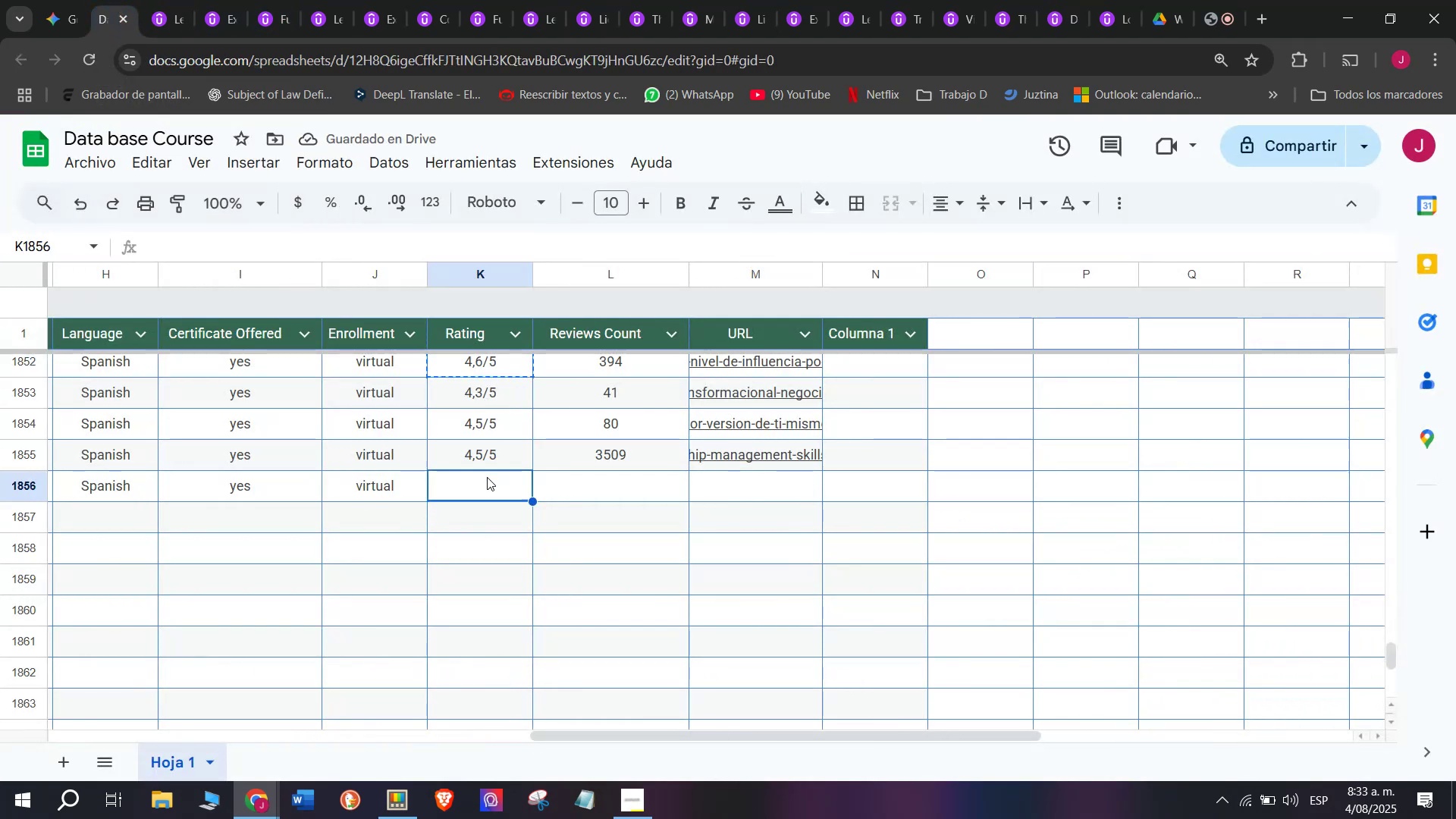 
key(Control+ControlLeft)
 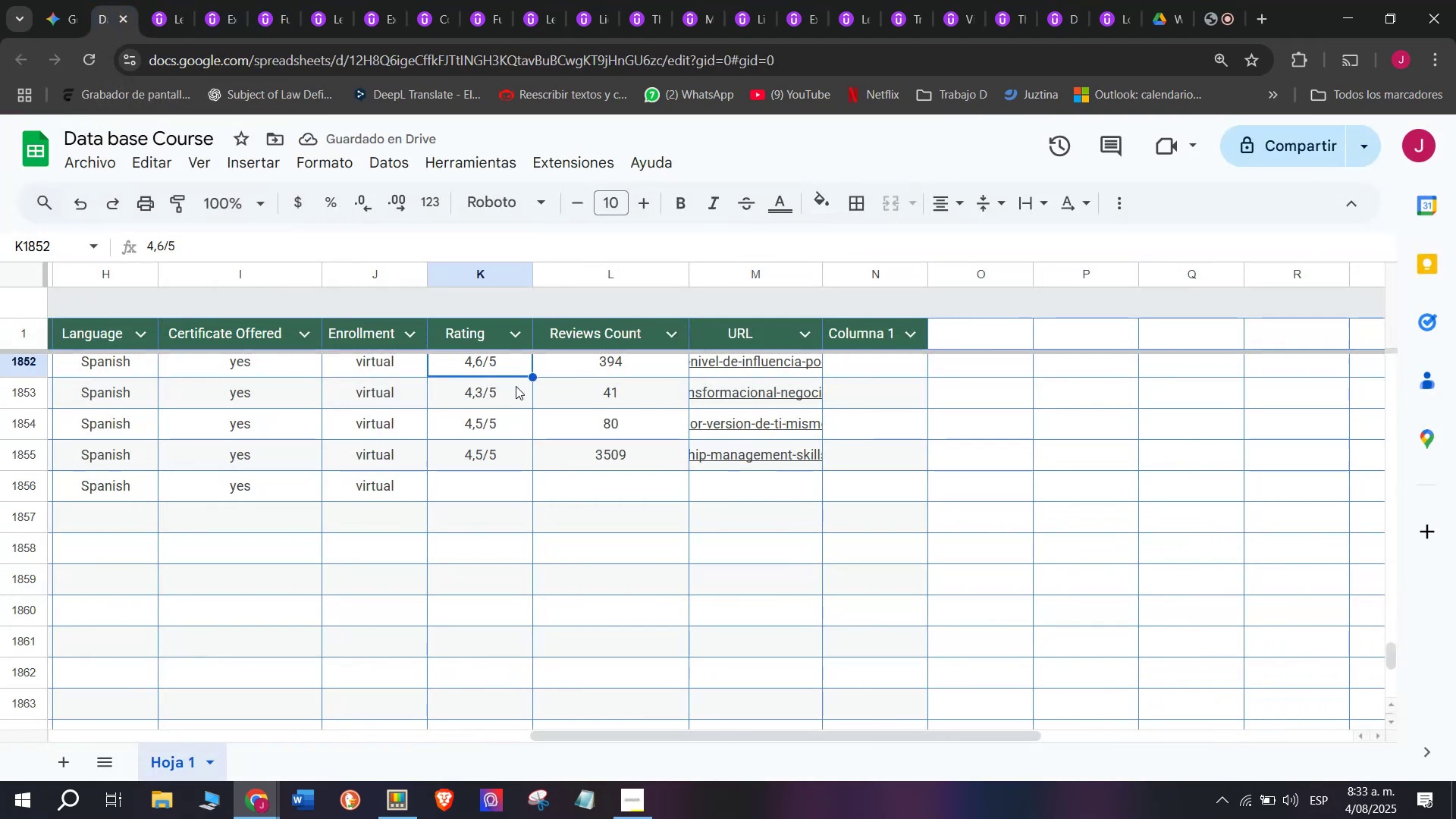 
key(Control+C)
 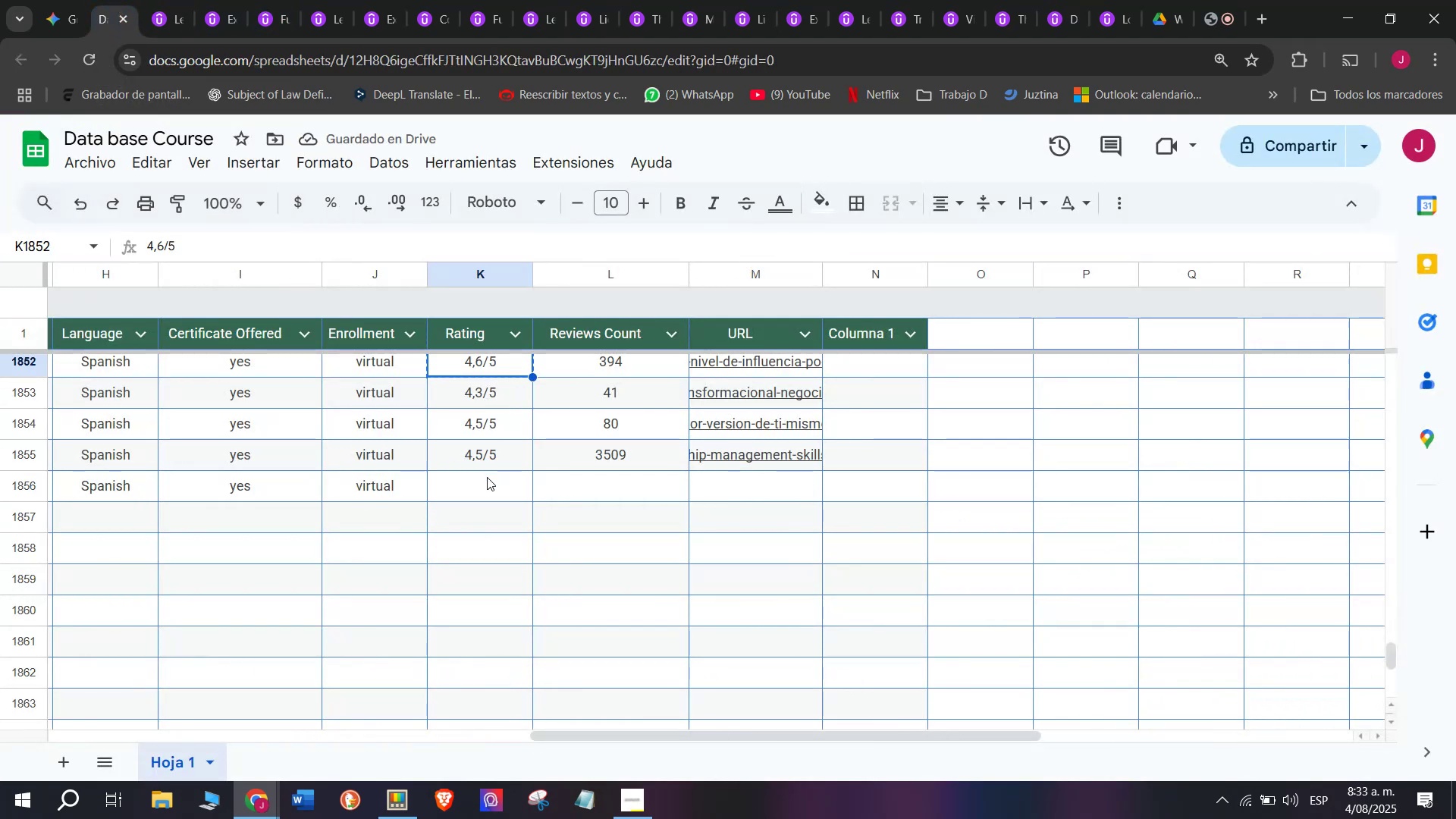 
left_click([487, 477])
 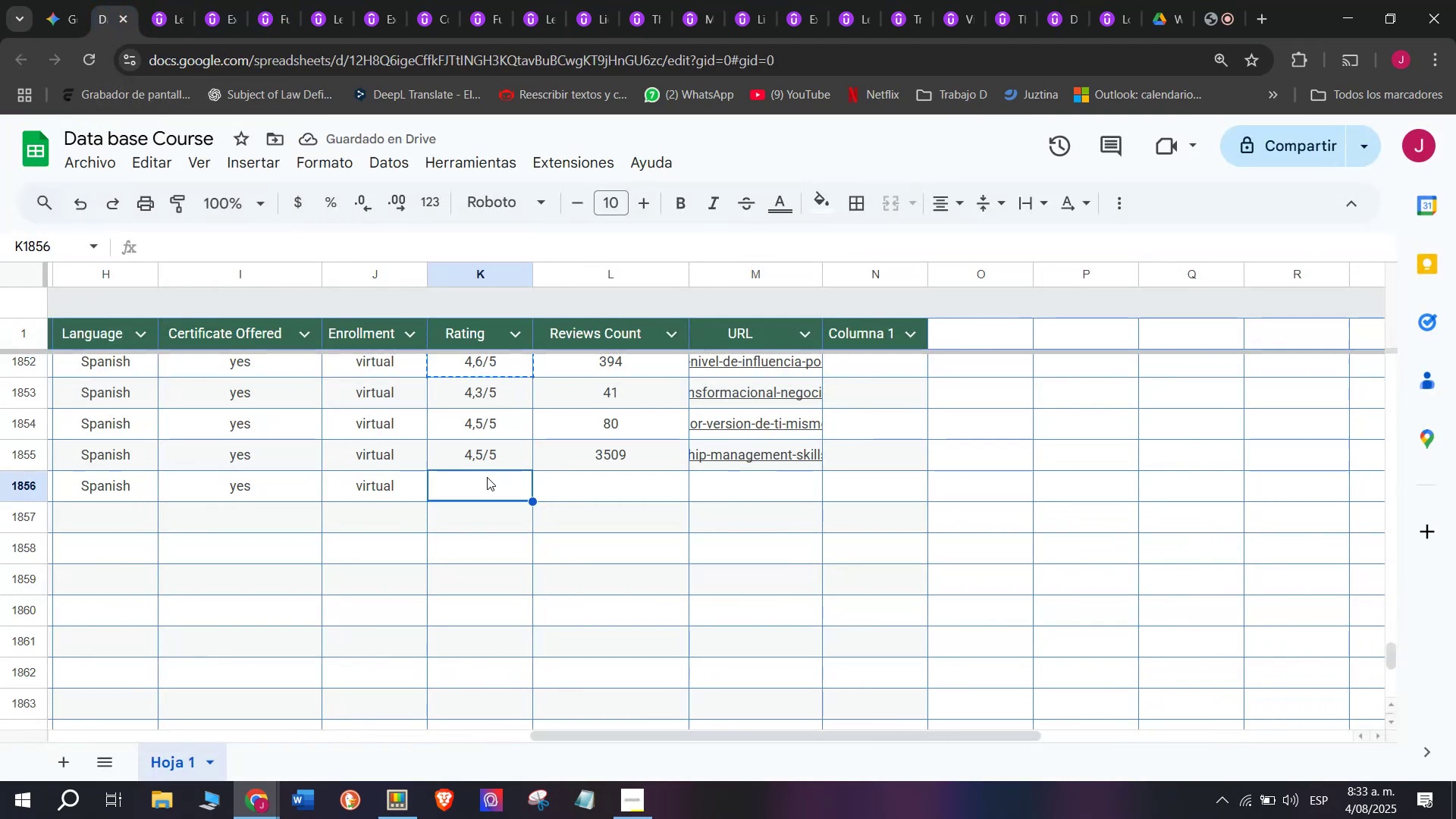 
key(Z)
 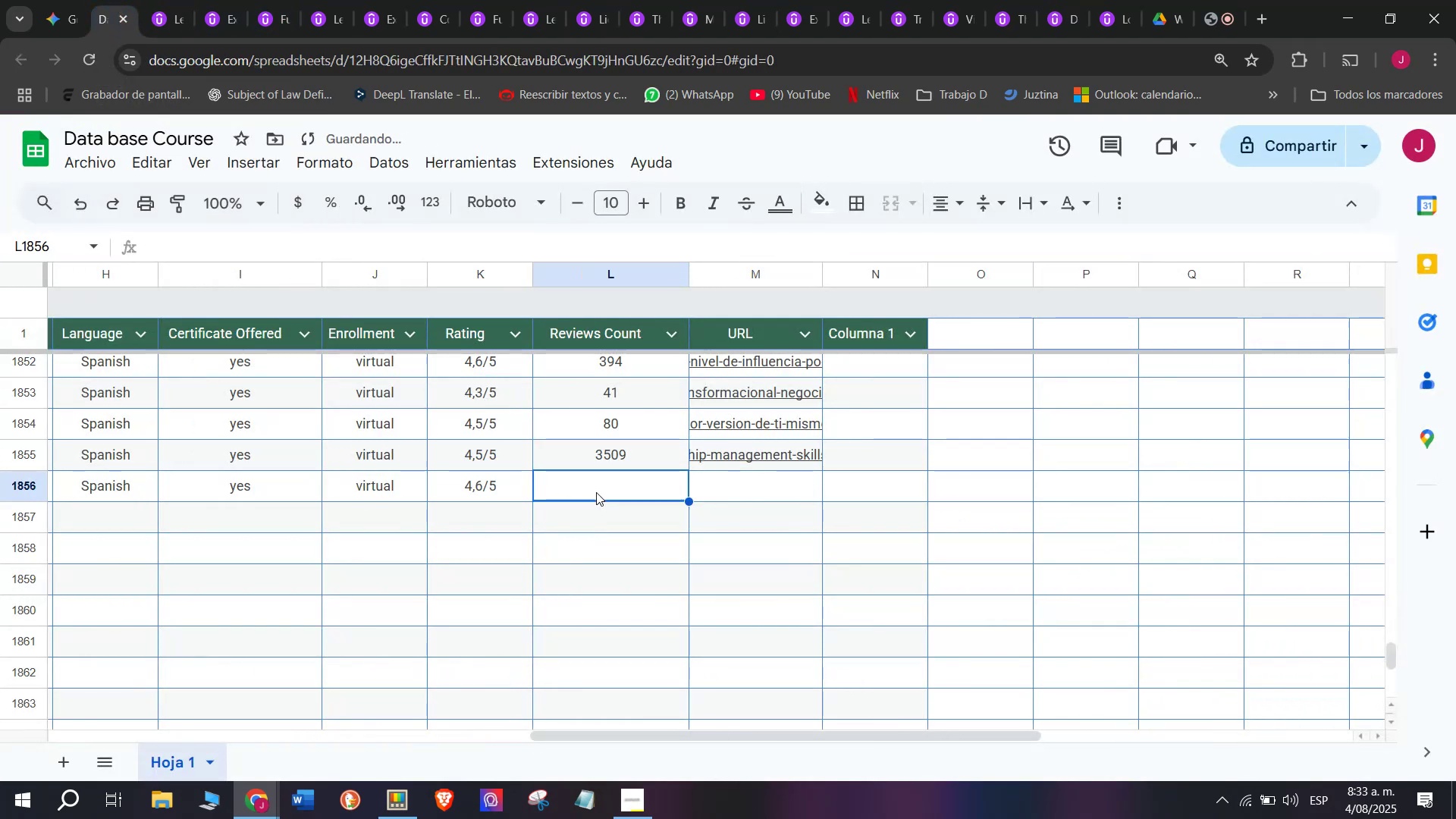 
key(Control+ControlLeft)
 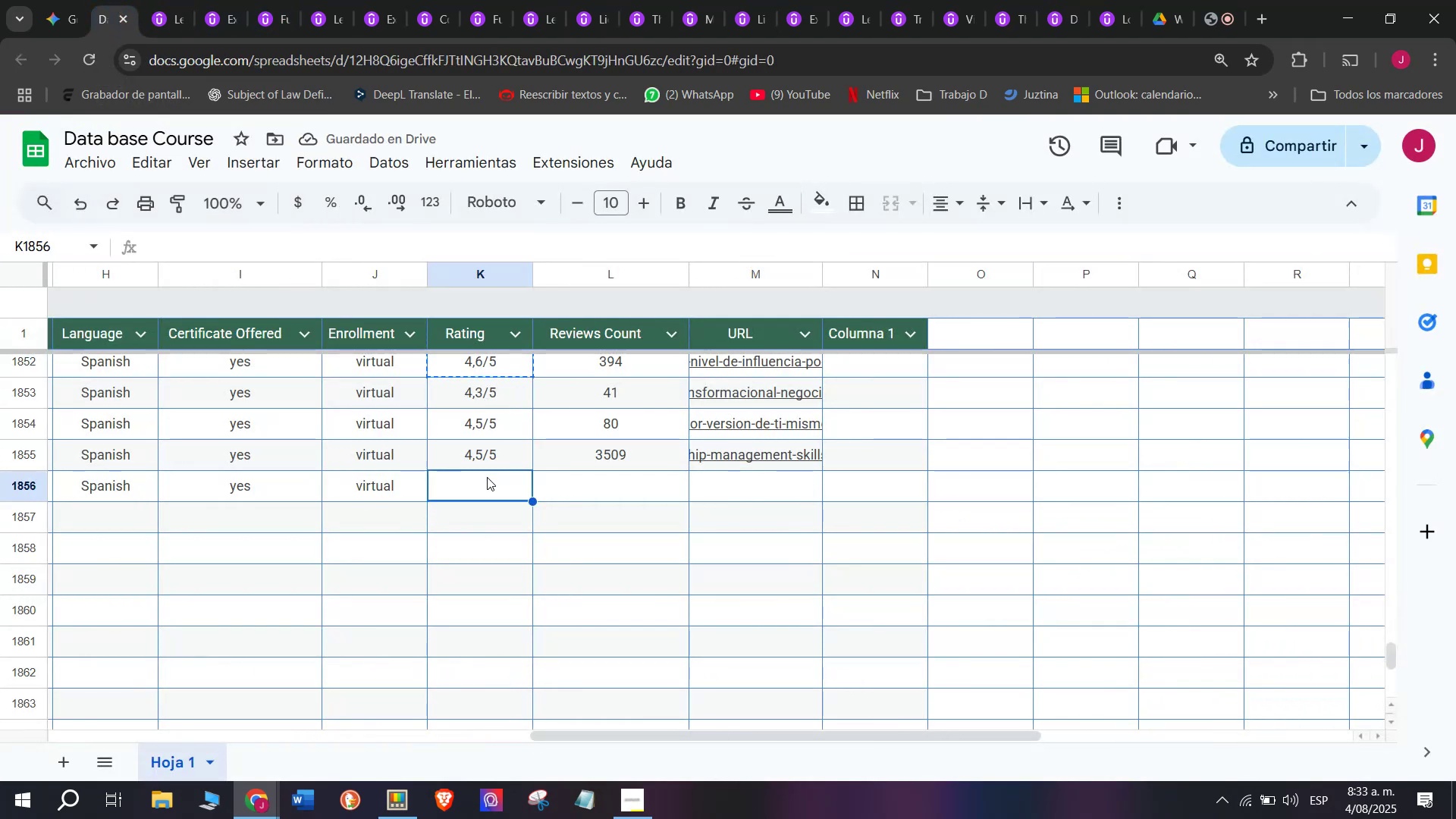 
key(Control+V)
 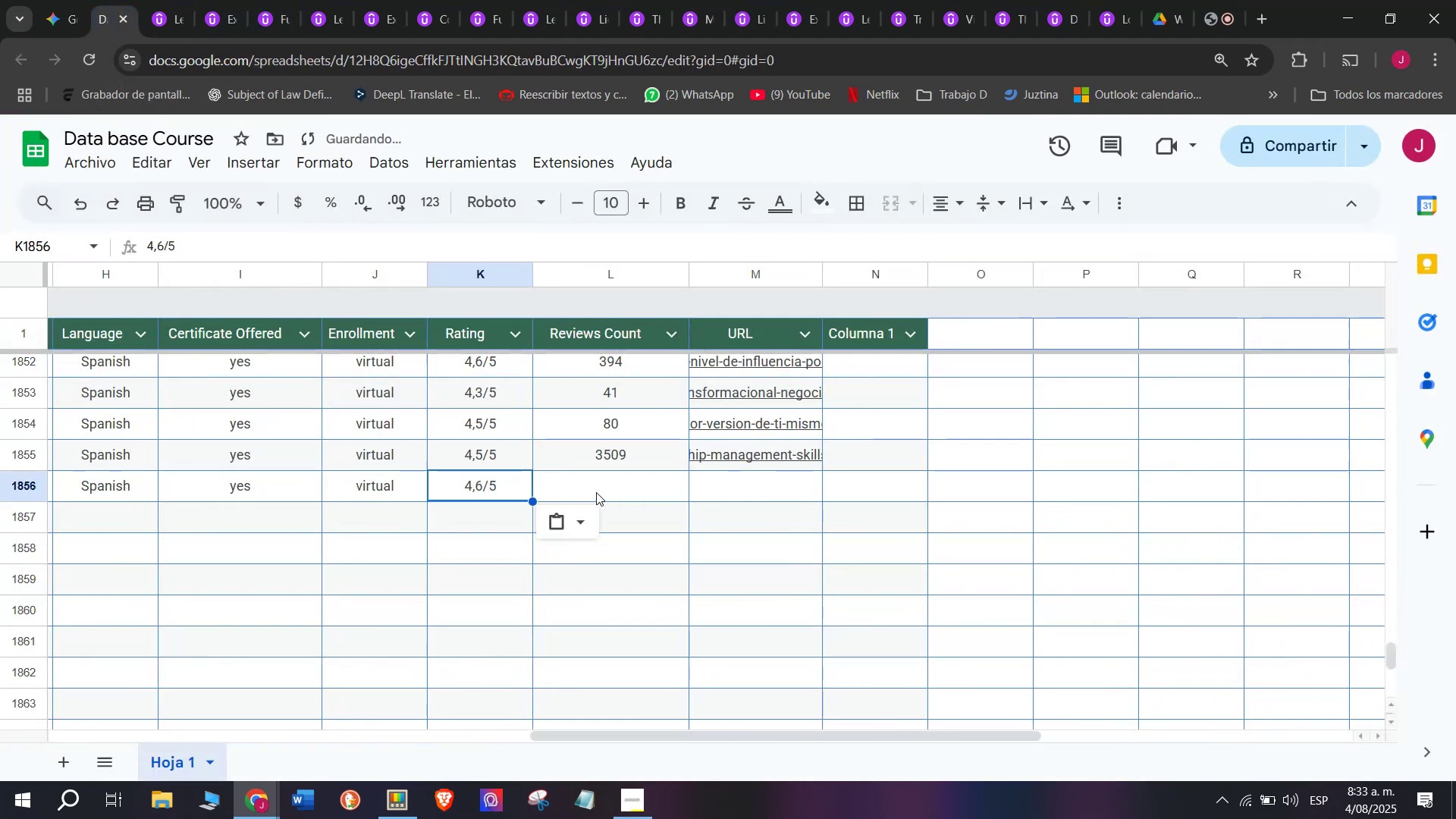 
left_click([596, 492])
 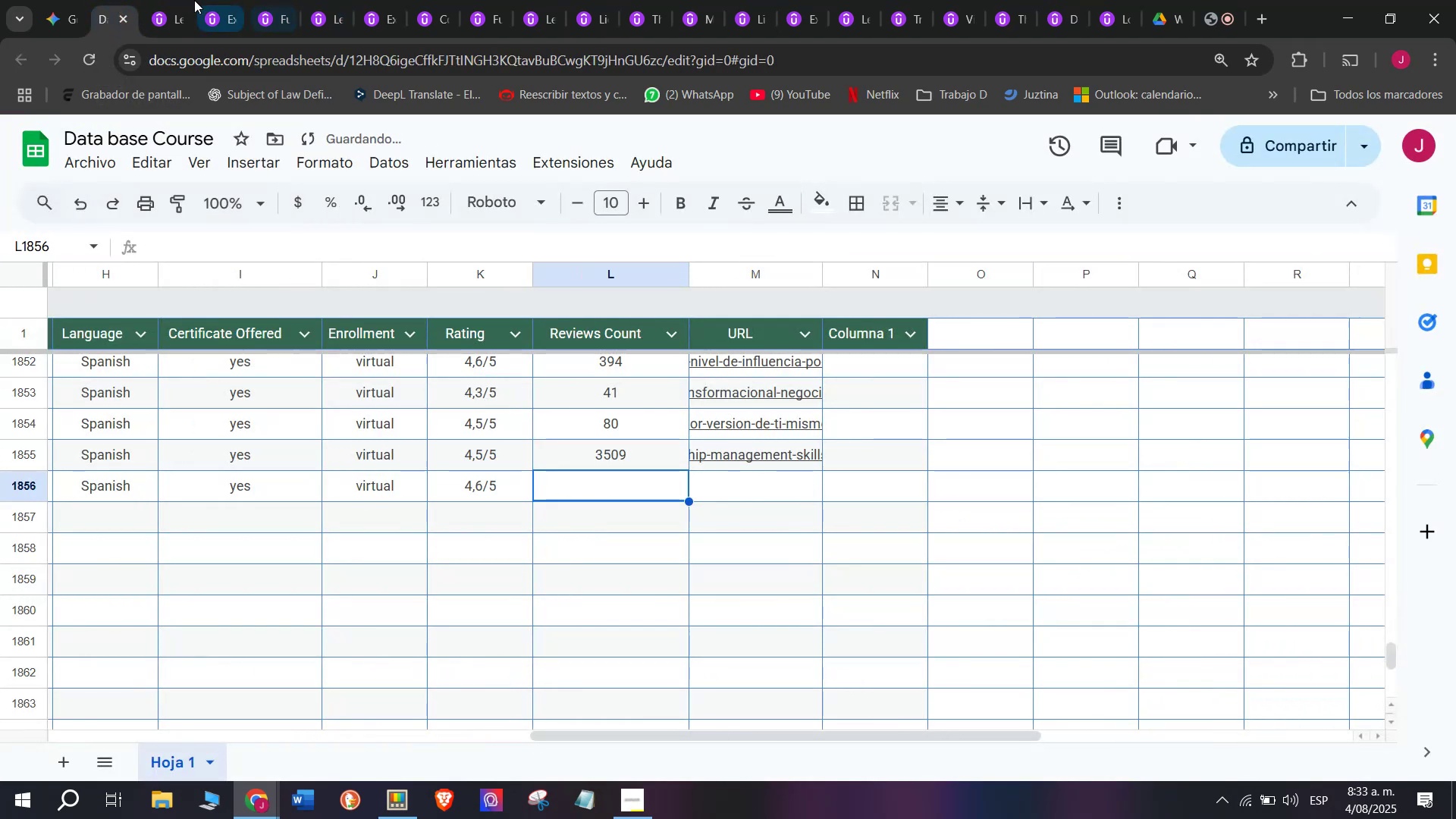 
left_click([175, 0])
 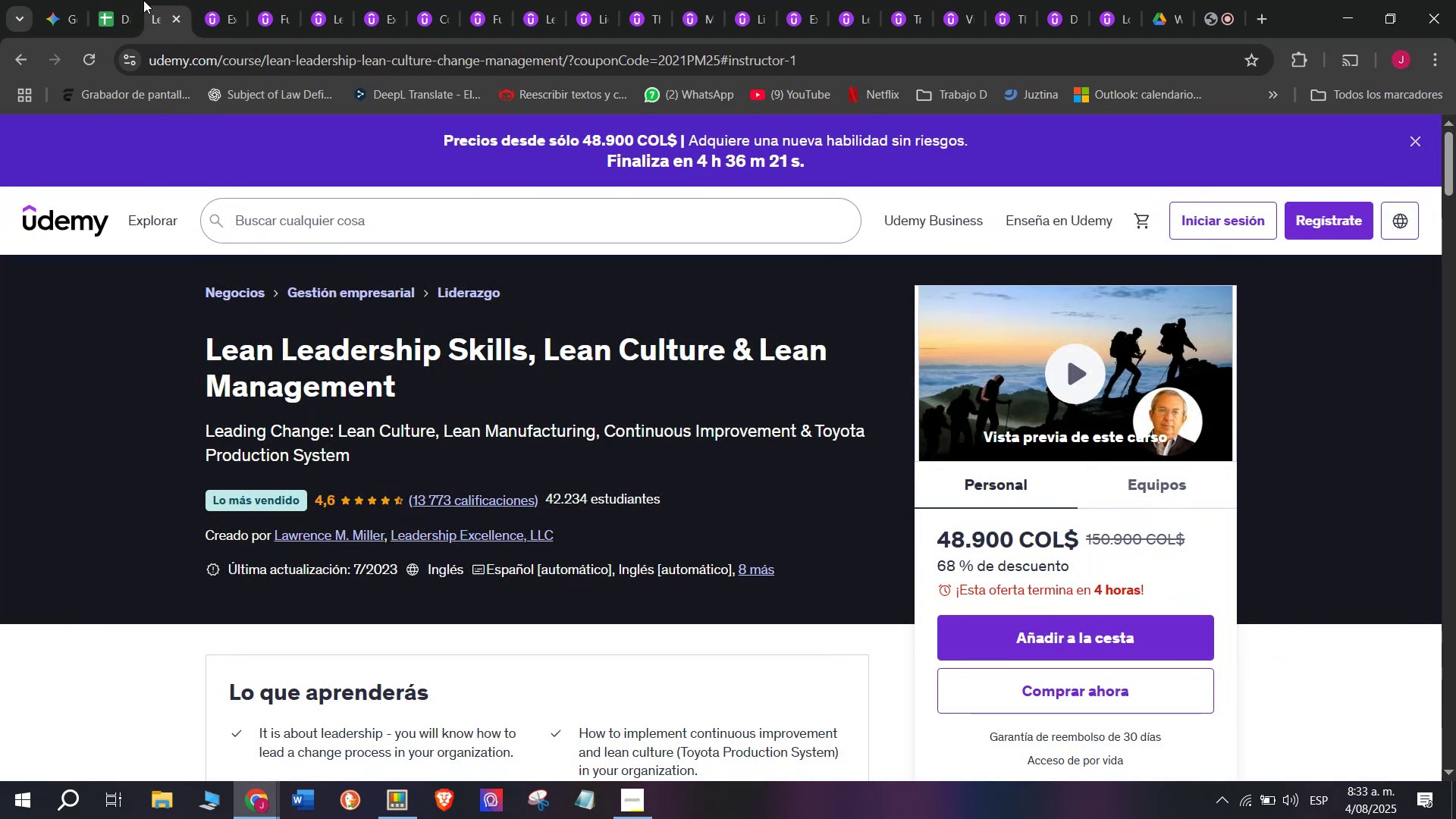 
left_click([124, 0])
 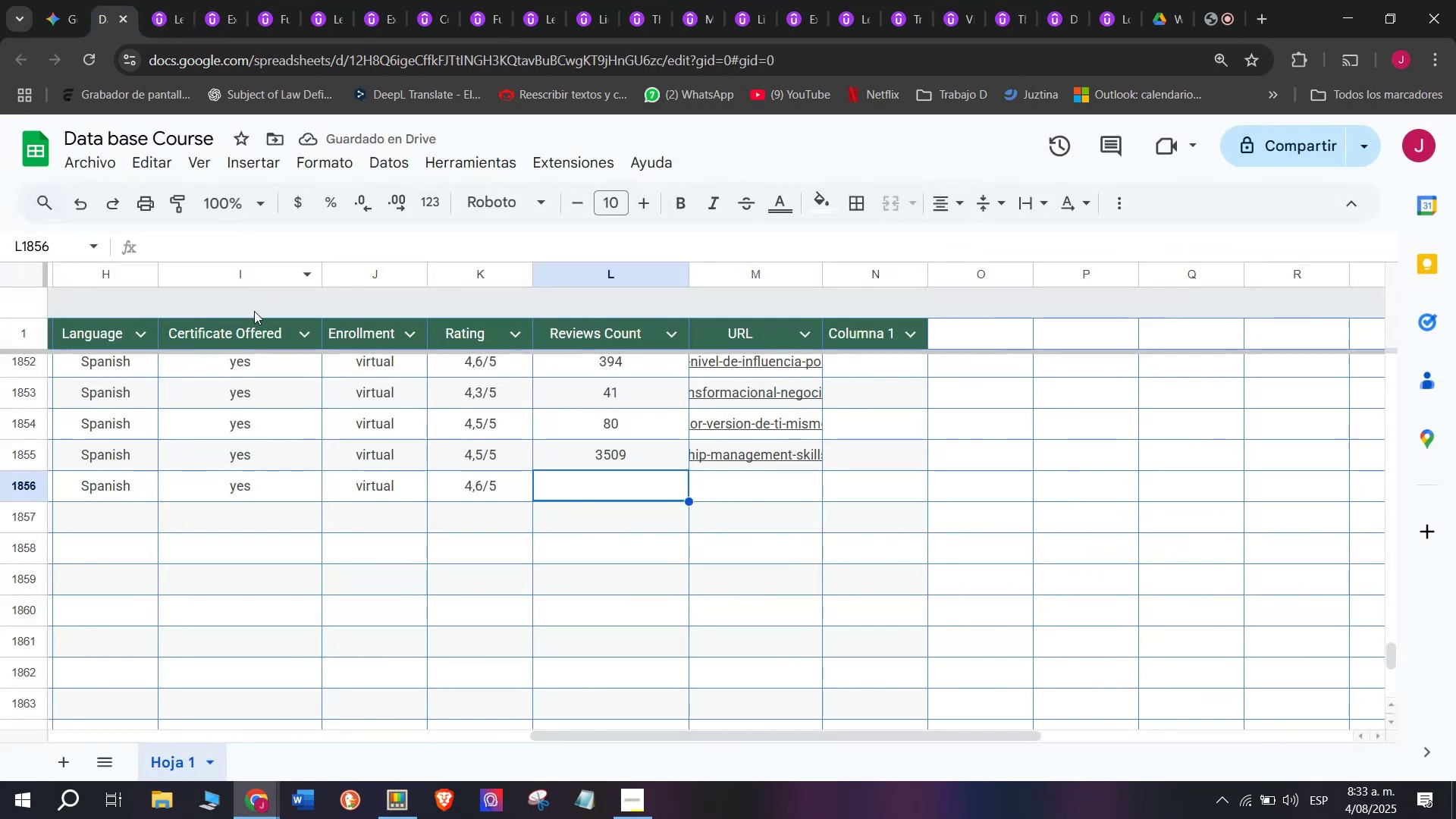 
type(13773)
 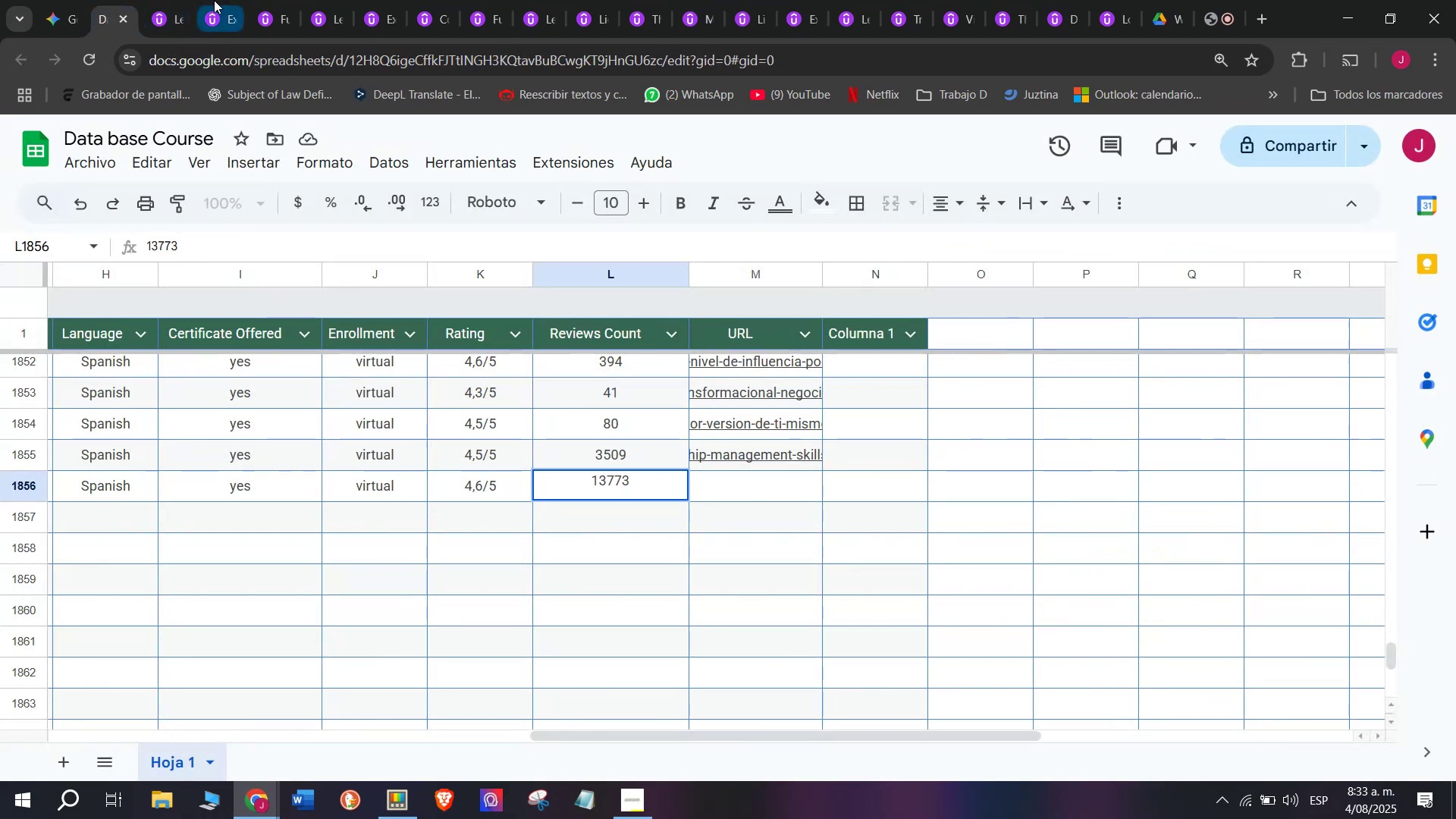 
left_click([181, 0])
 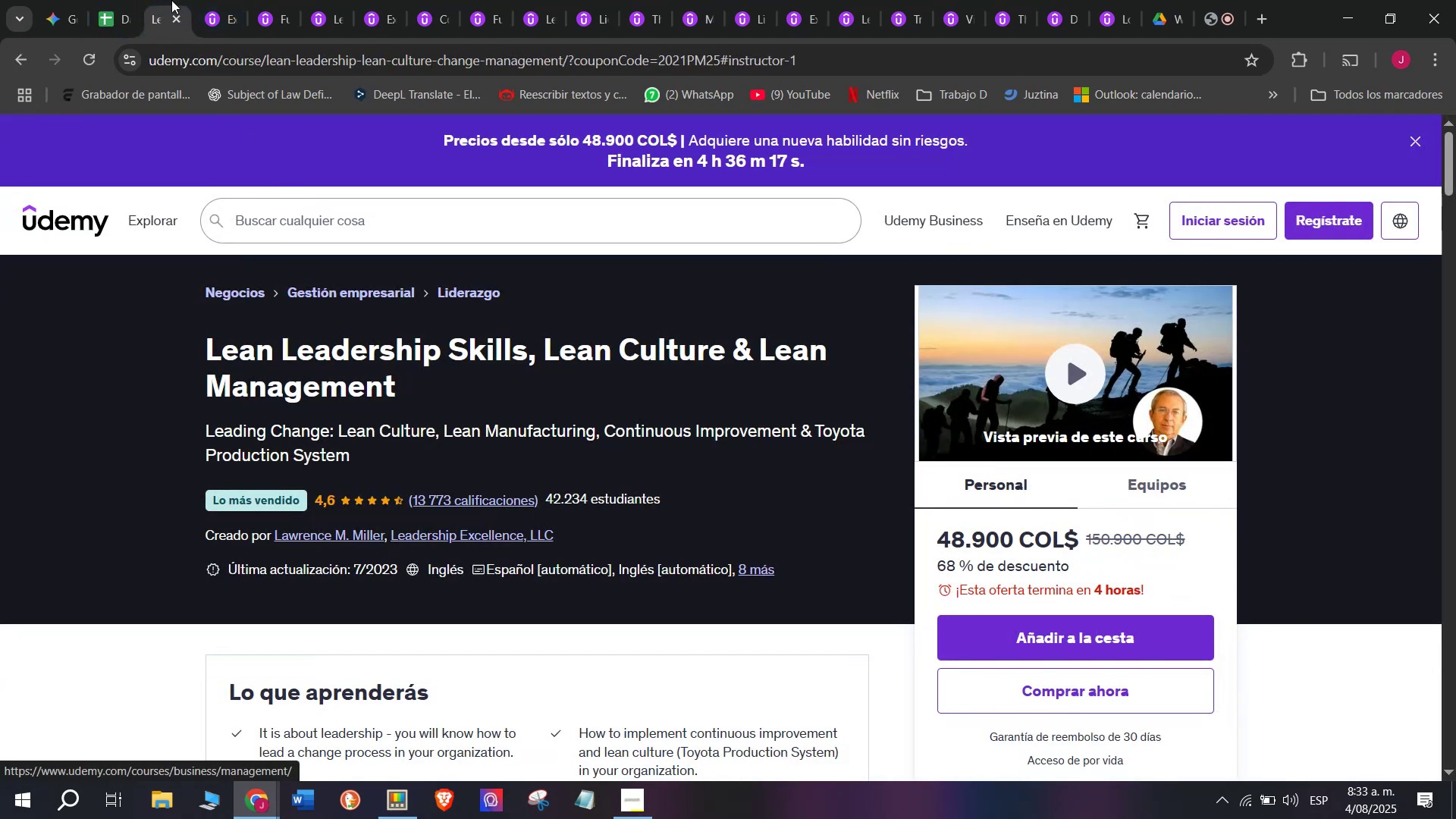 
left_click([118, 0])
 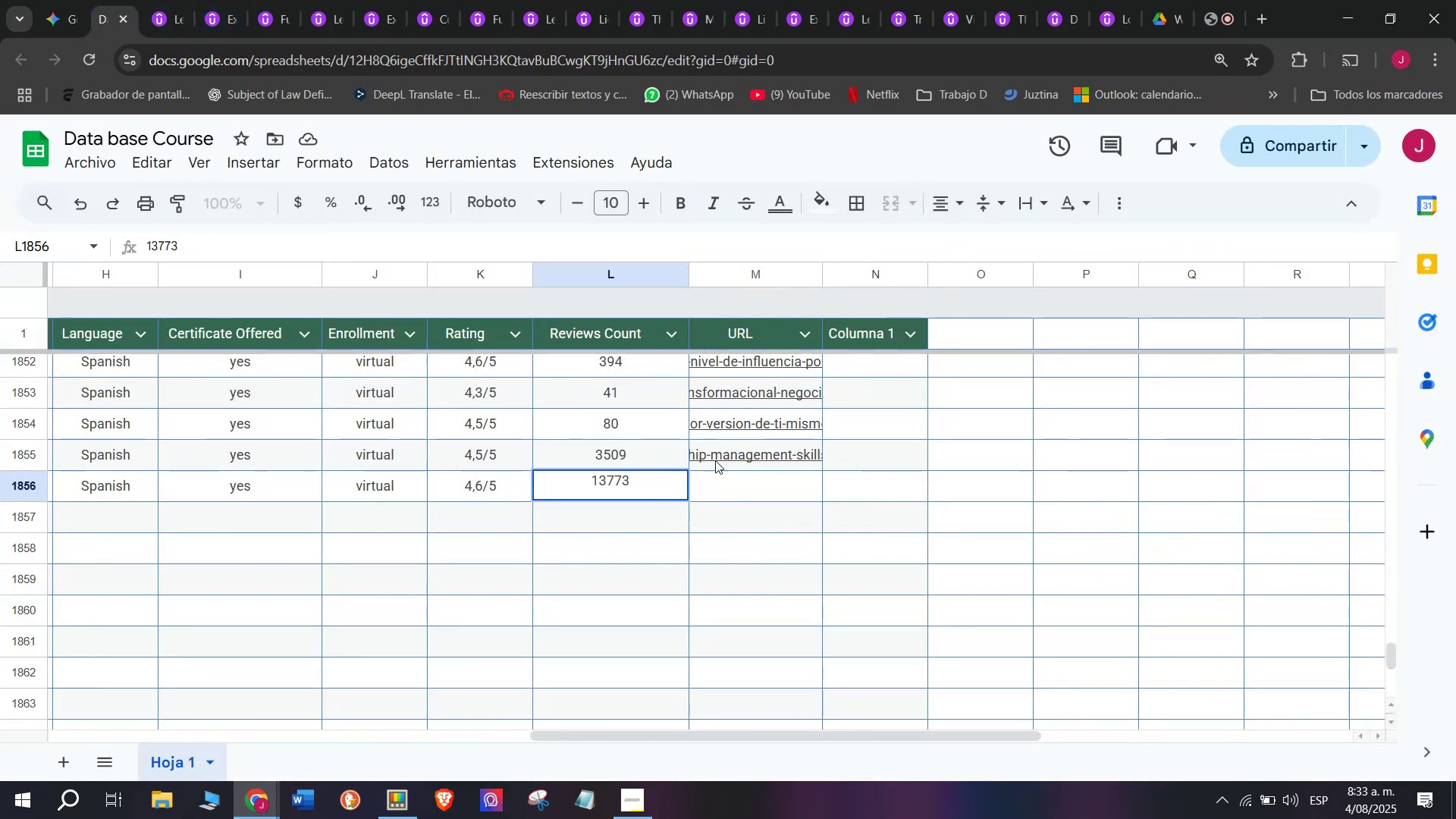 
left_click([732, 472])
 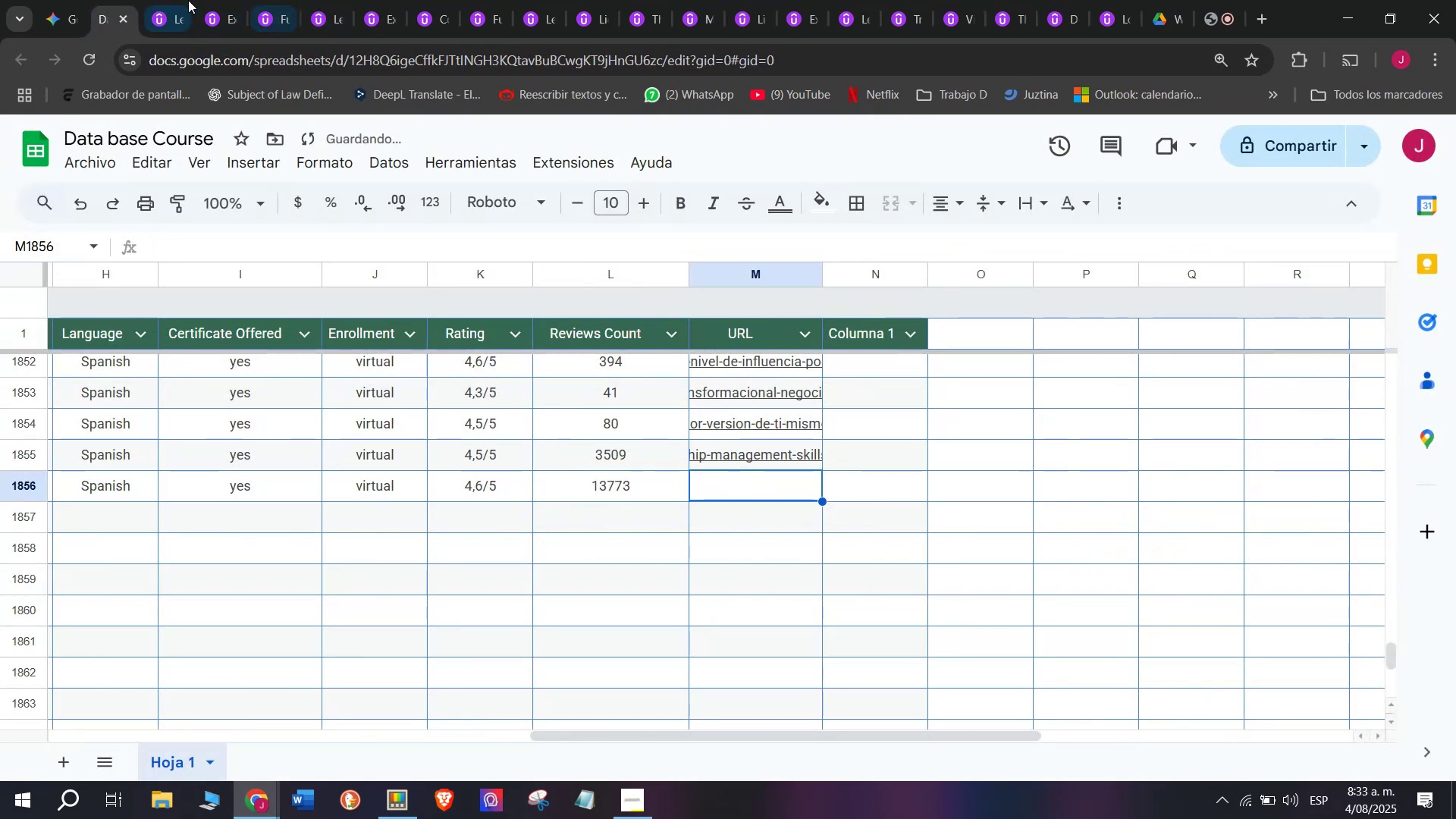 
left_click([188, 0])
 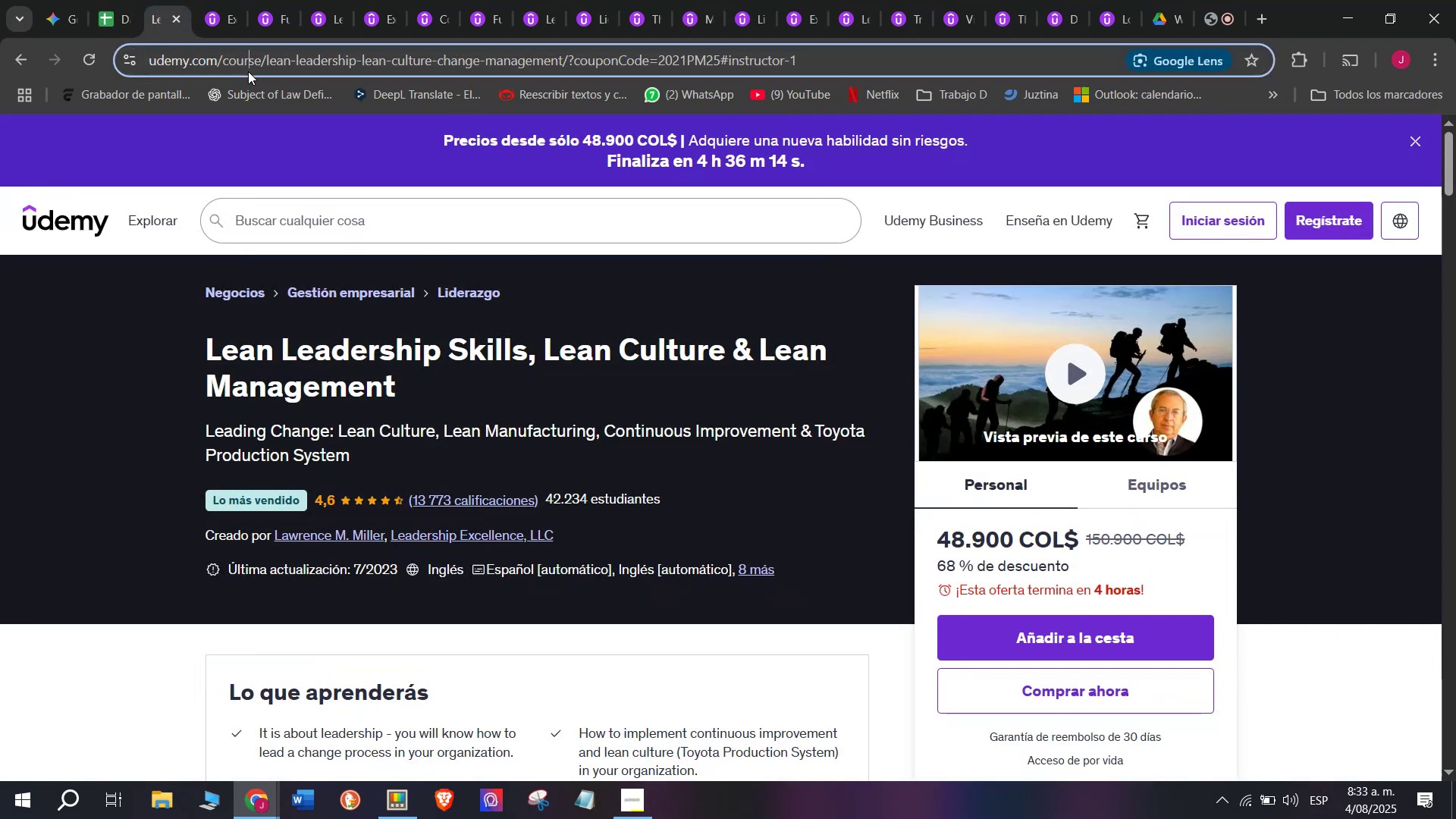 
double_click([248, 71])
 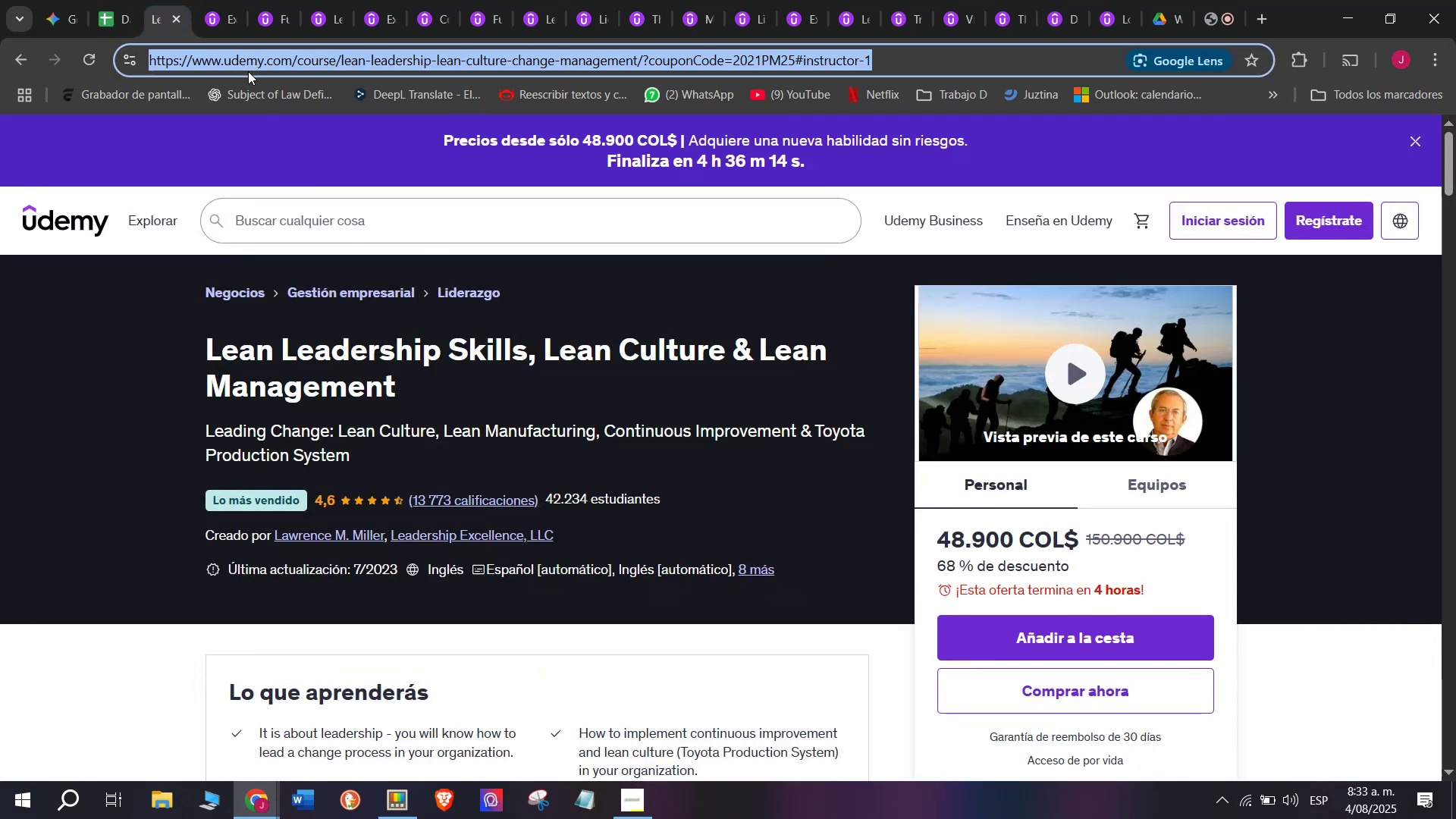 
triple_click([248, 71])
 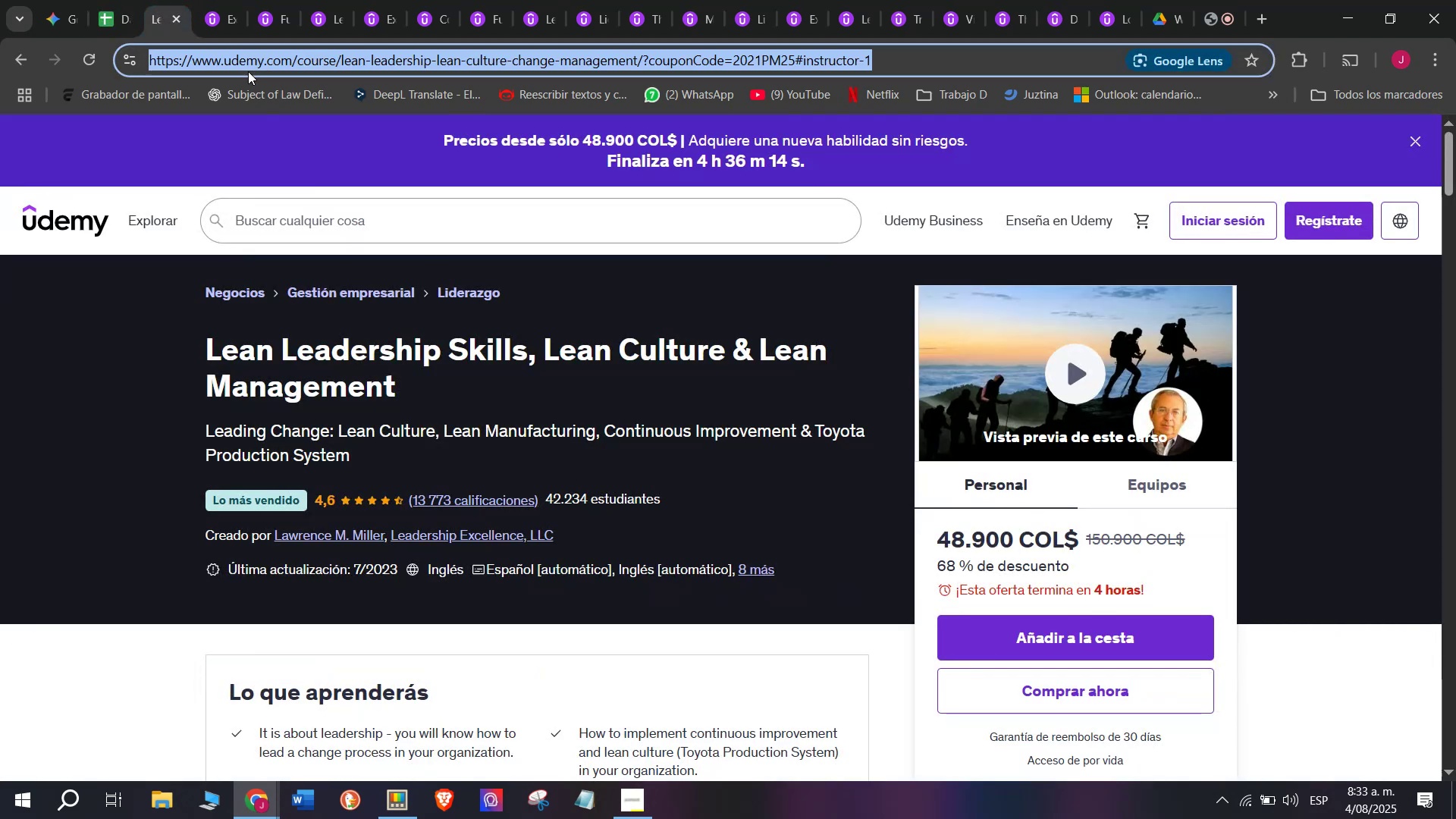 
key(Break)
 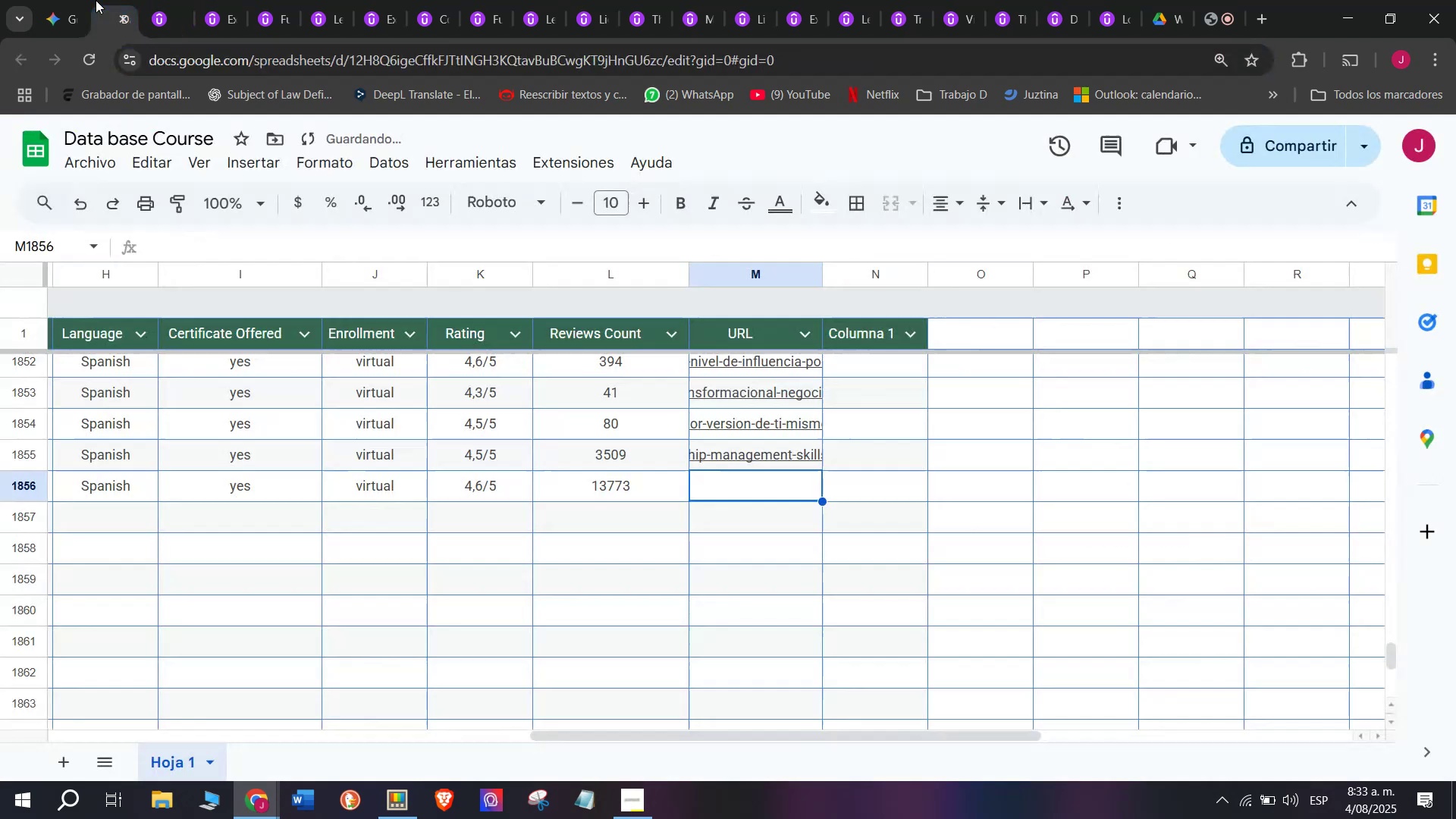 
key(Control+ControlLeft)
 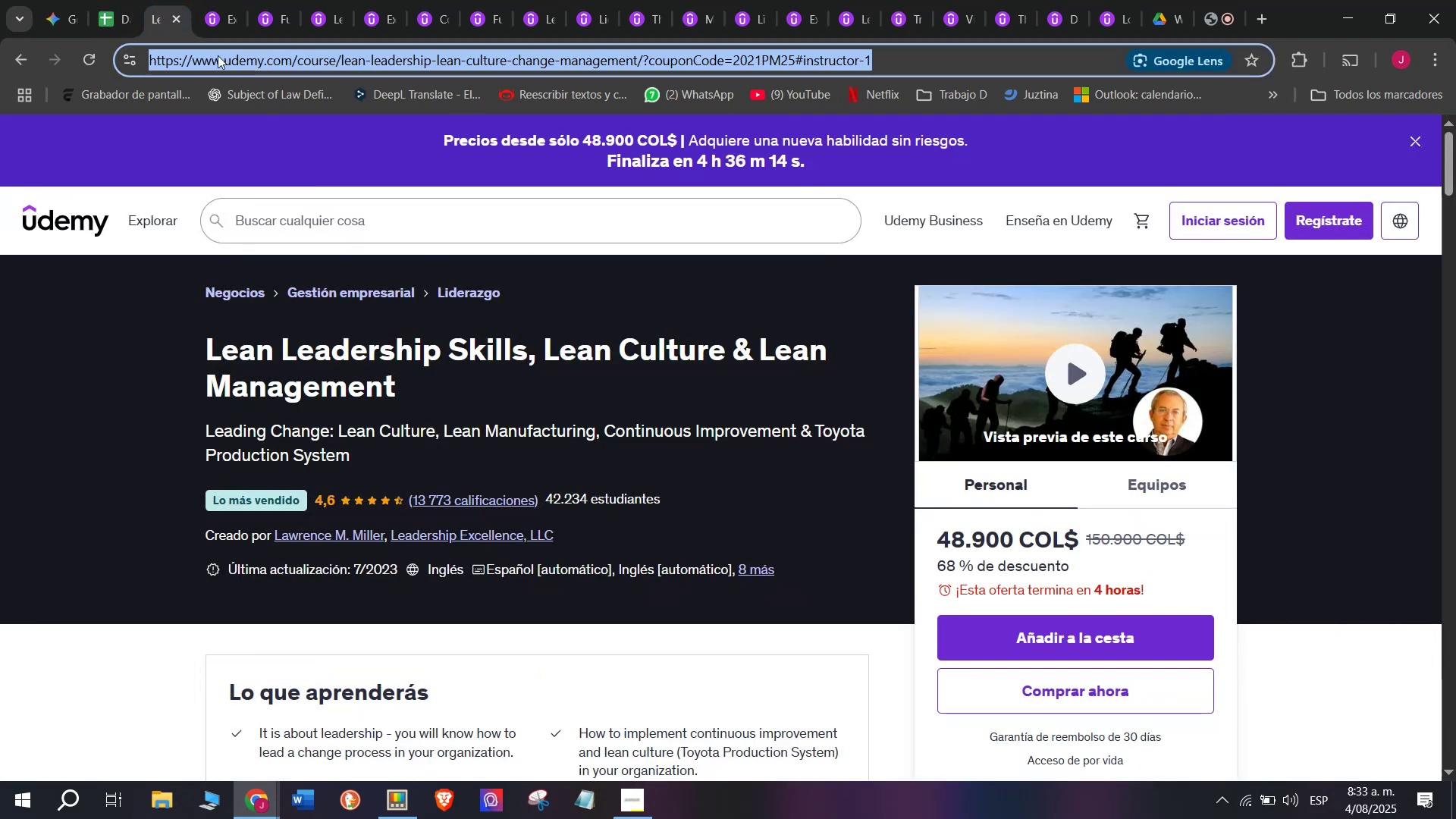 
key(Control+C)
 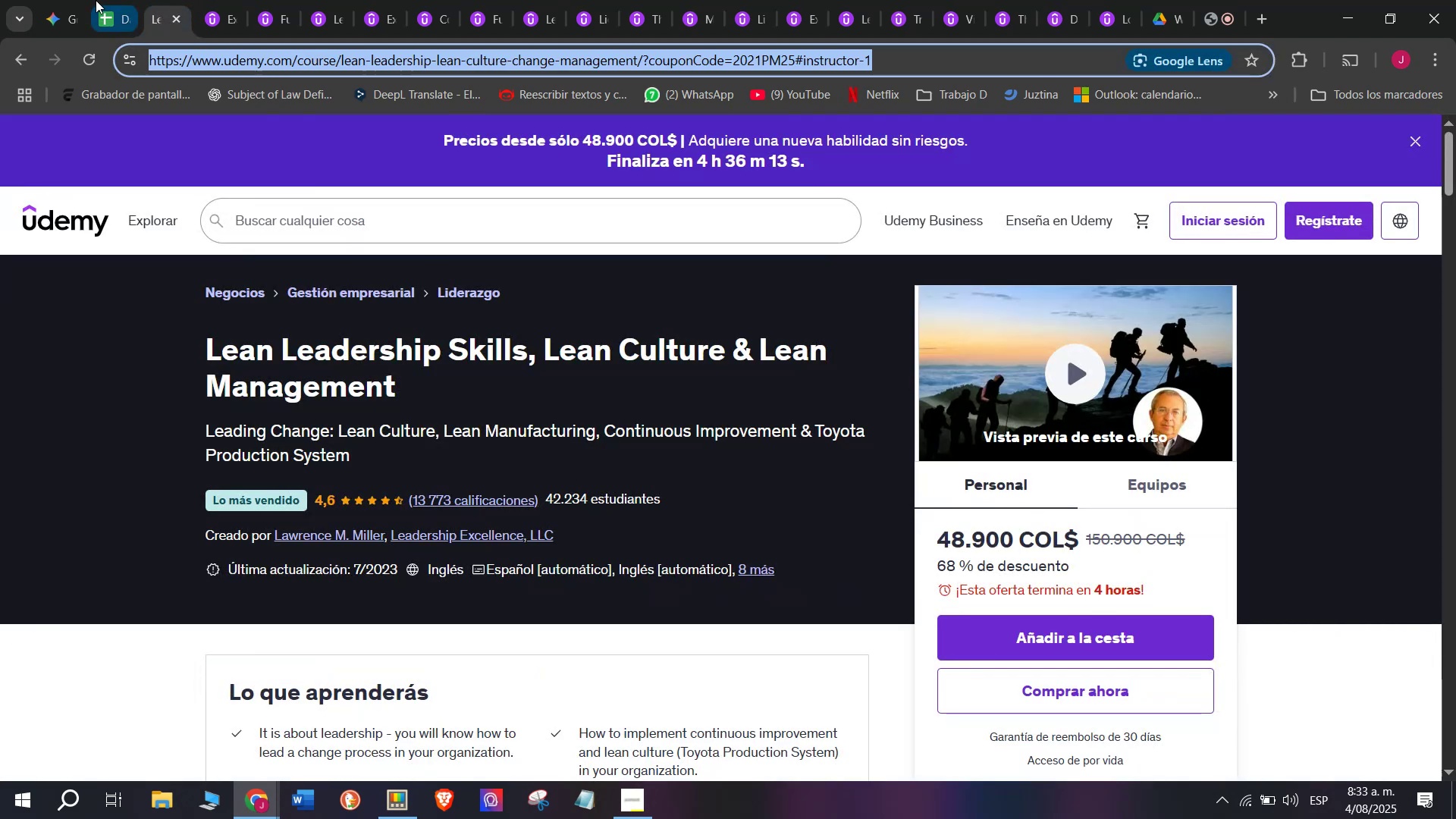 
left_click([96, 0])
 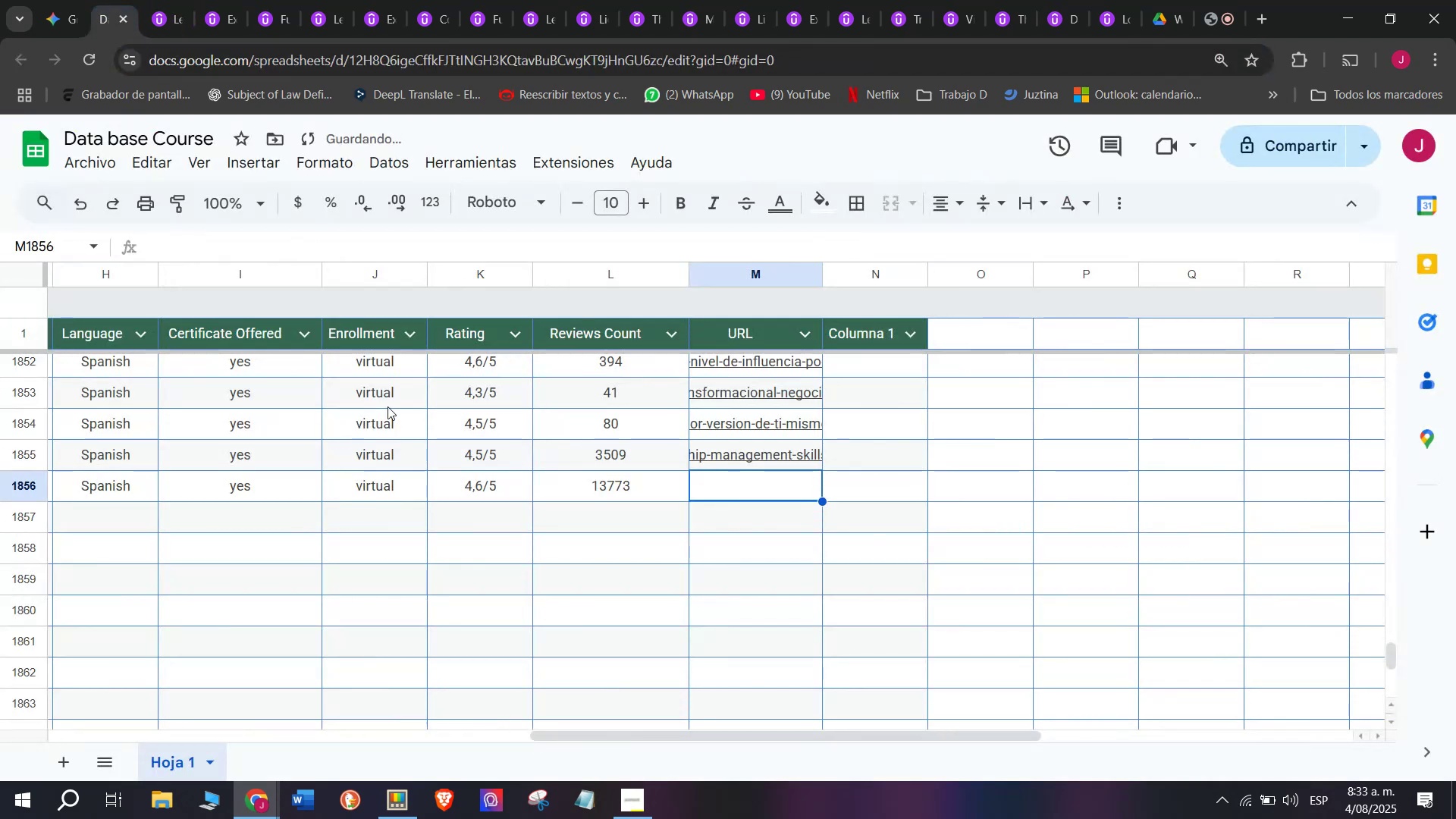 
key(Z)
 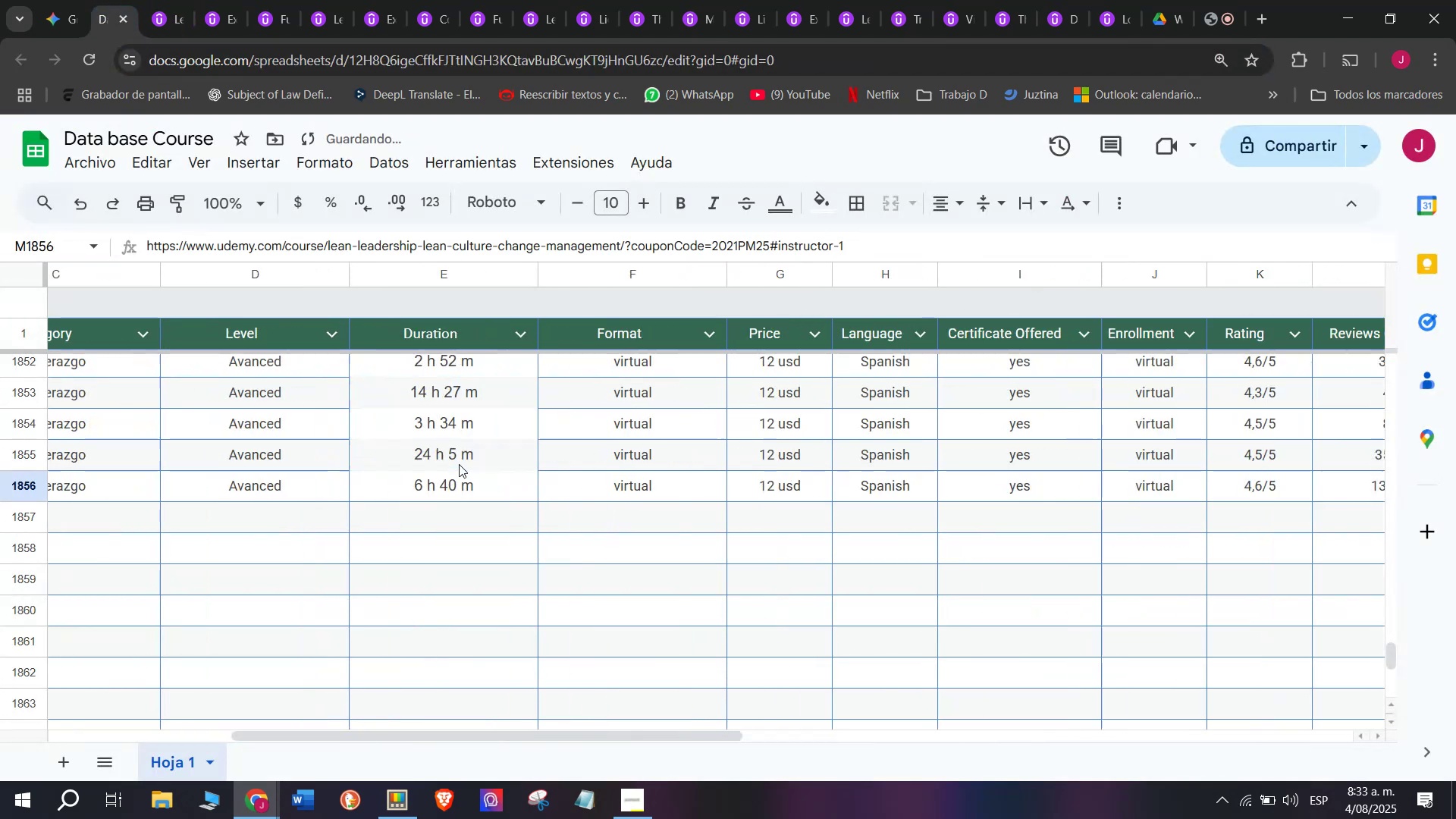 
key(Control+ControlLeft)
 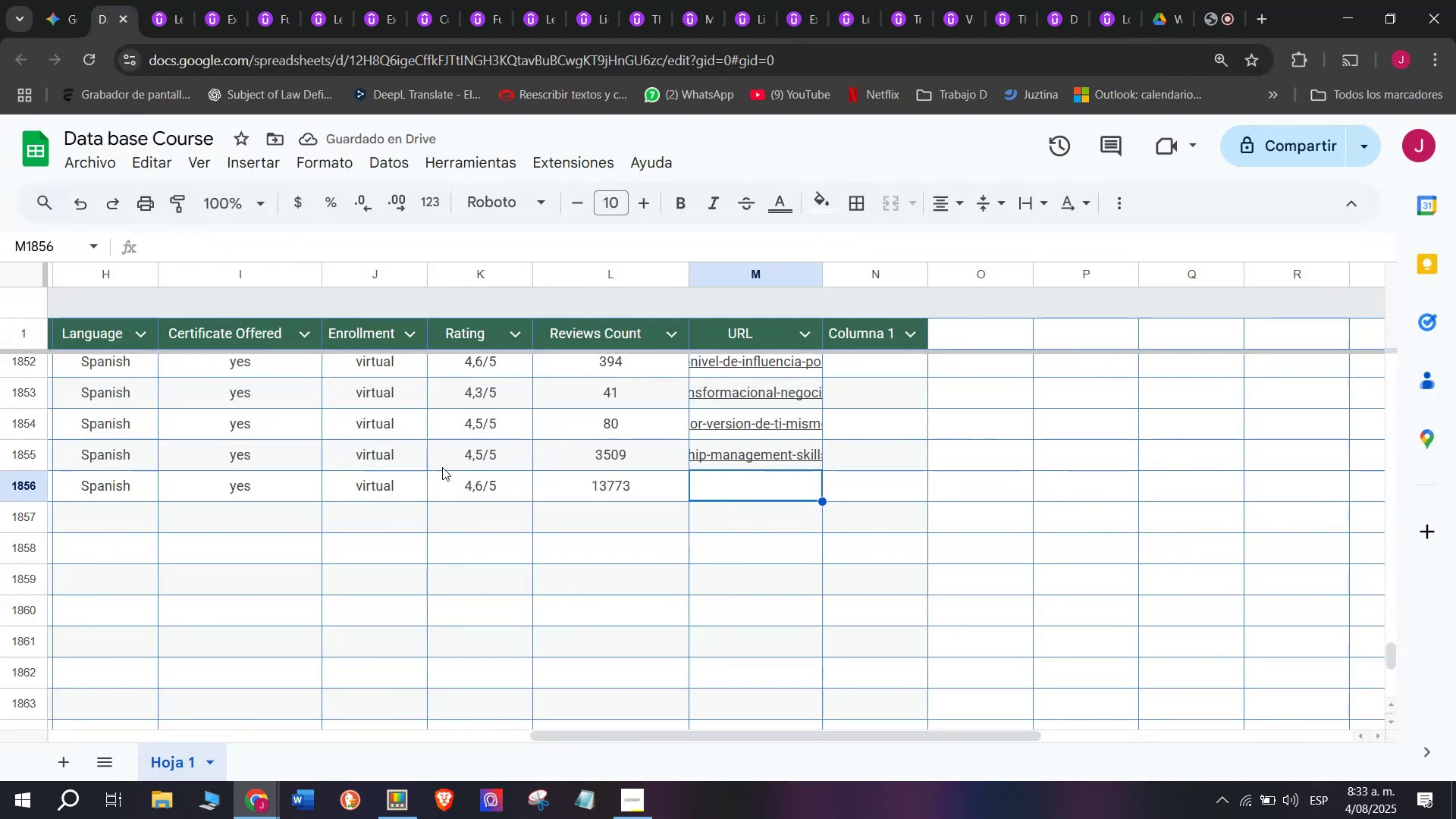 
key(Control+V)
 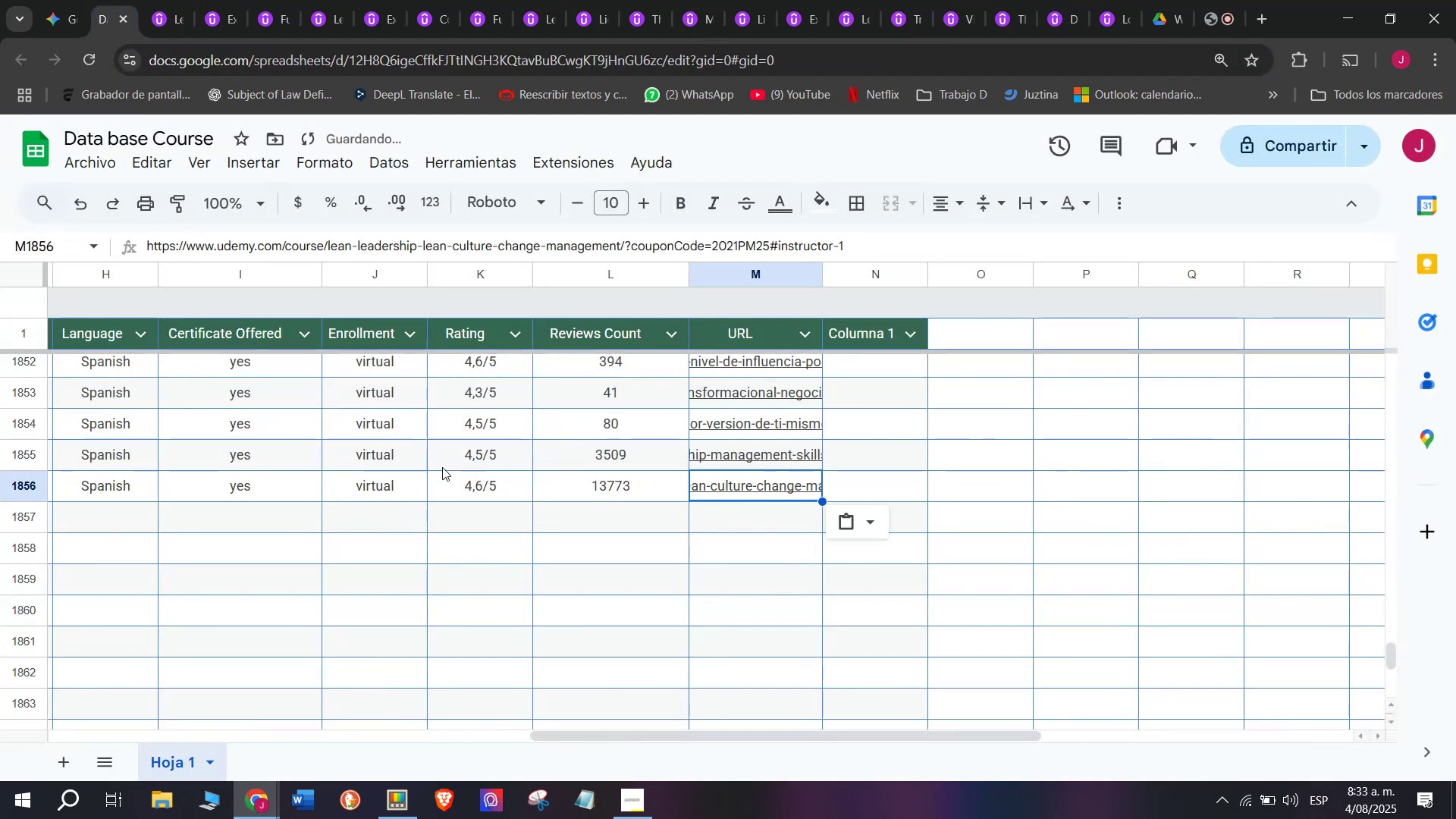 
scroll: coordinate [150, 522], scroll_direction: up, amount: 2.0
 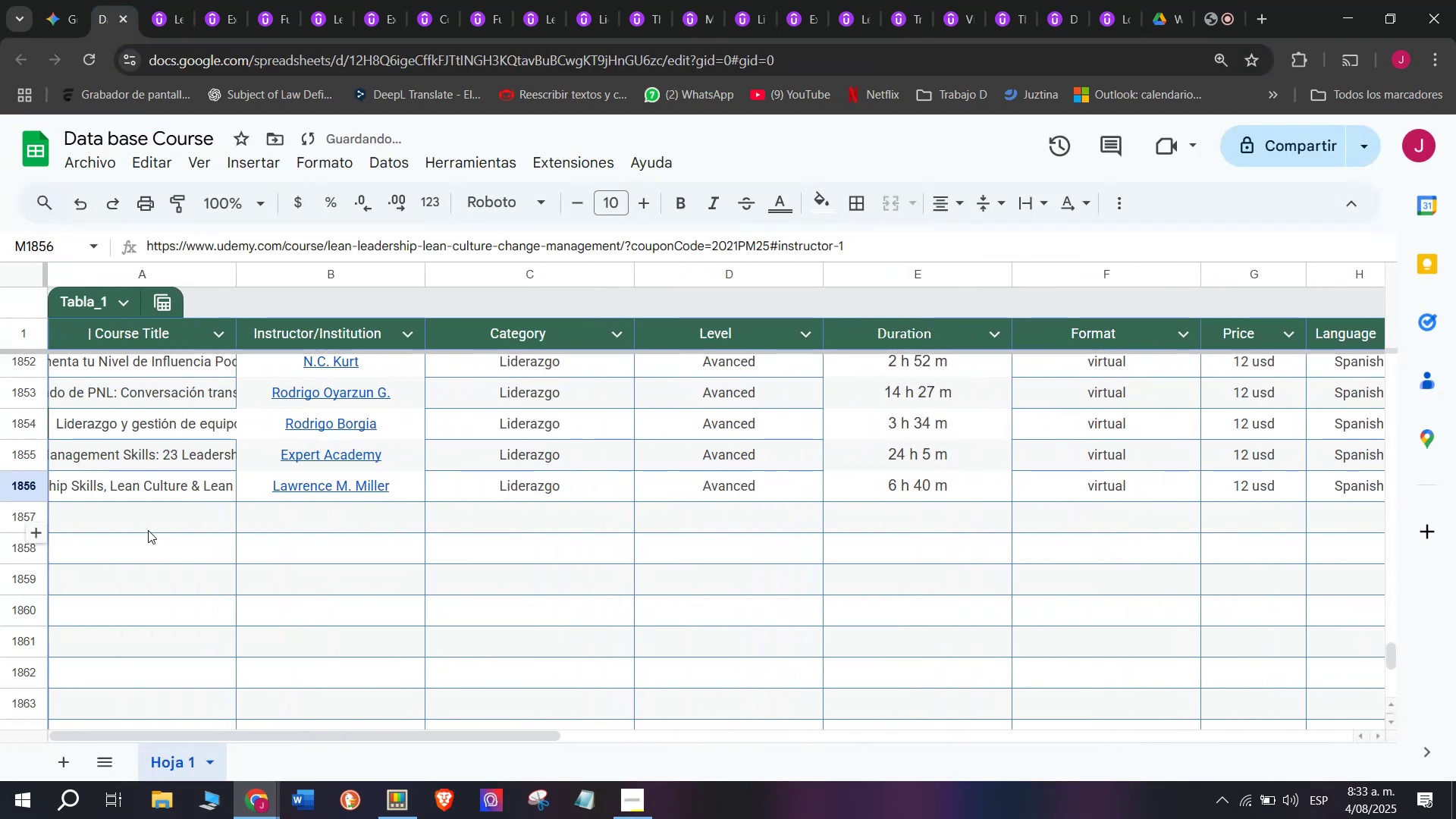 
left_click([148, 530])
 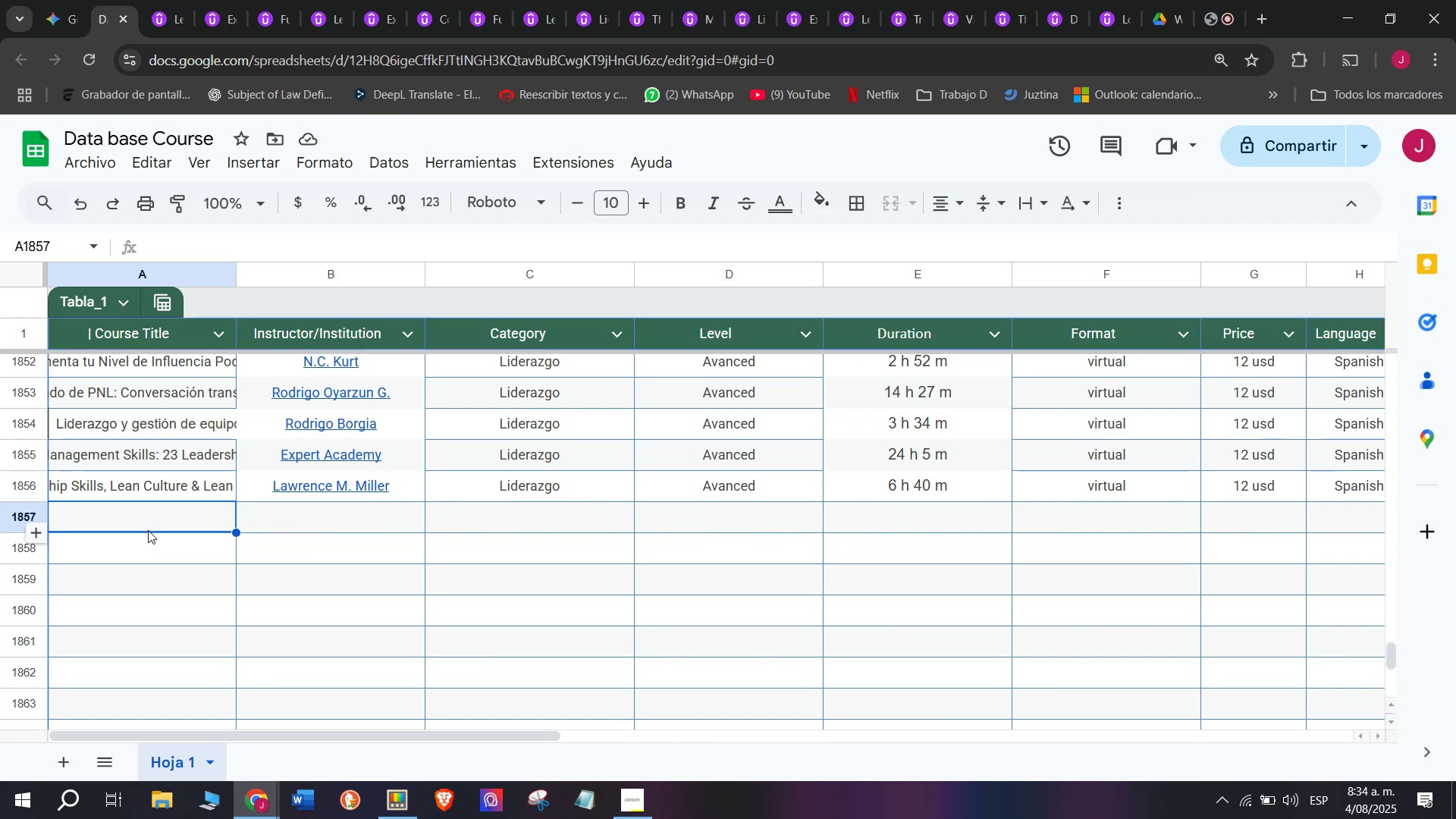 
wait(28.2)
 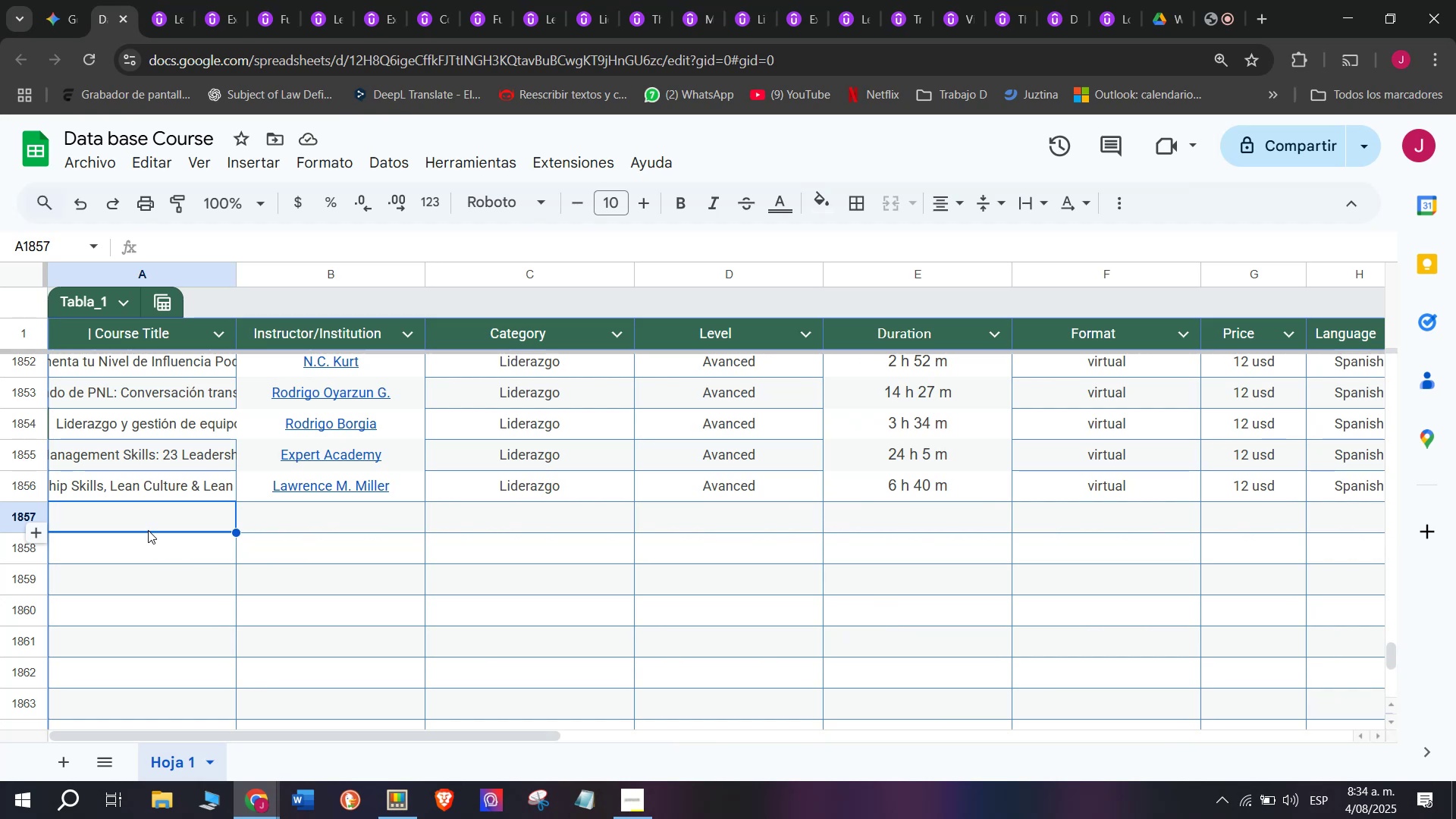 
scroll: coordinate [78, 564], scroll_direction: none, amount: 0.0
 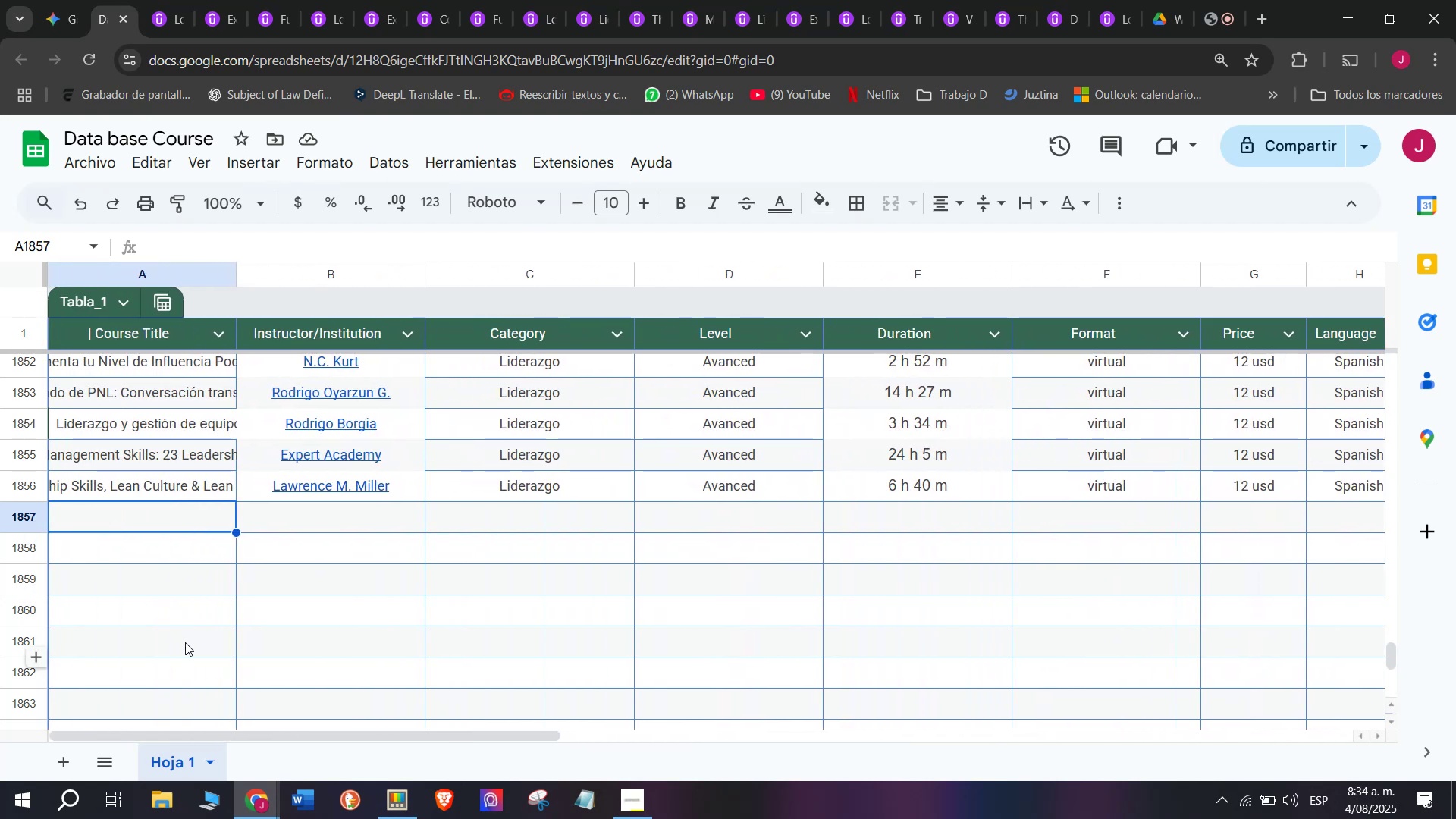 
wait(11.24)
 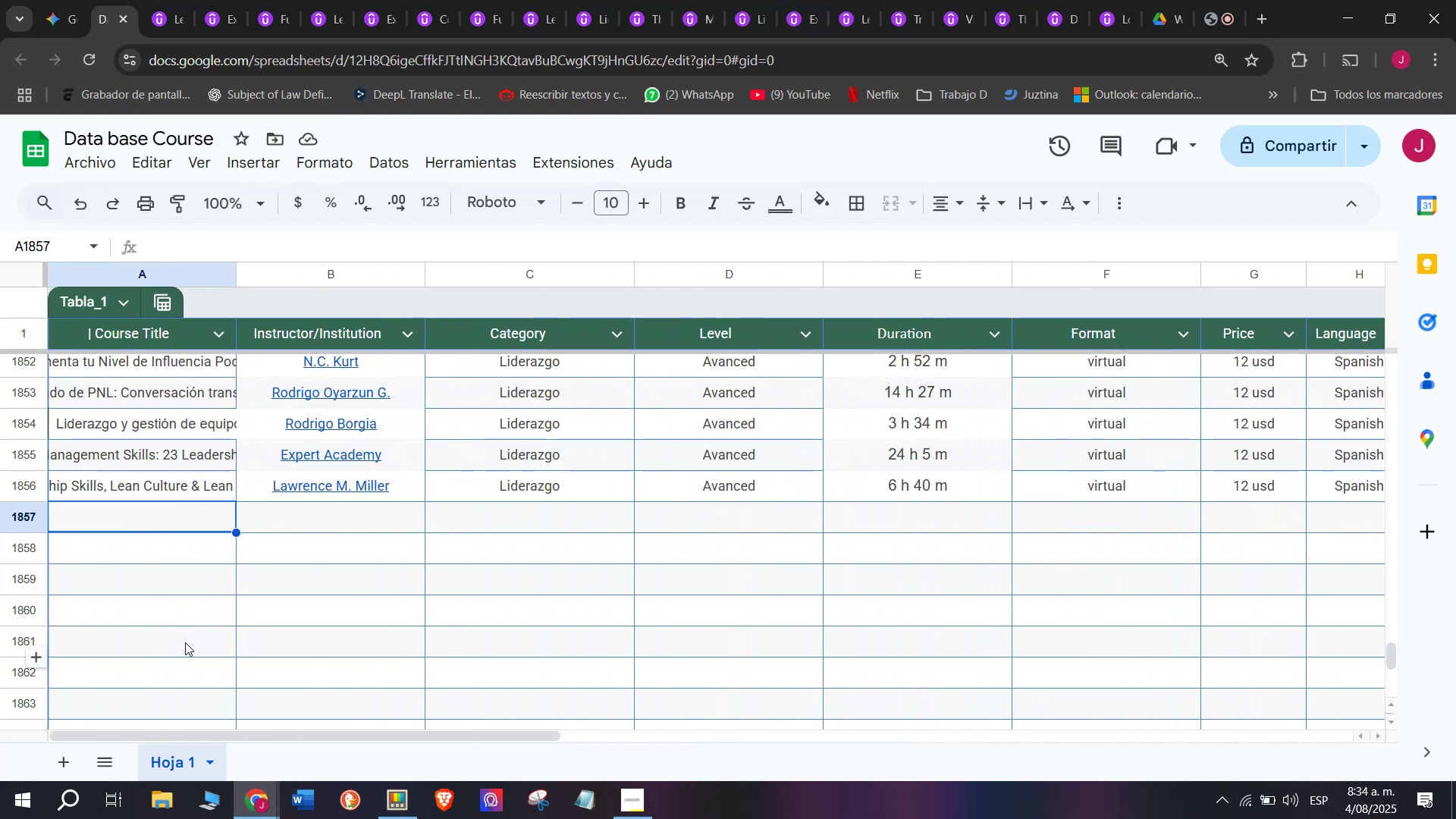 
mouse_move([199, 8])
 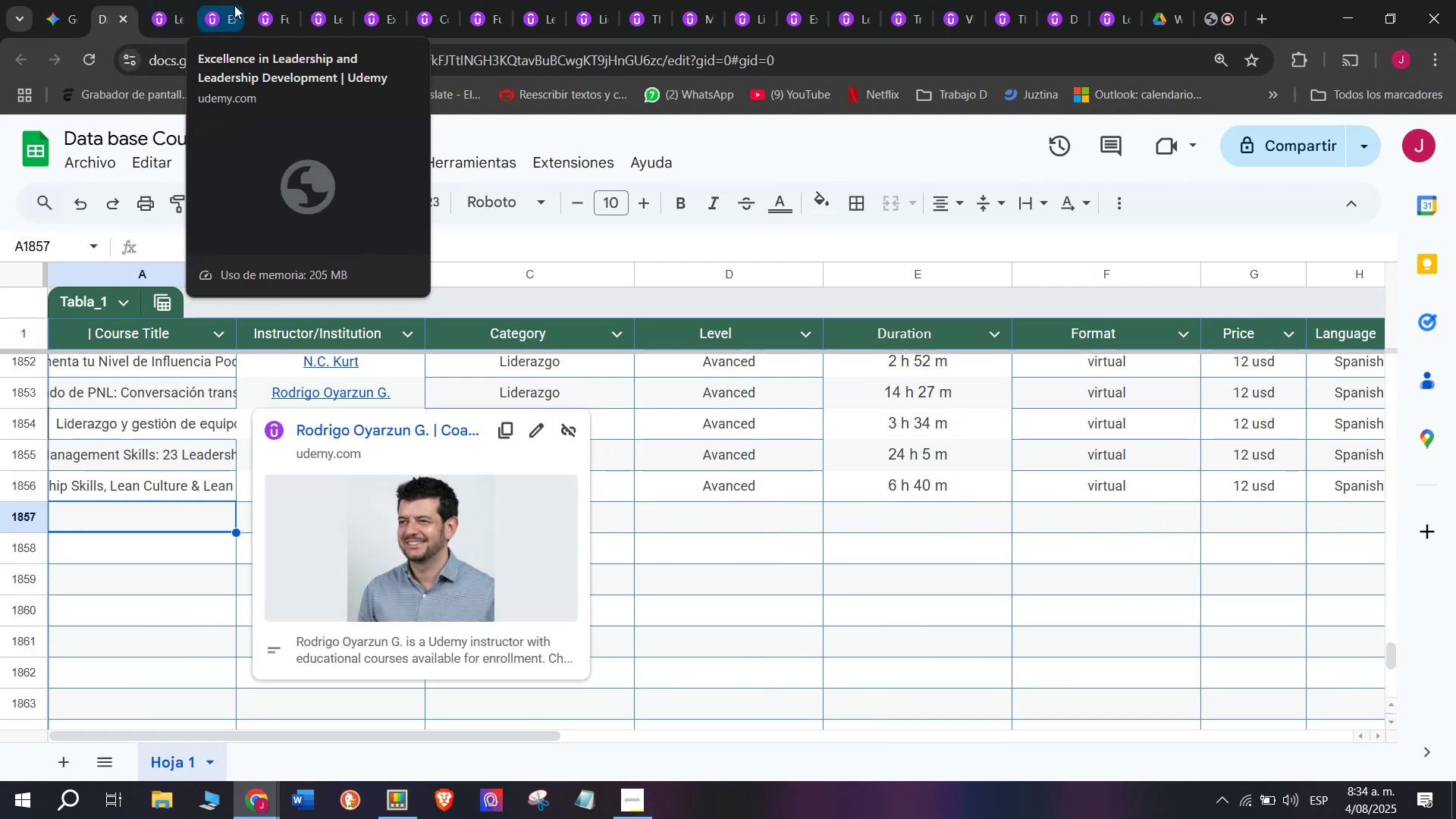 
mouse_move([318, 305])
 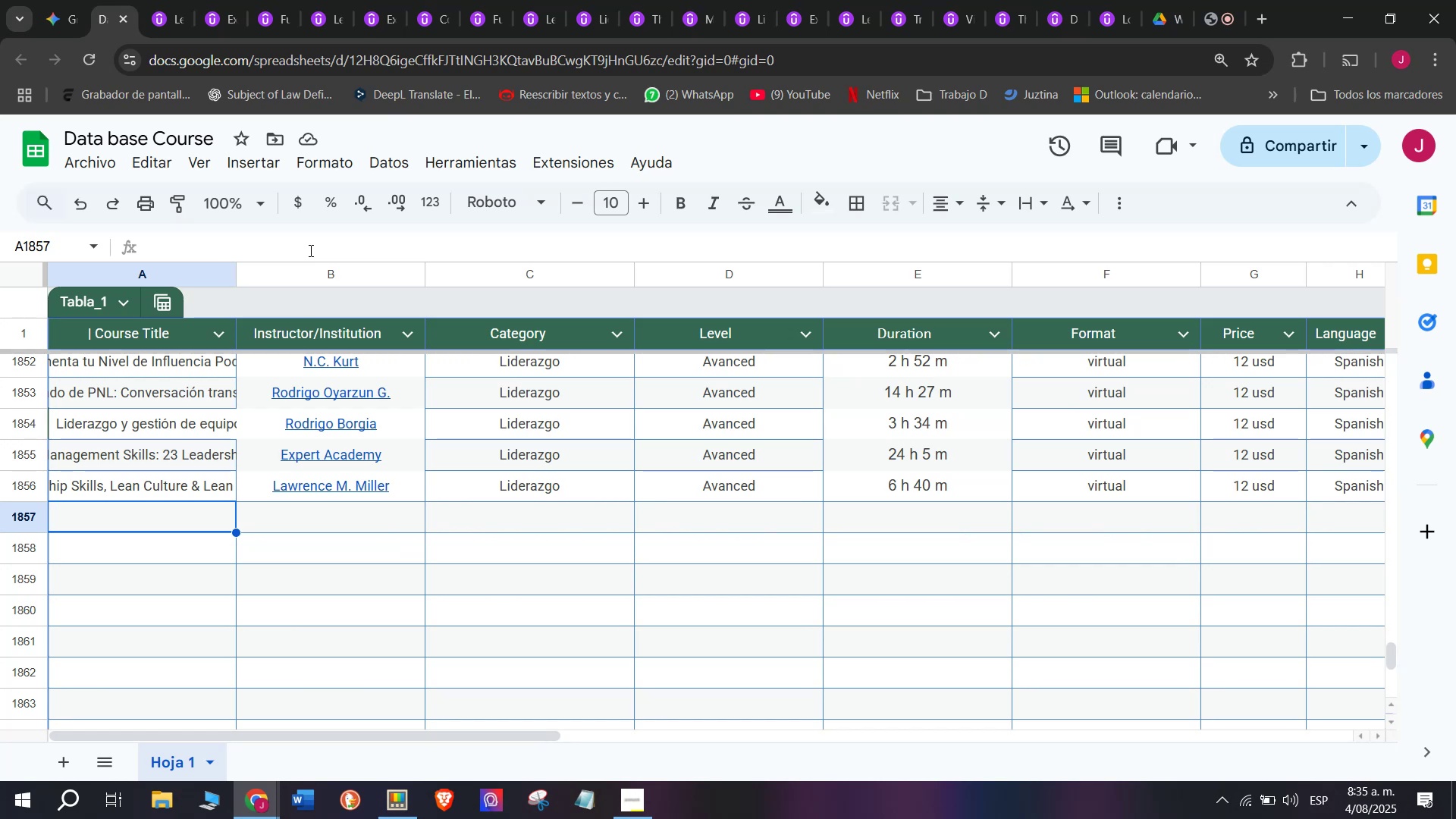 
wait(22.97)
 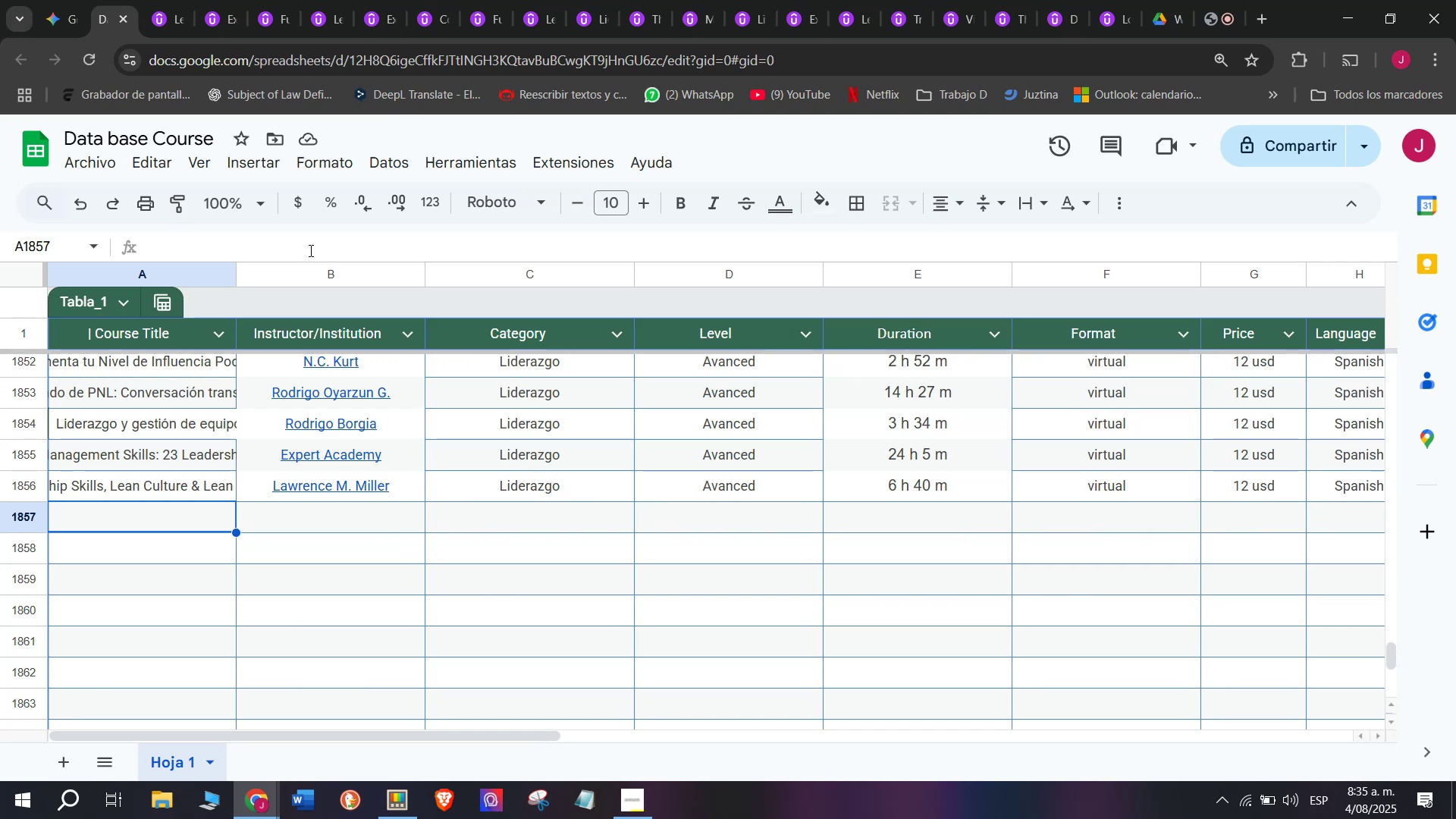 
left_click([163, 0])
 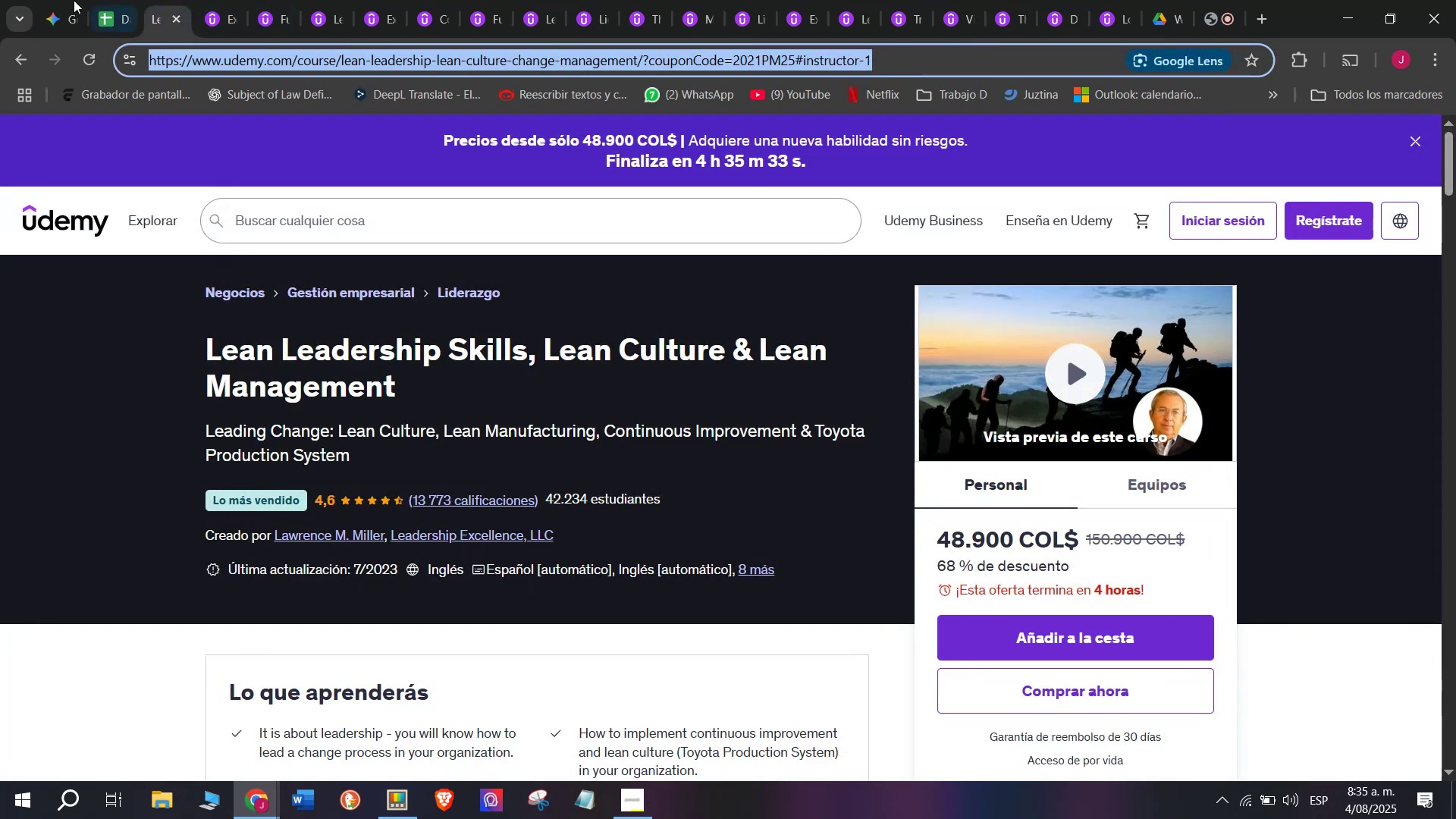 
key(Break)
 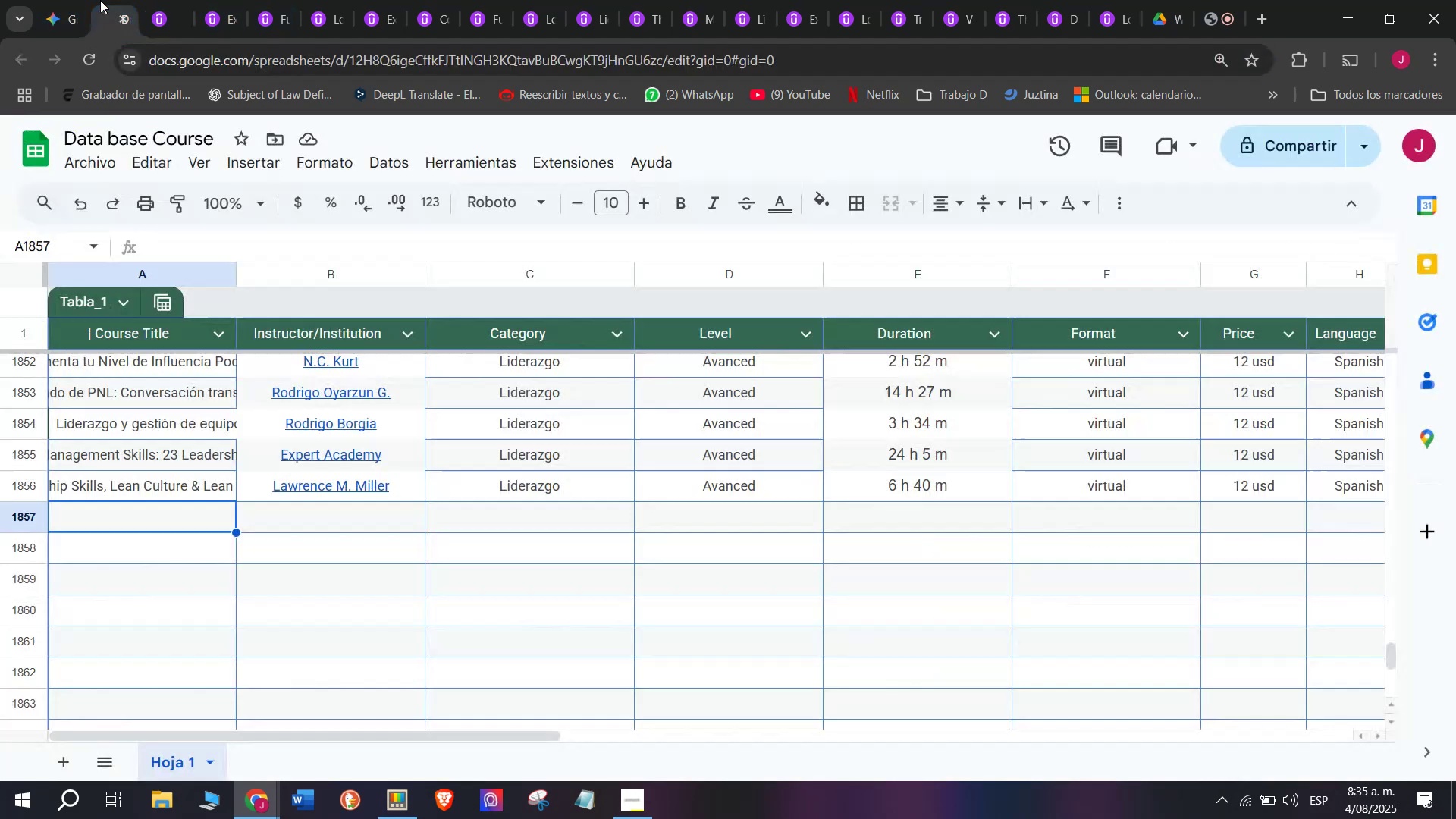 
key(Control+ControlLeft)
 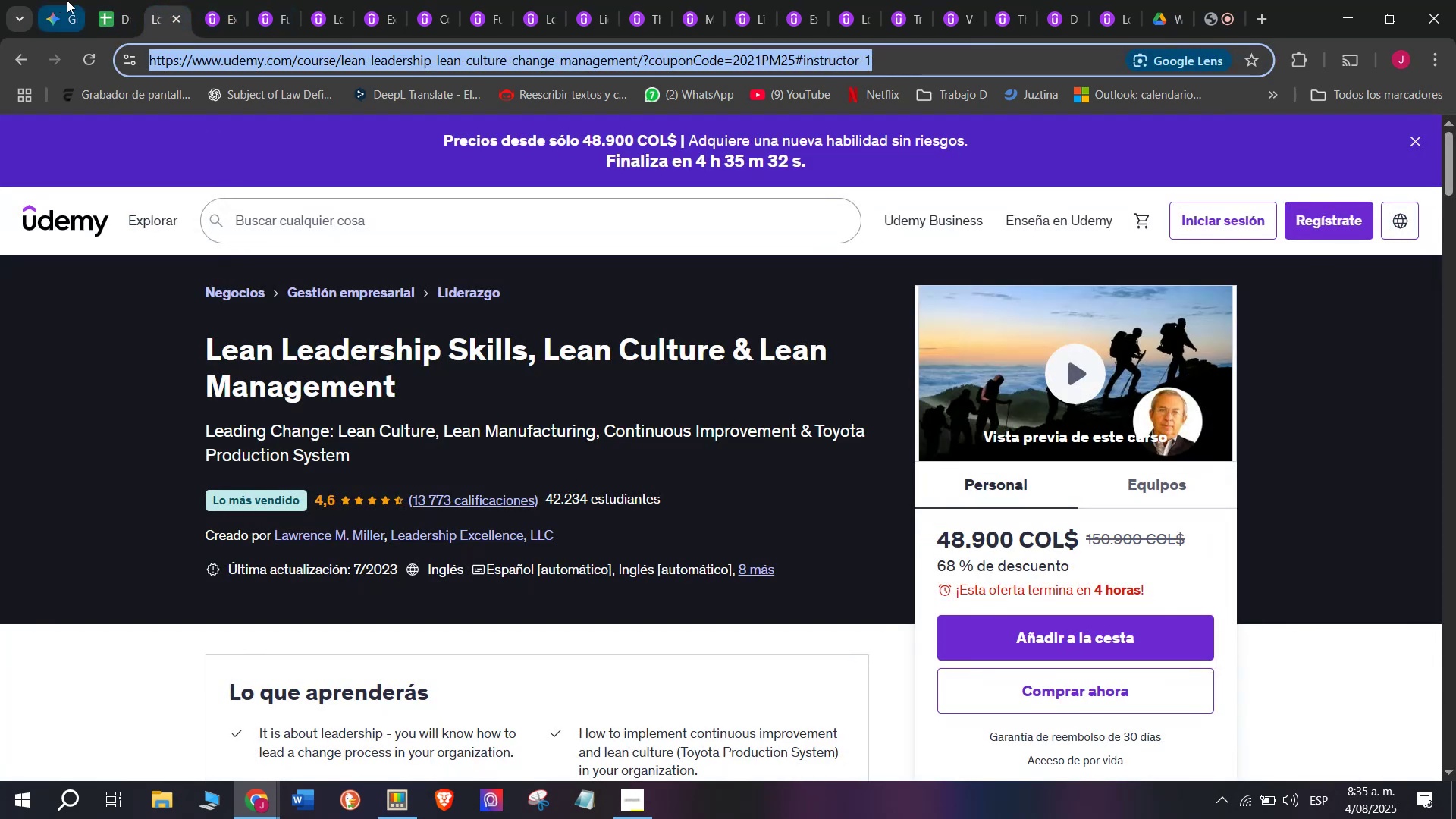 
key(Control+C)
 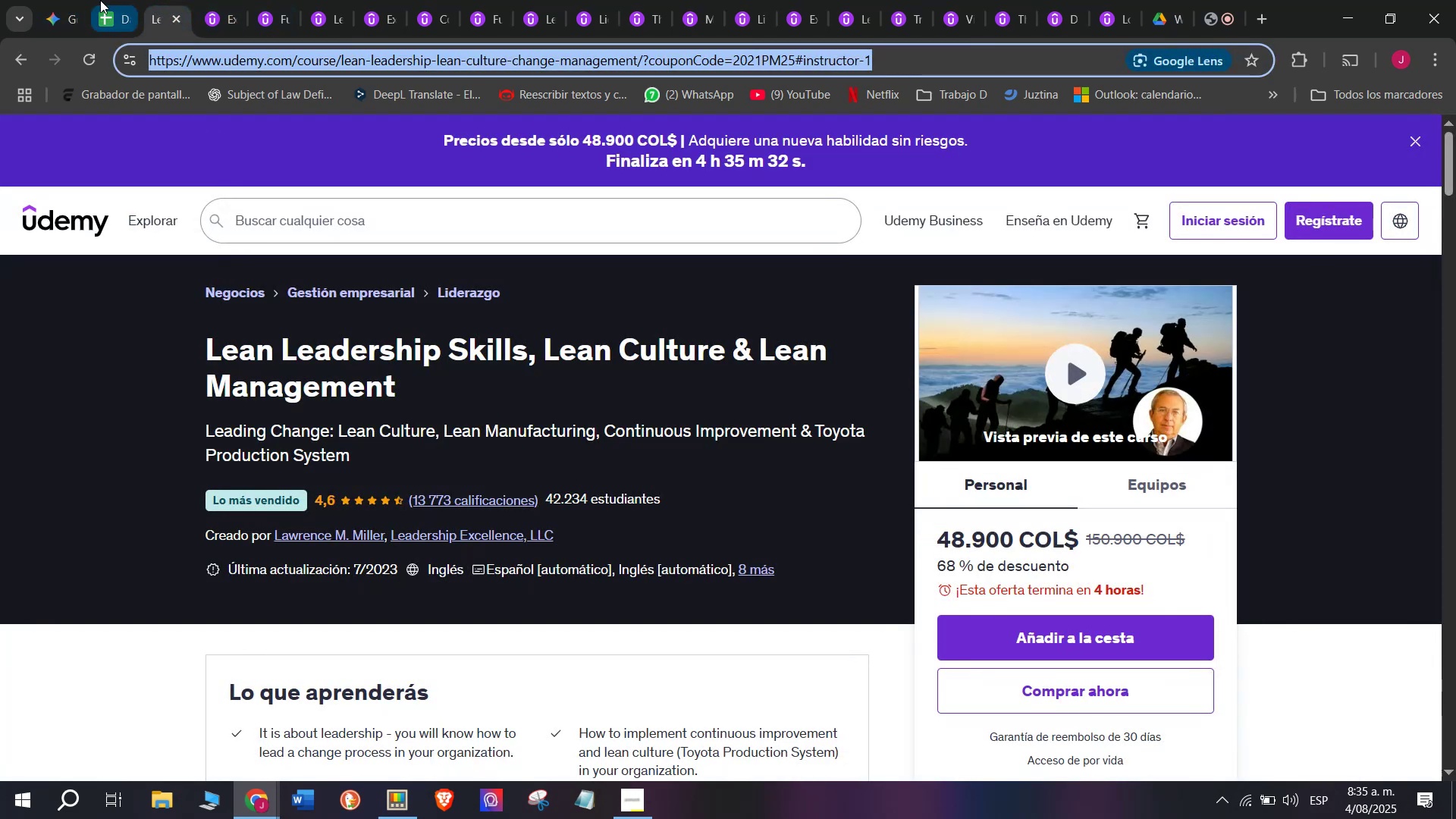 
left_click([100, 0])
 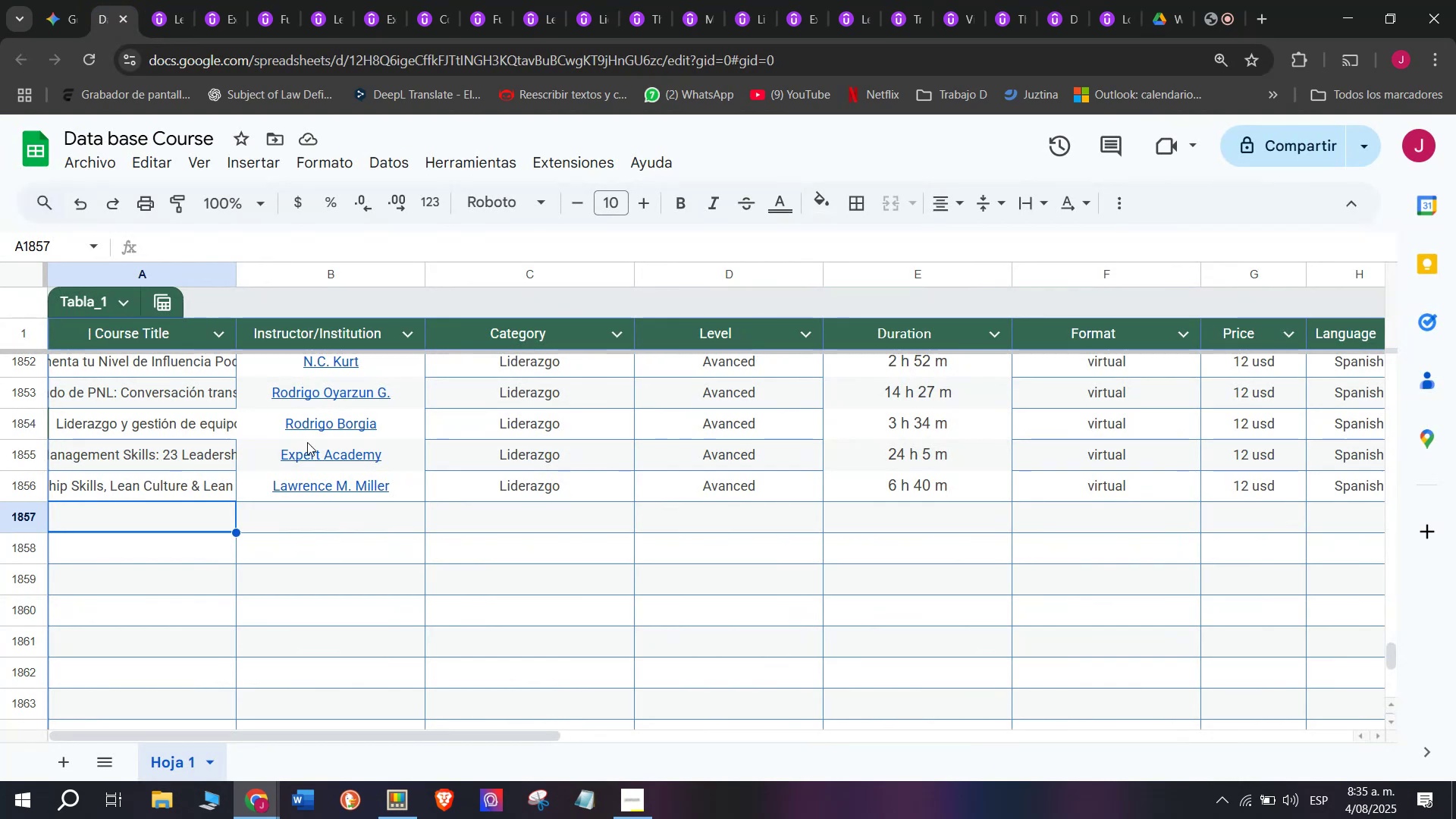 
scroll: coordinate [167, 331], scroll_direction: none, amount: 0.0
 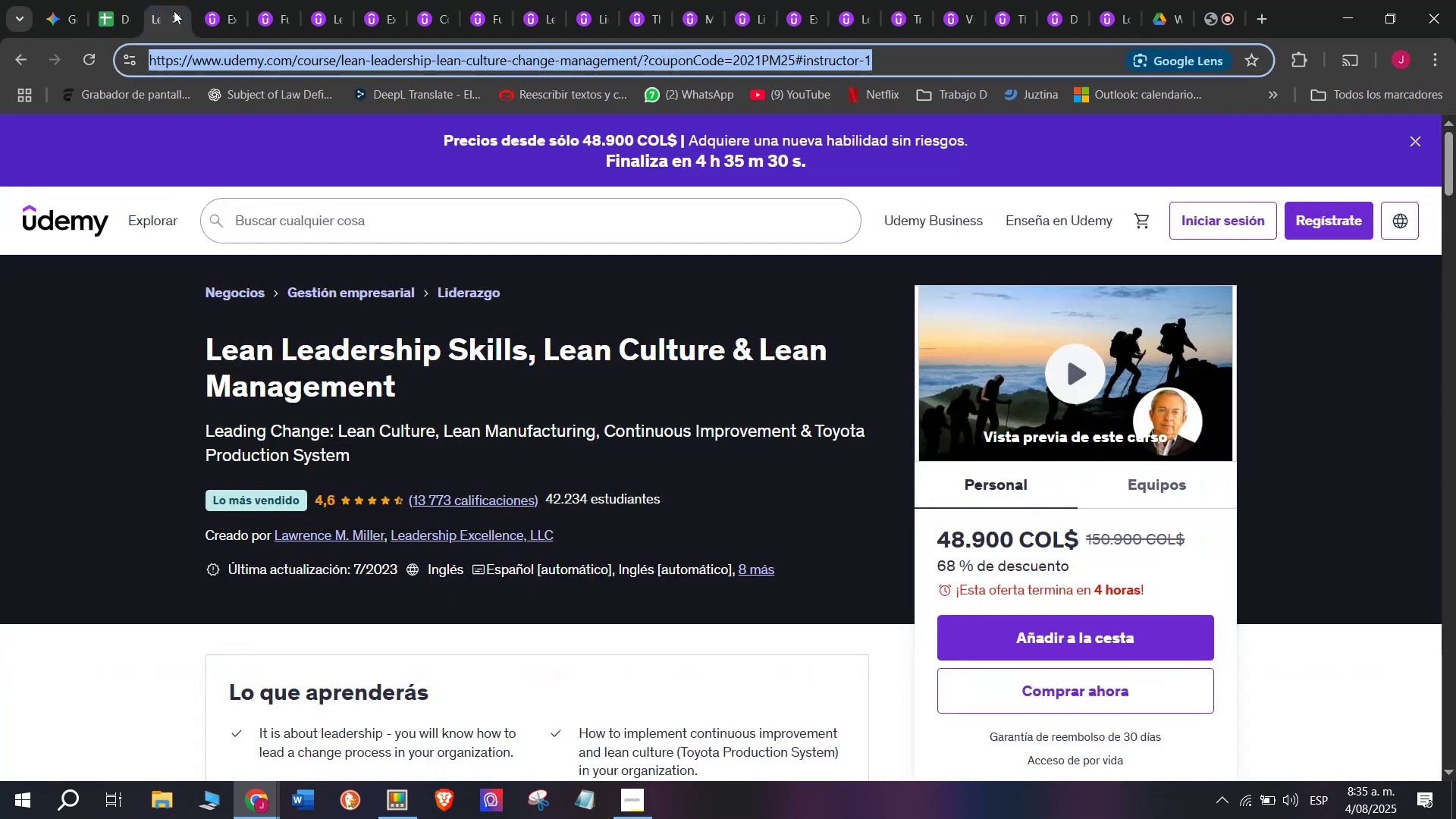 
double_click([182, 19])
 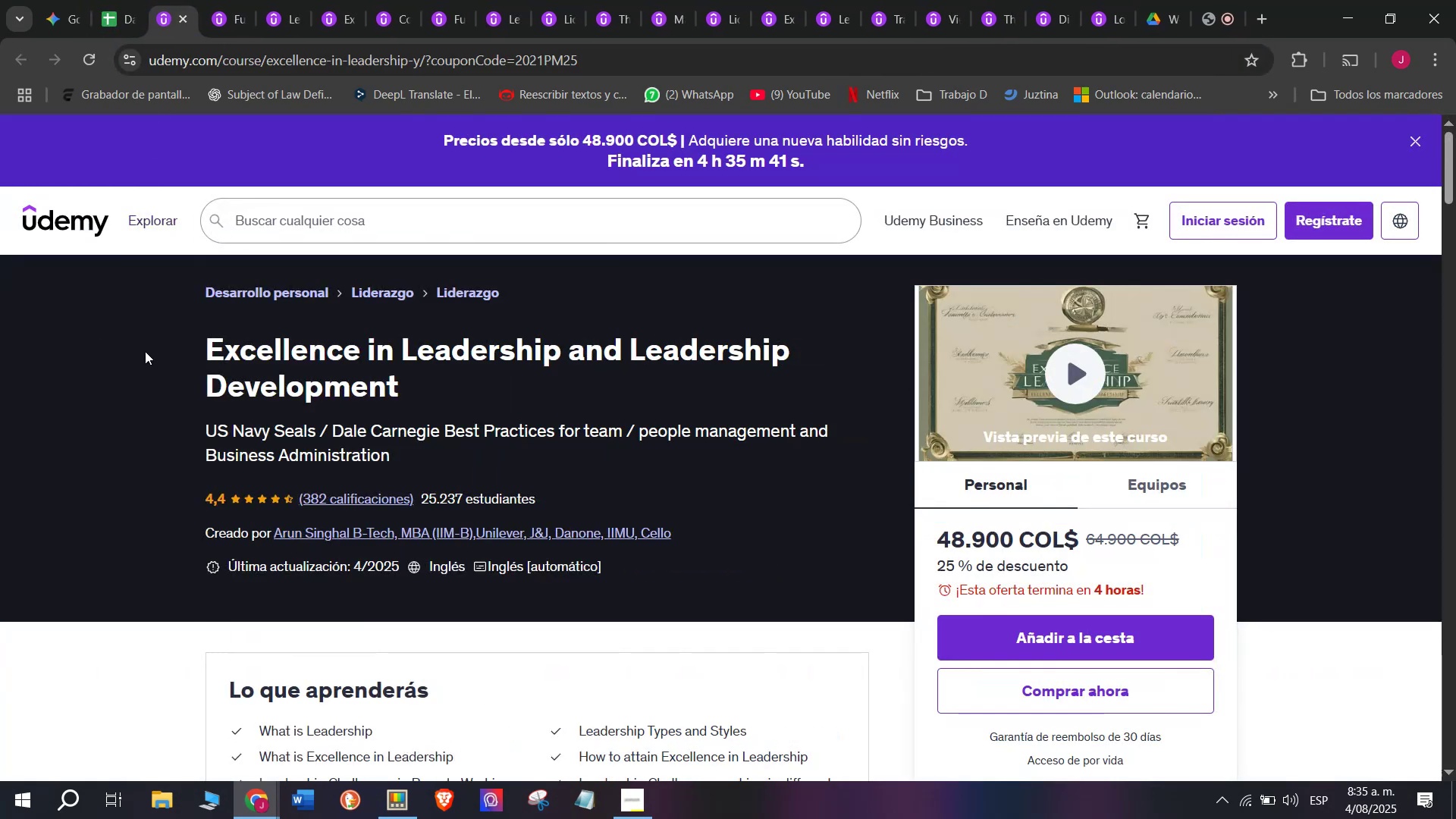 
left_click_drag(start_coordinate=[202, 344], to_coordinate=[421, 391])
 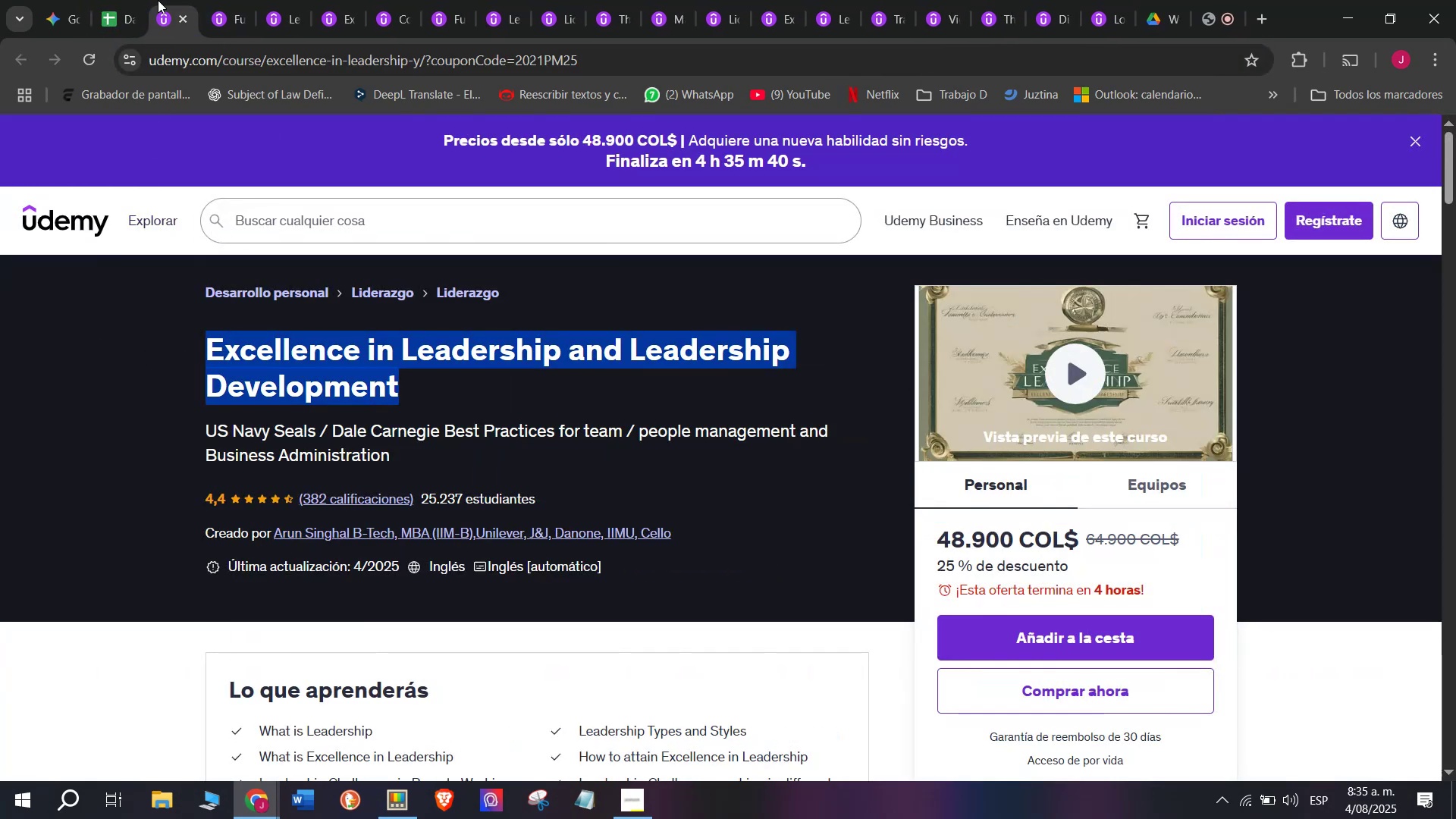 
key(Break)
 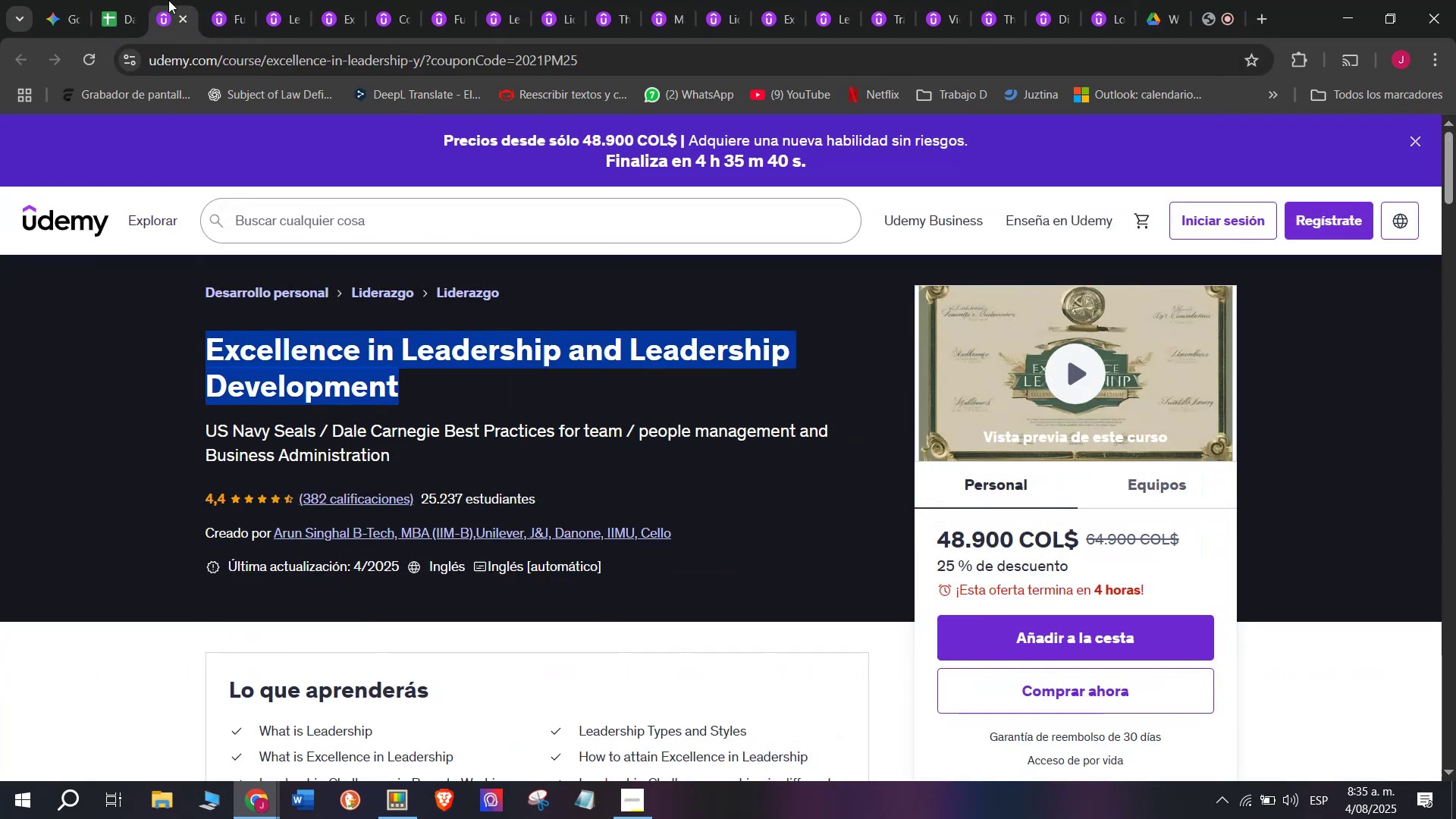 
key(Control+ControlLeft)
 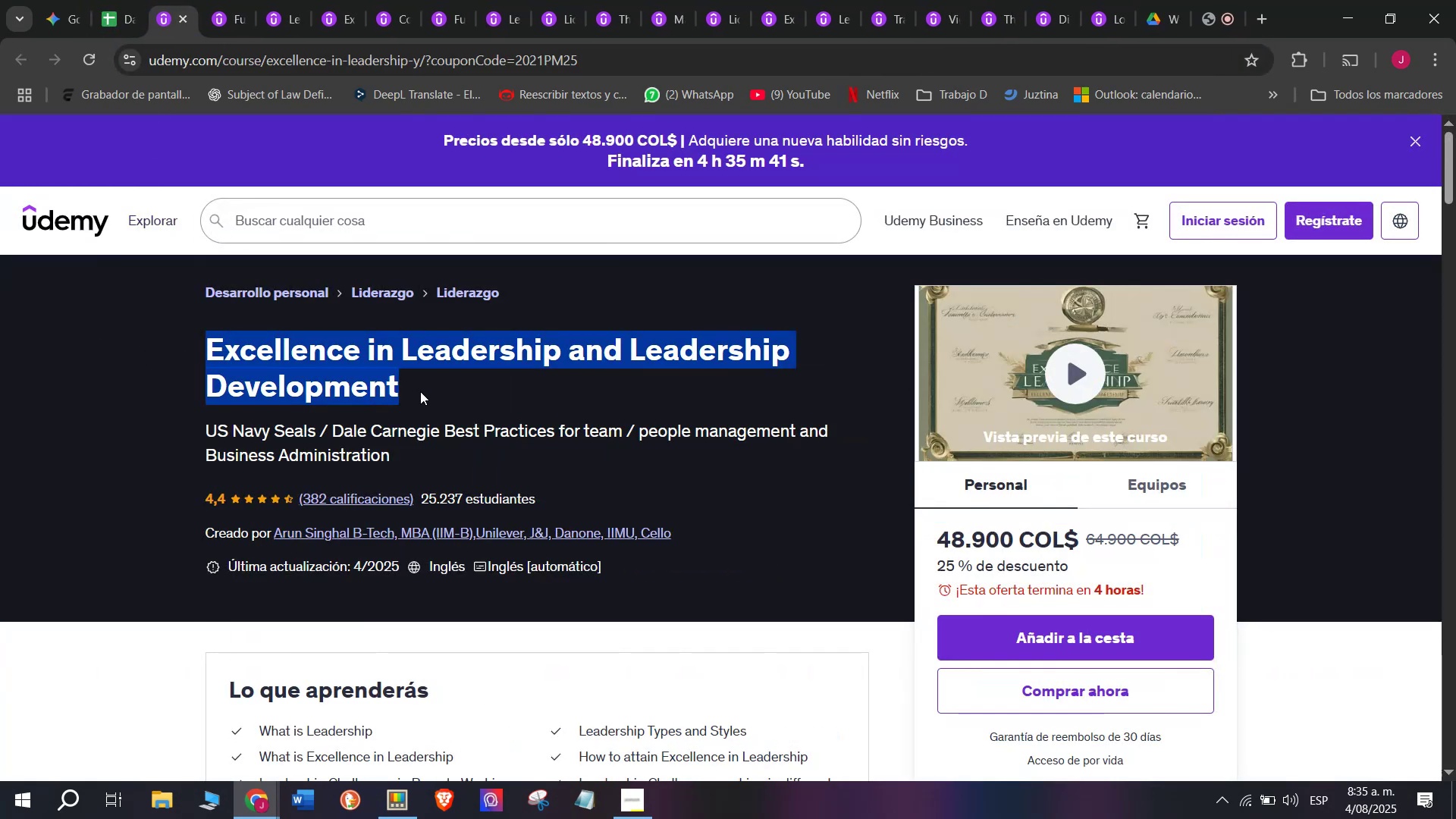 
key(Control+C)
 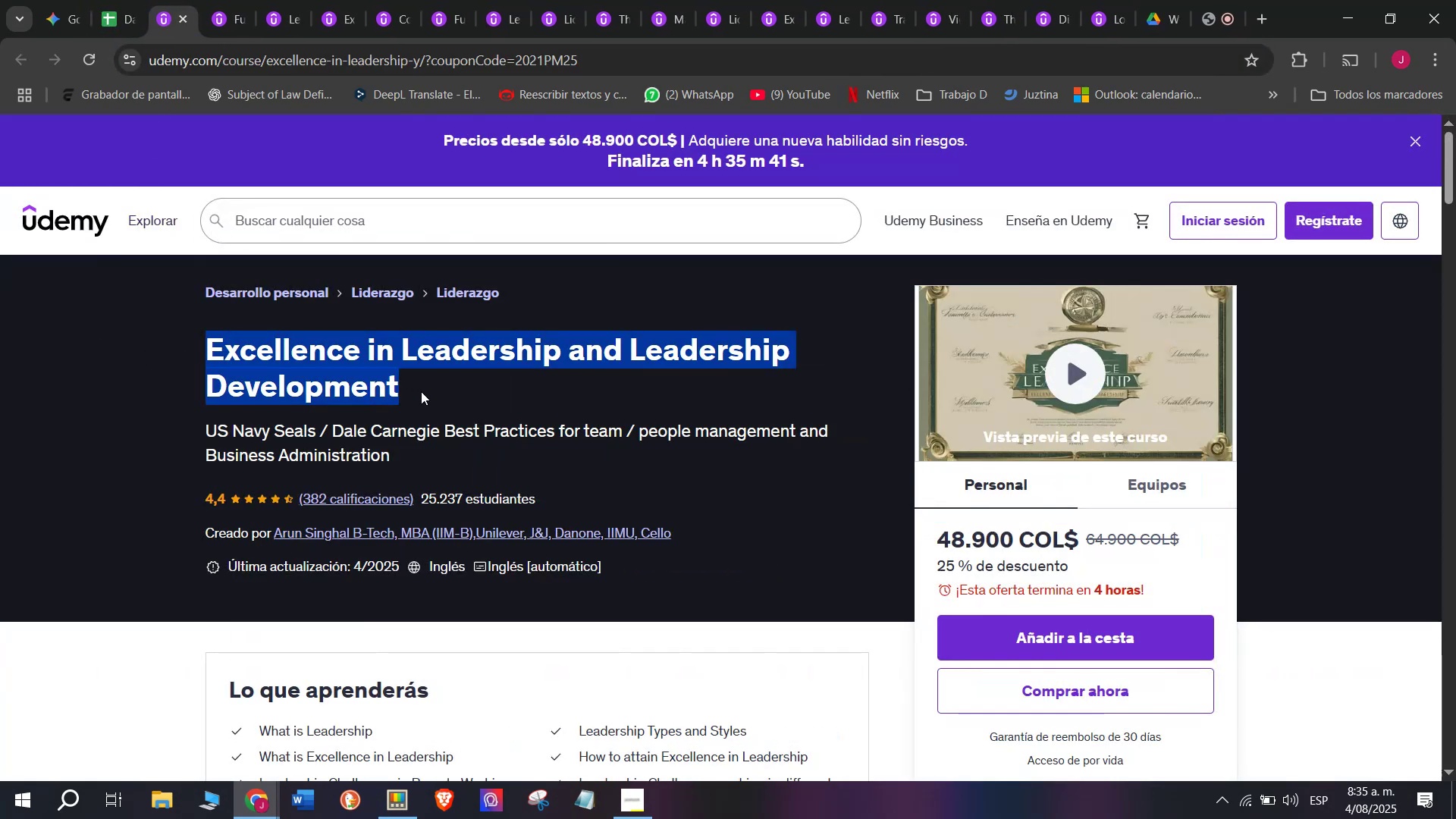 
key(Control+ControlLeft)
 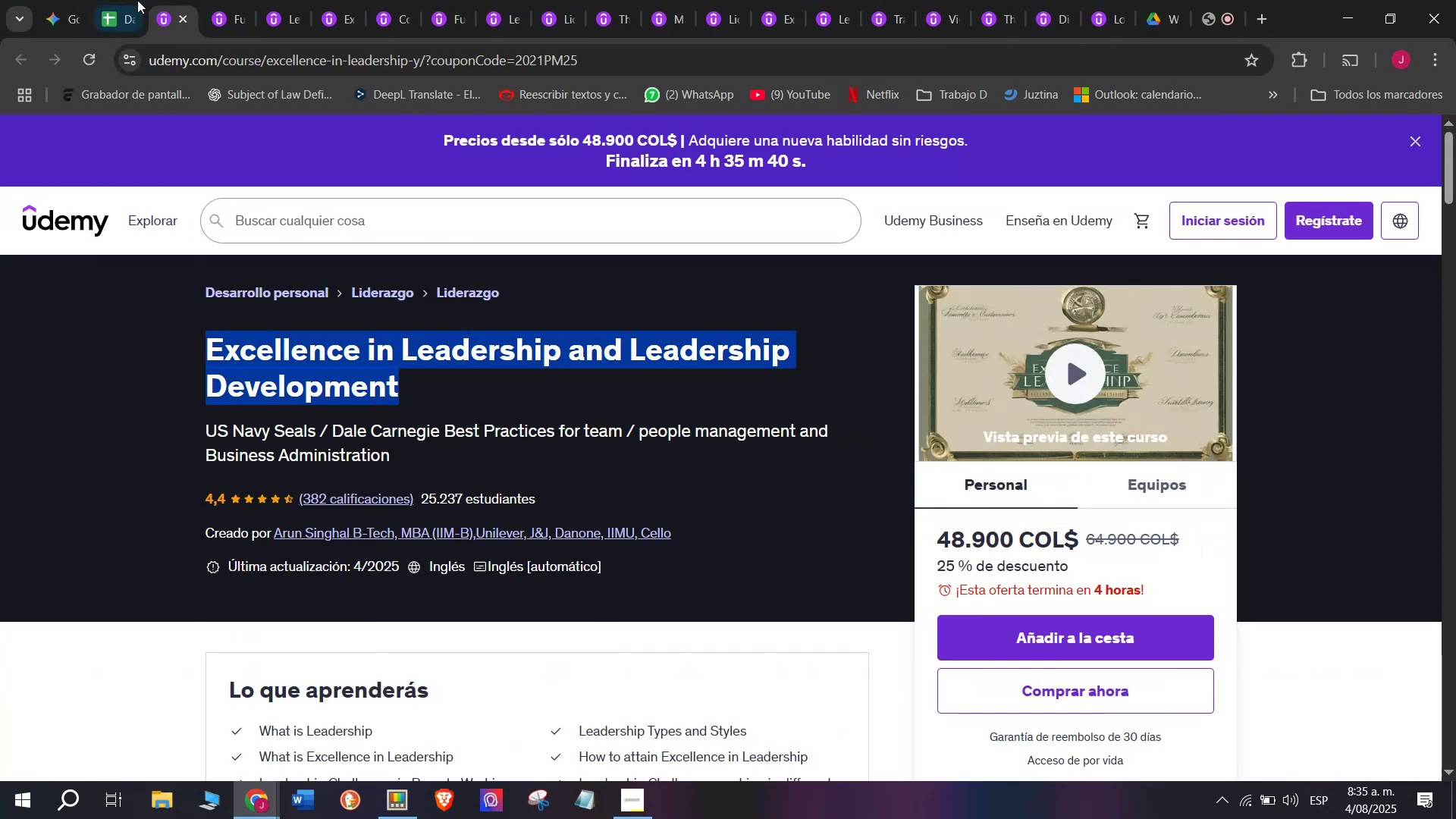 
key(Break)
 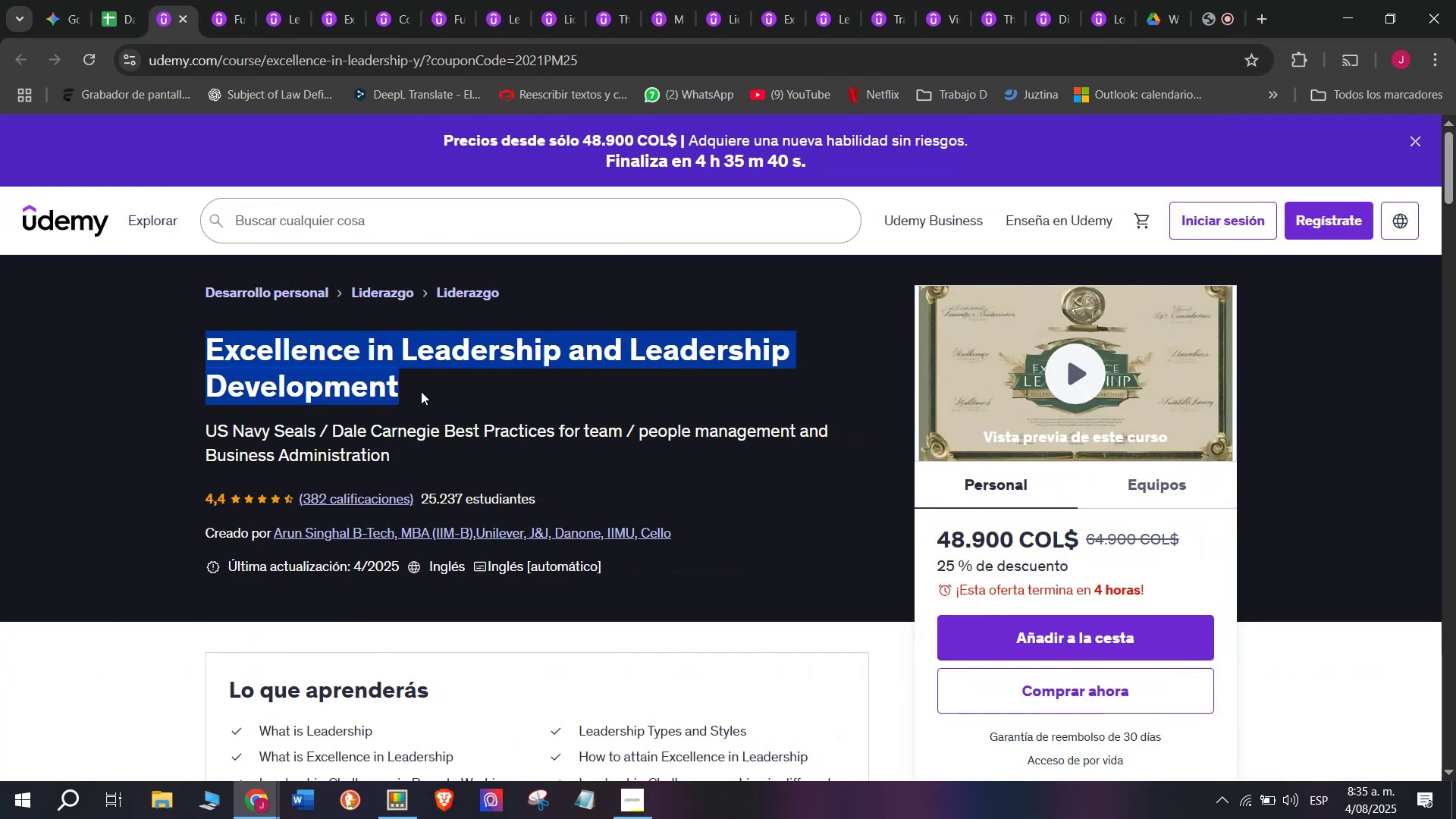 
key(Control+C)
 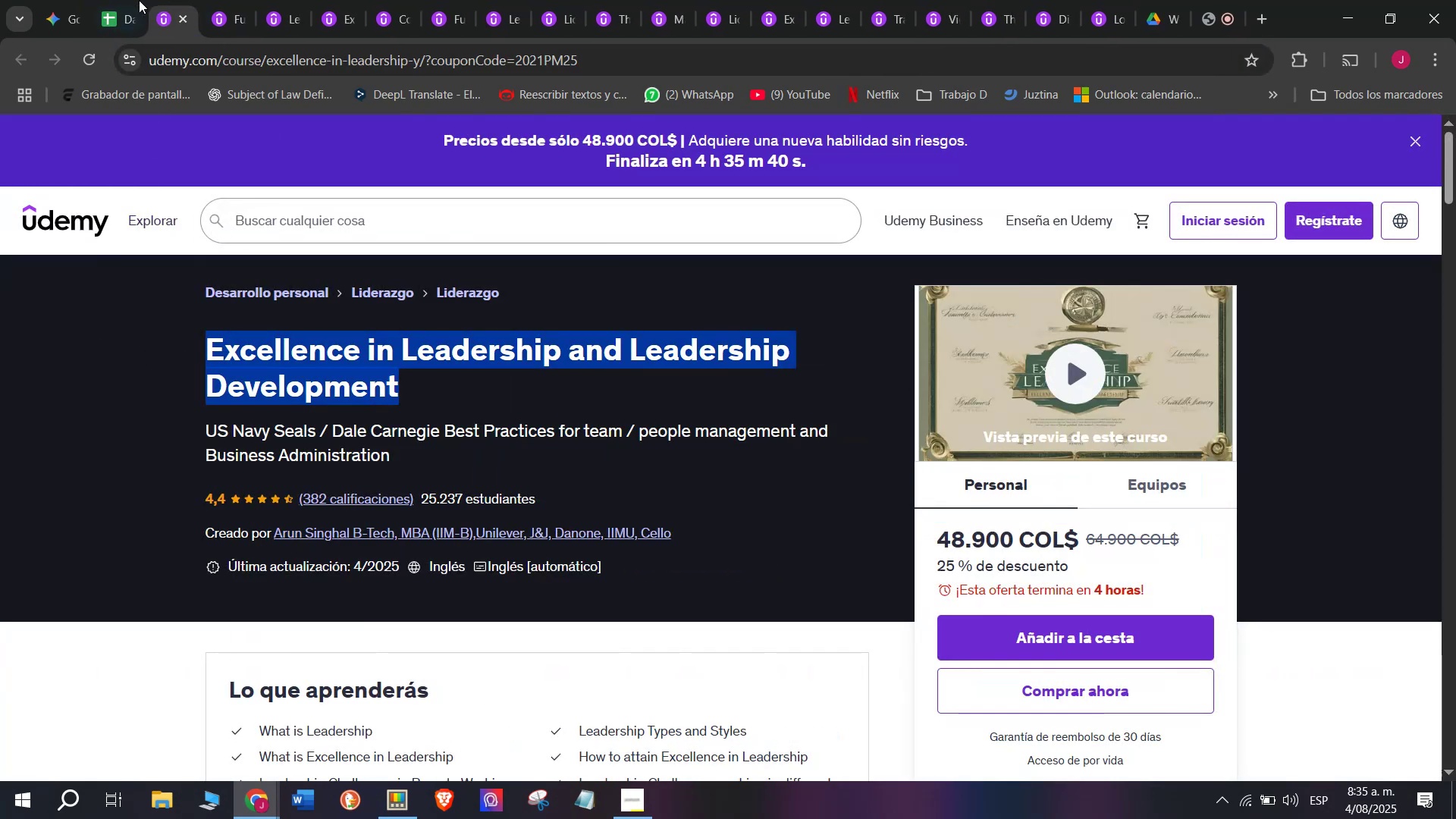 
left_click([137, 0])
 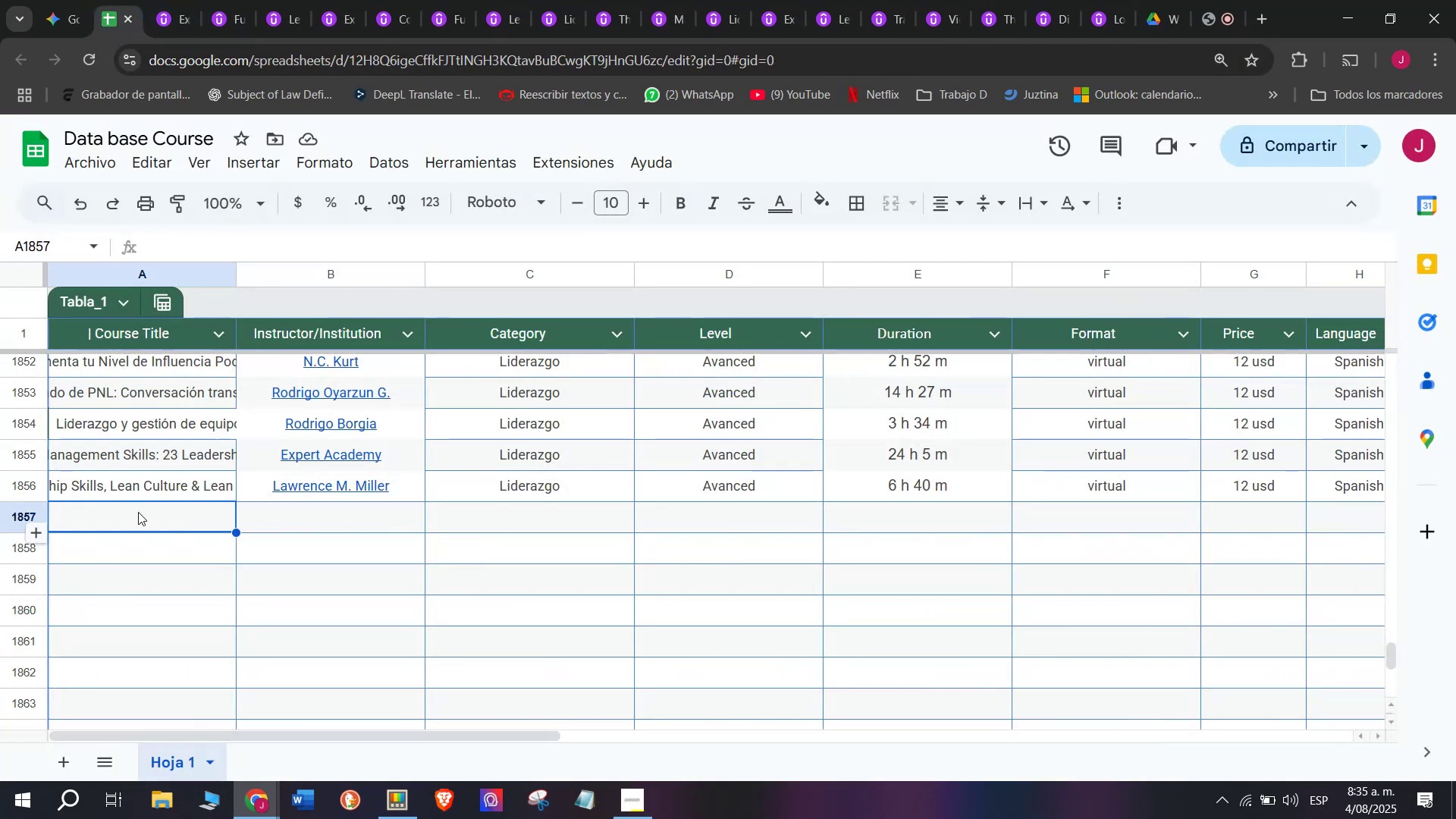 
double_click([138, 512])
 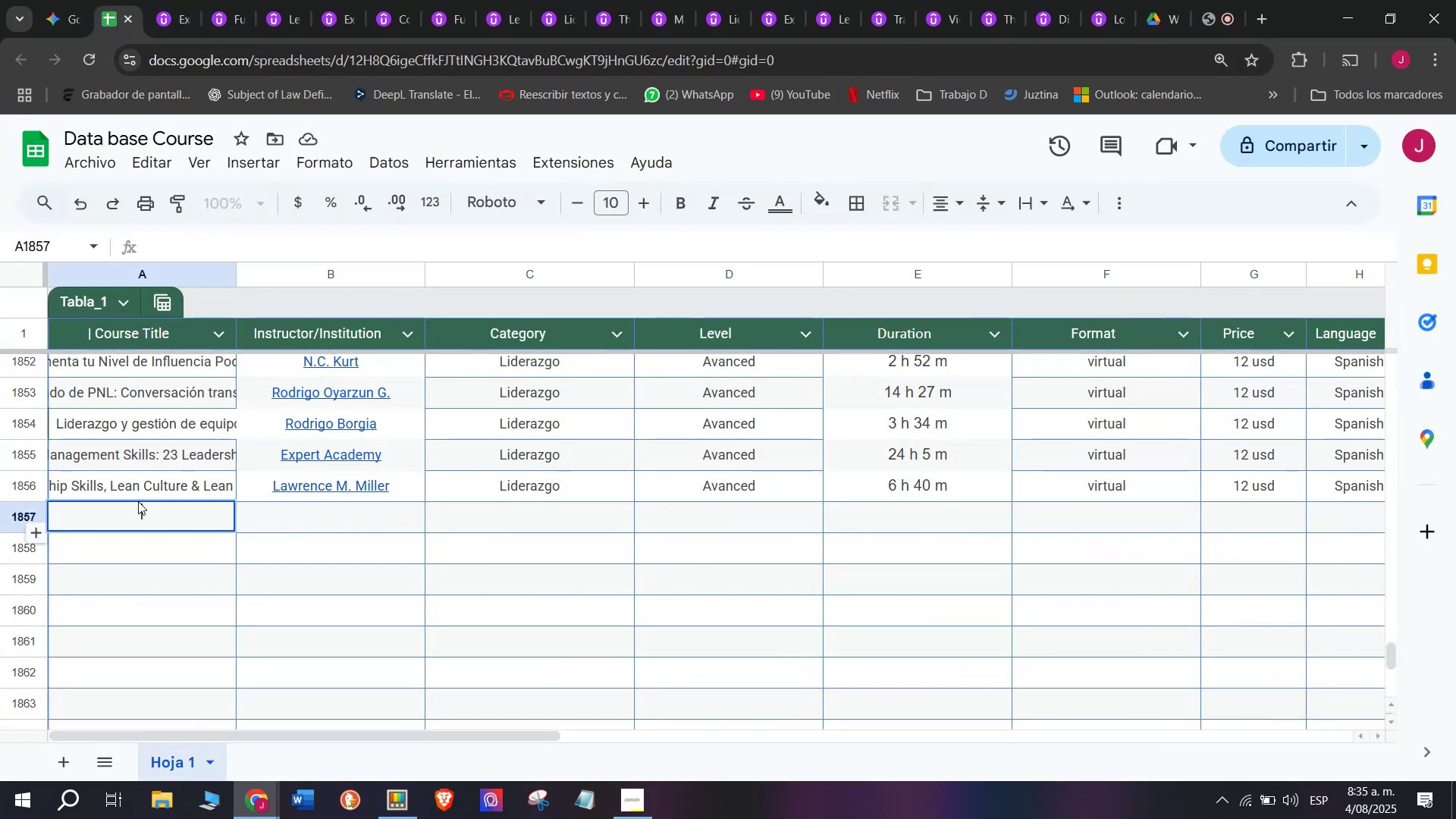 
key(Z)
 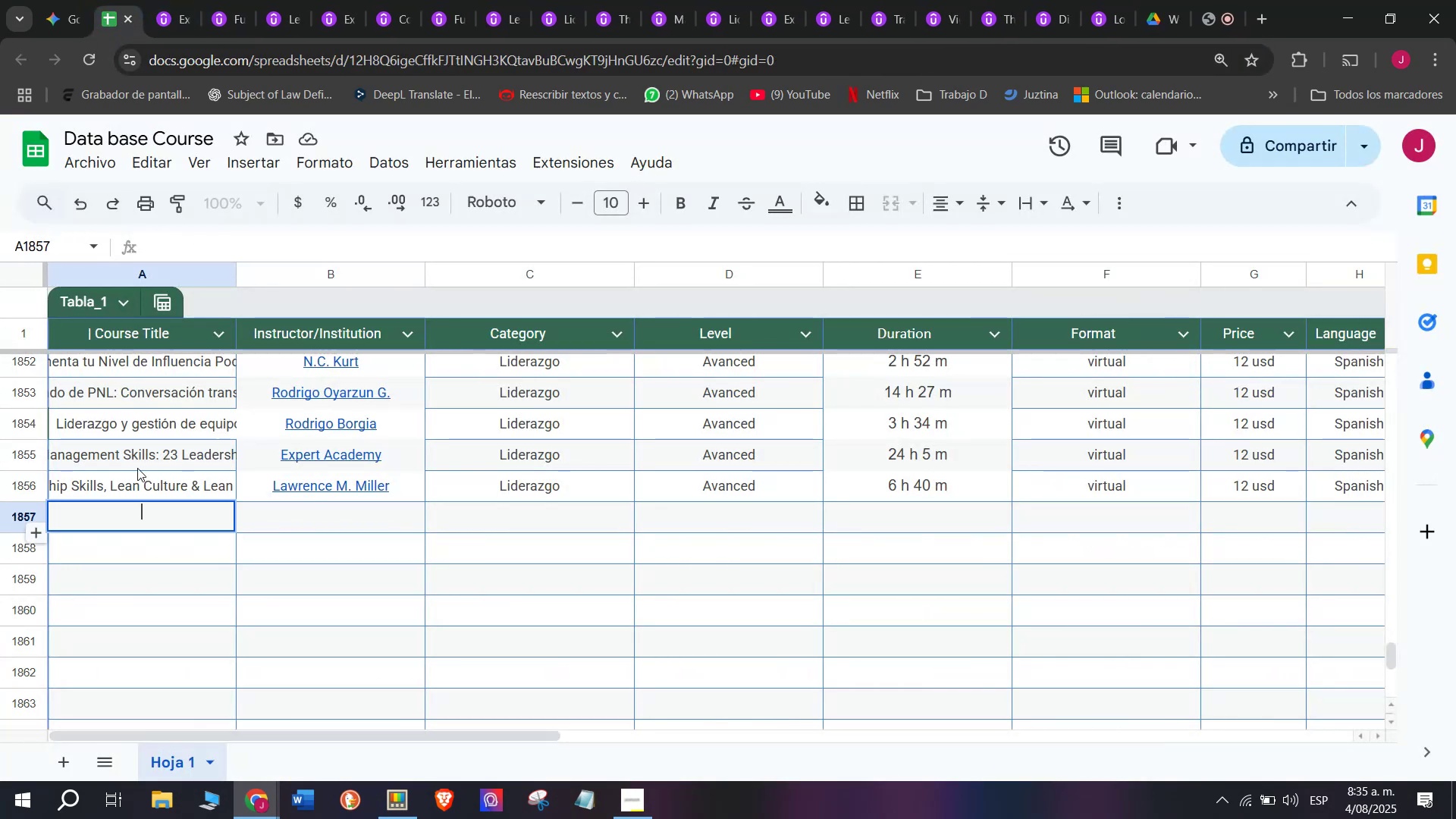 
key(Control+ControlLeft)
 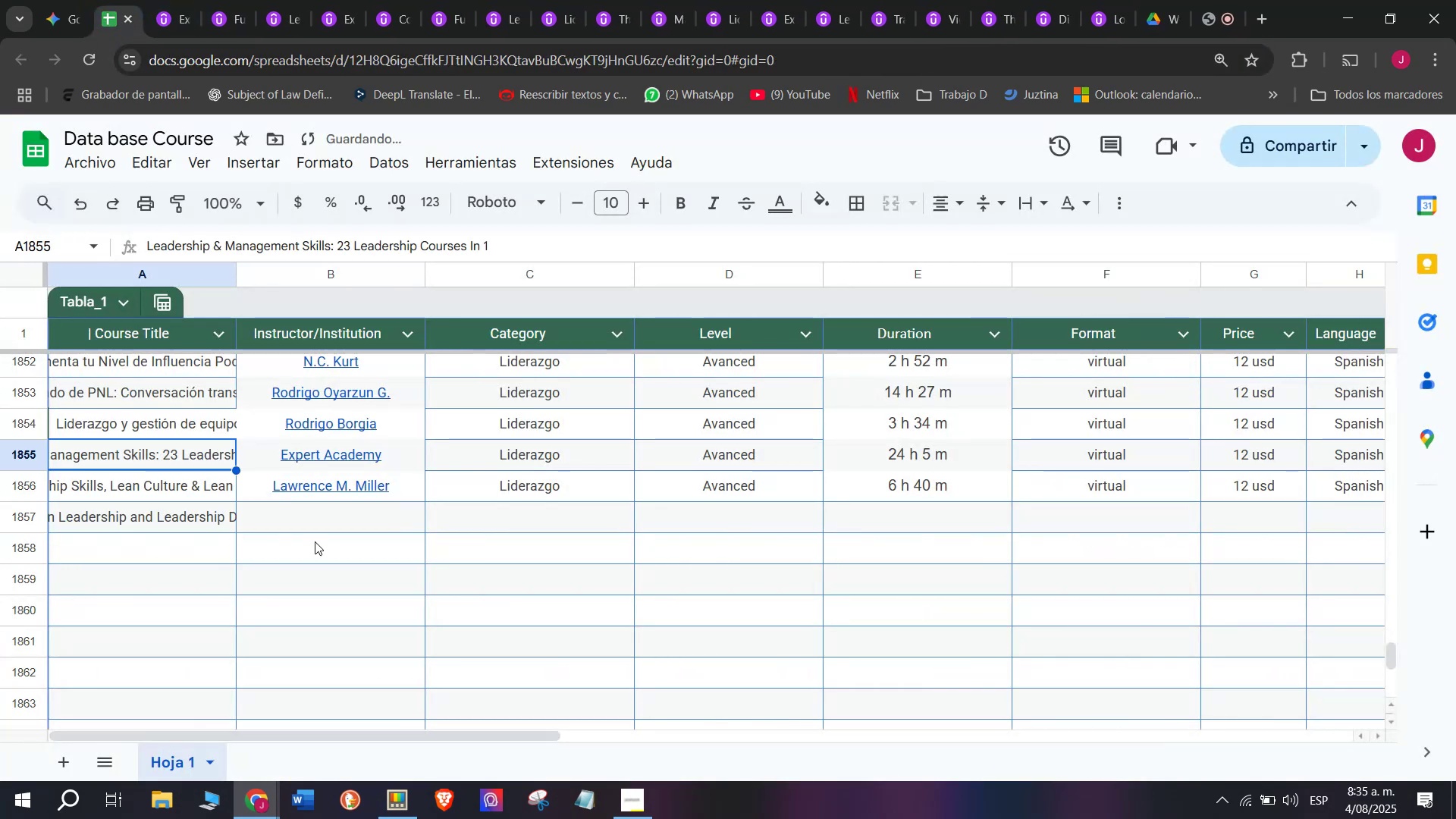 
key(Control+V)
 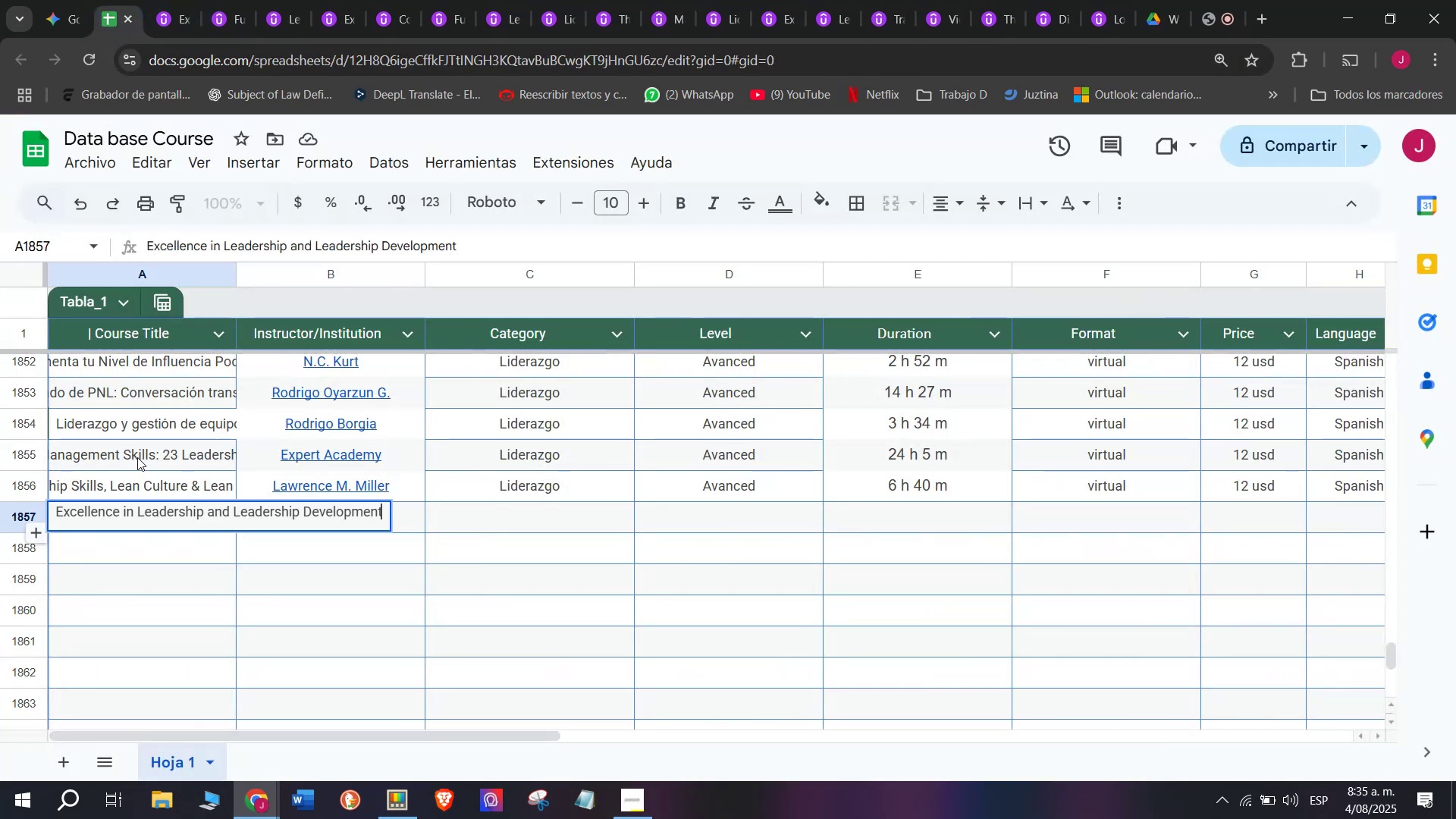 
triple_click([137, 457])
 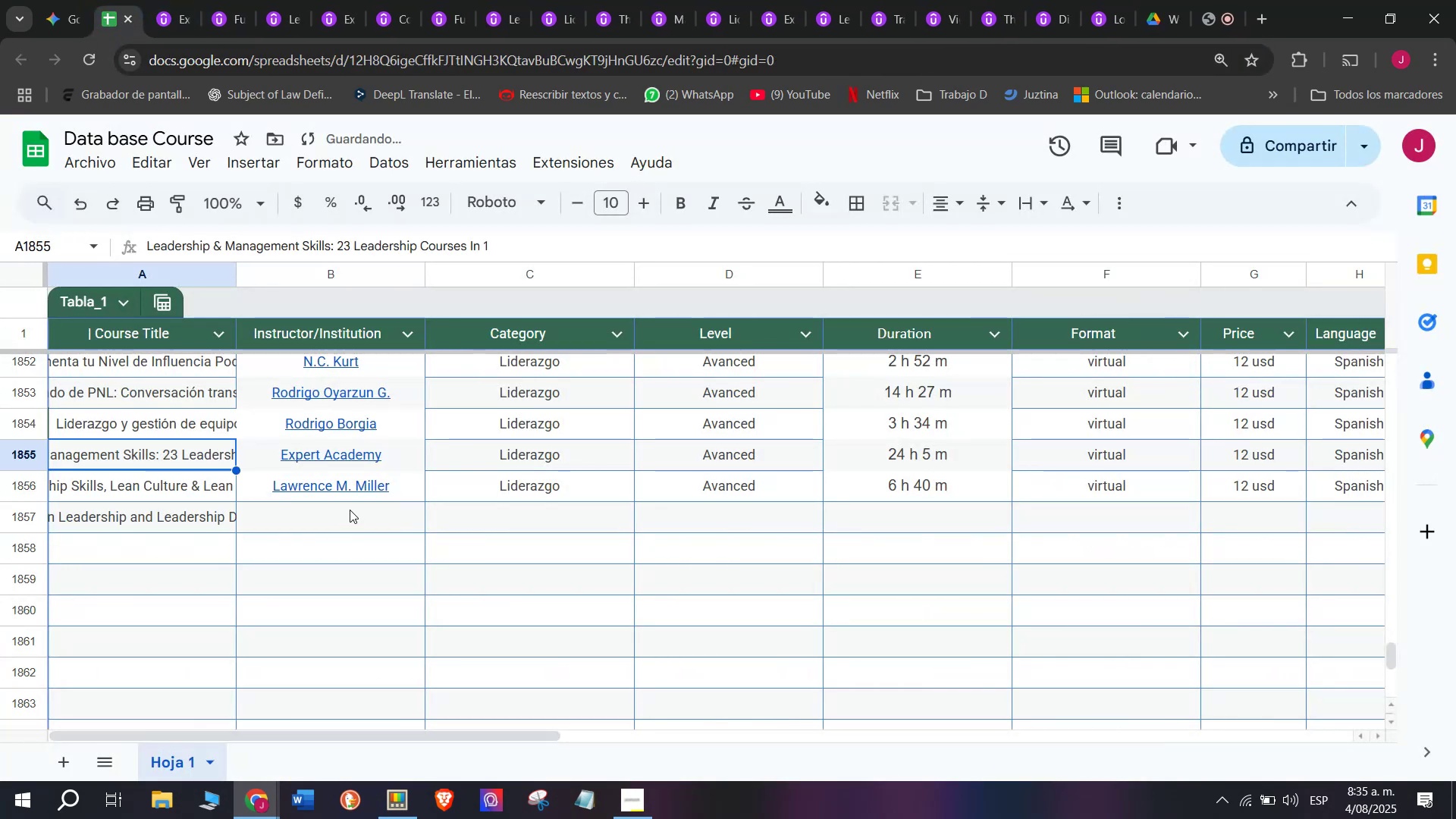 
triple_click([350, 510])
 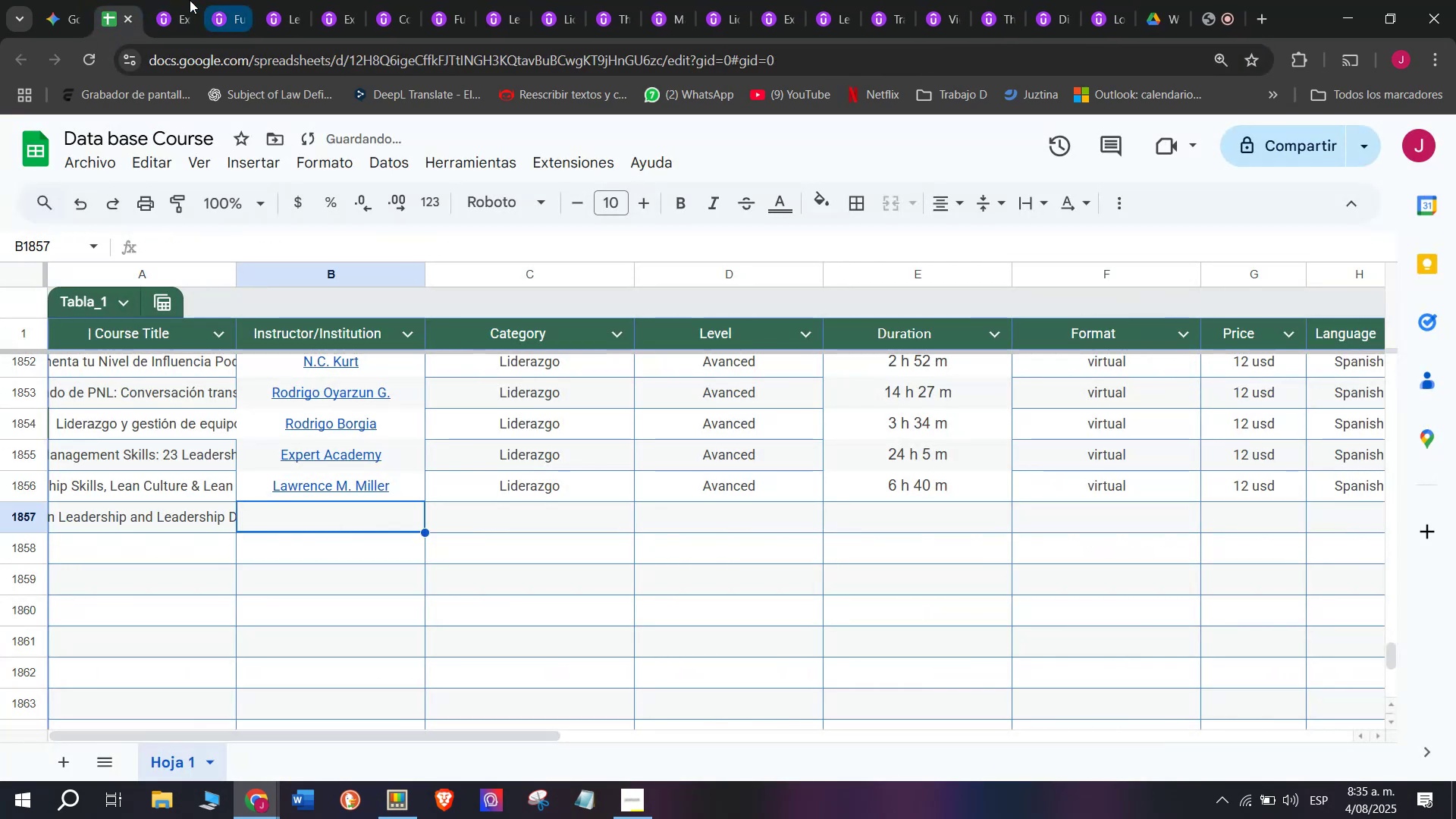 
left_click([180, 0])
 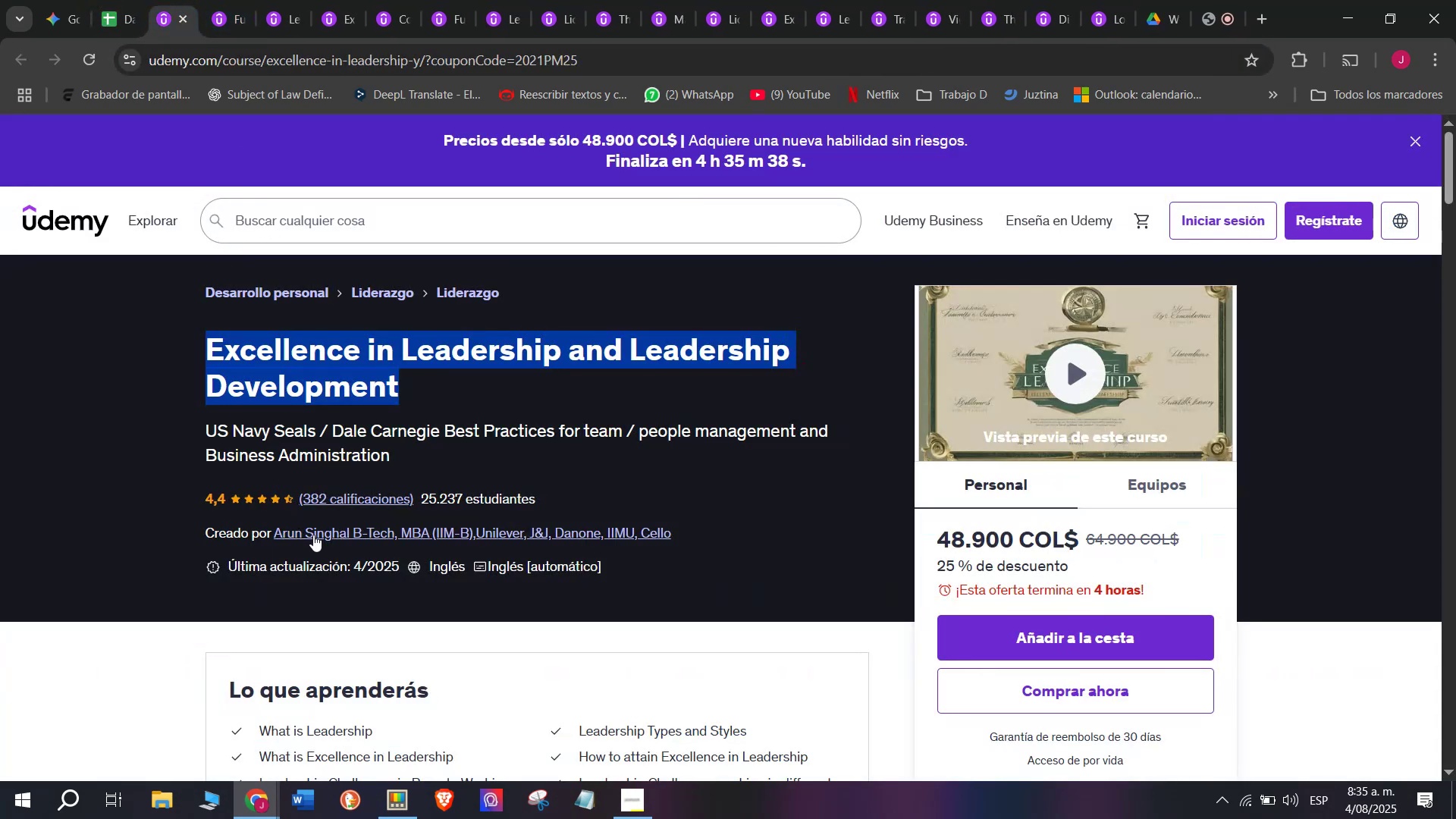 
left_click([313, 535])
 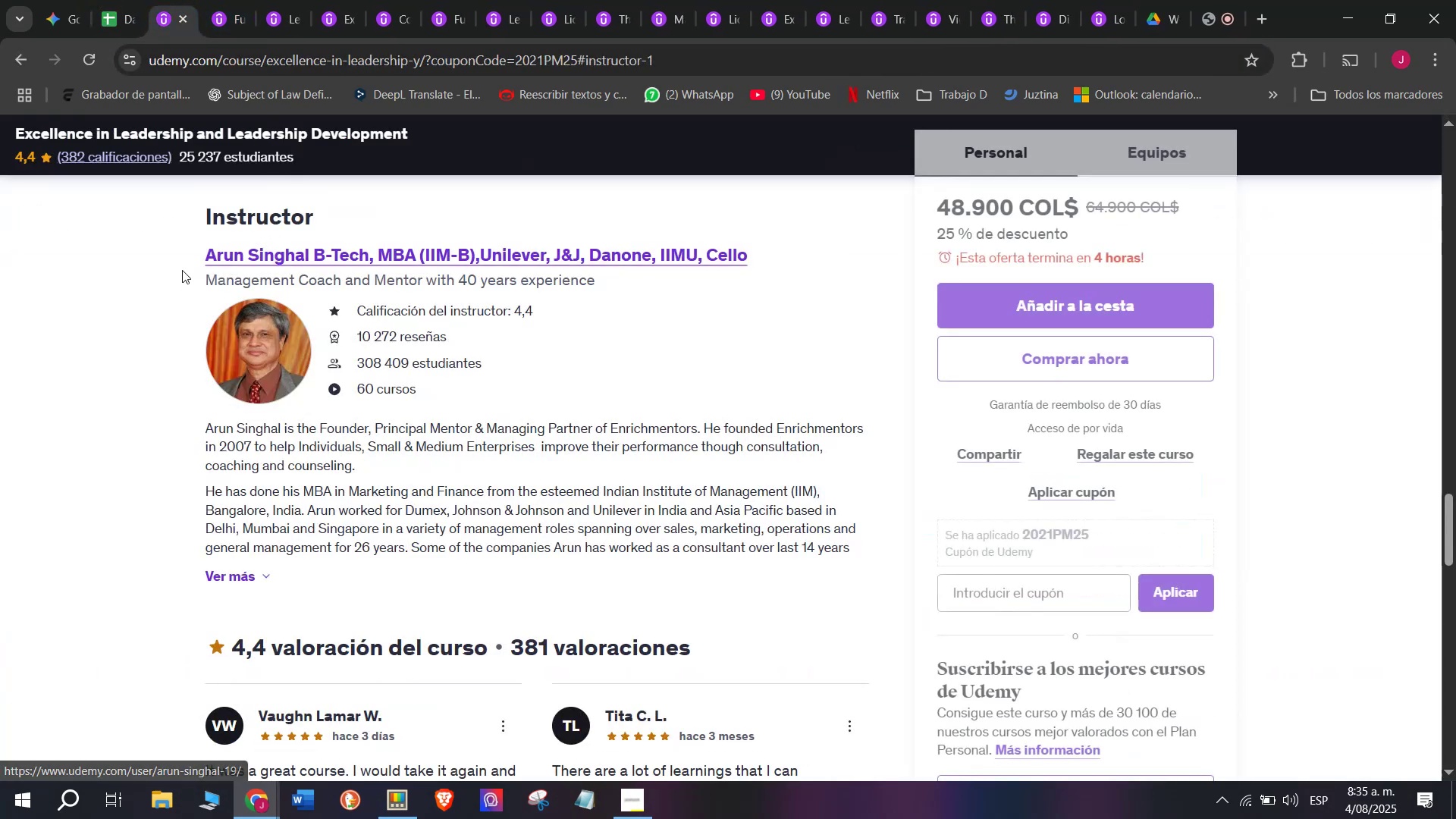 
left_click_drag(start_coordinate=[183, 243], to_coordinate=[775, 249])
 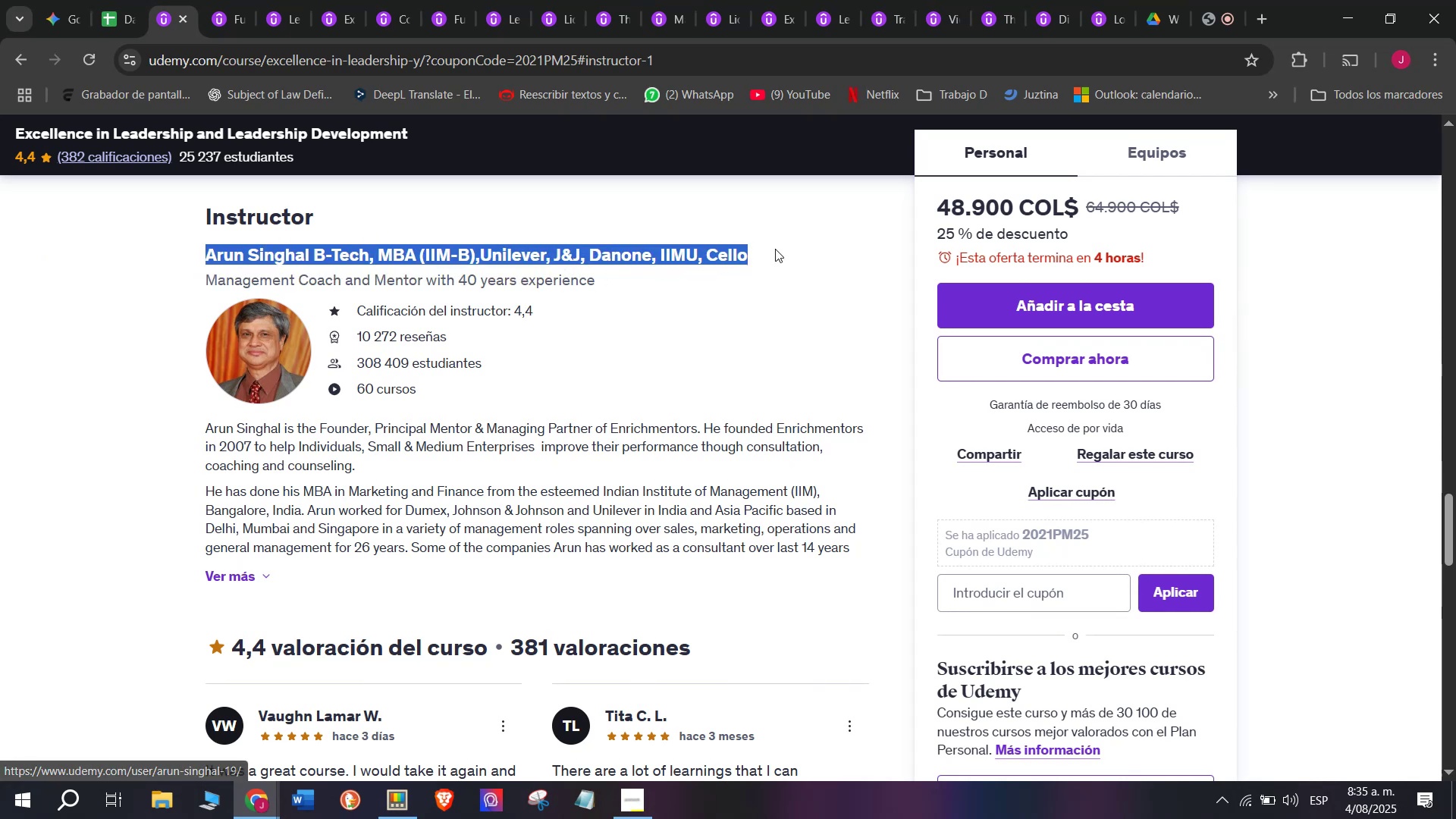 
key(Control+ControlLeft)
 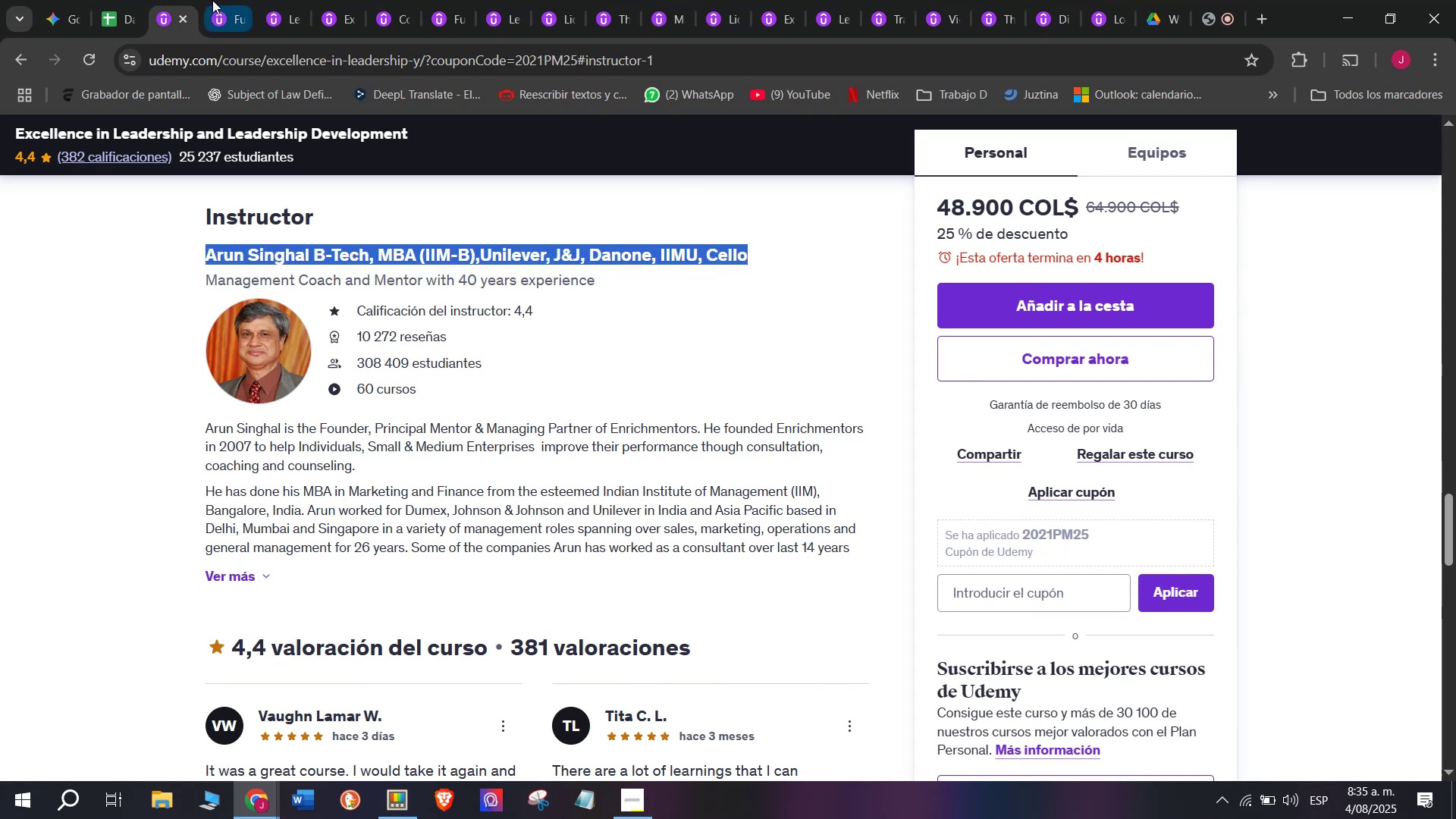 
key(Break)
 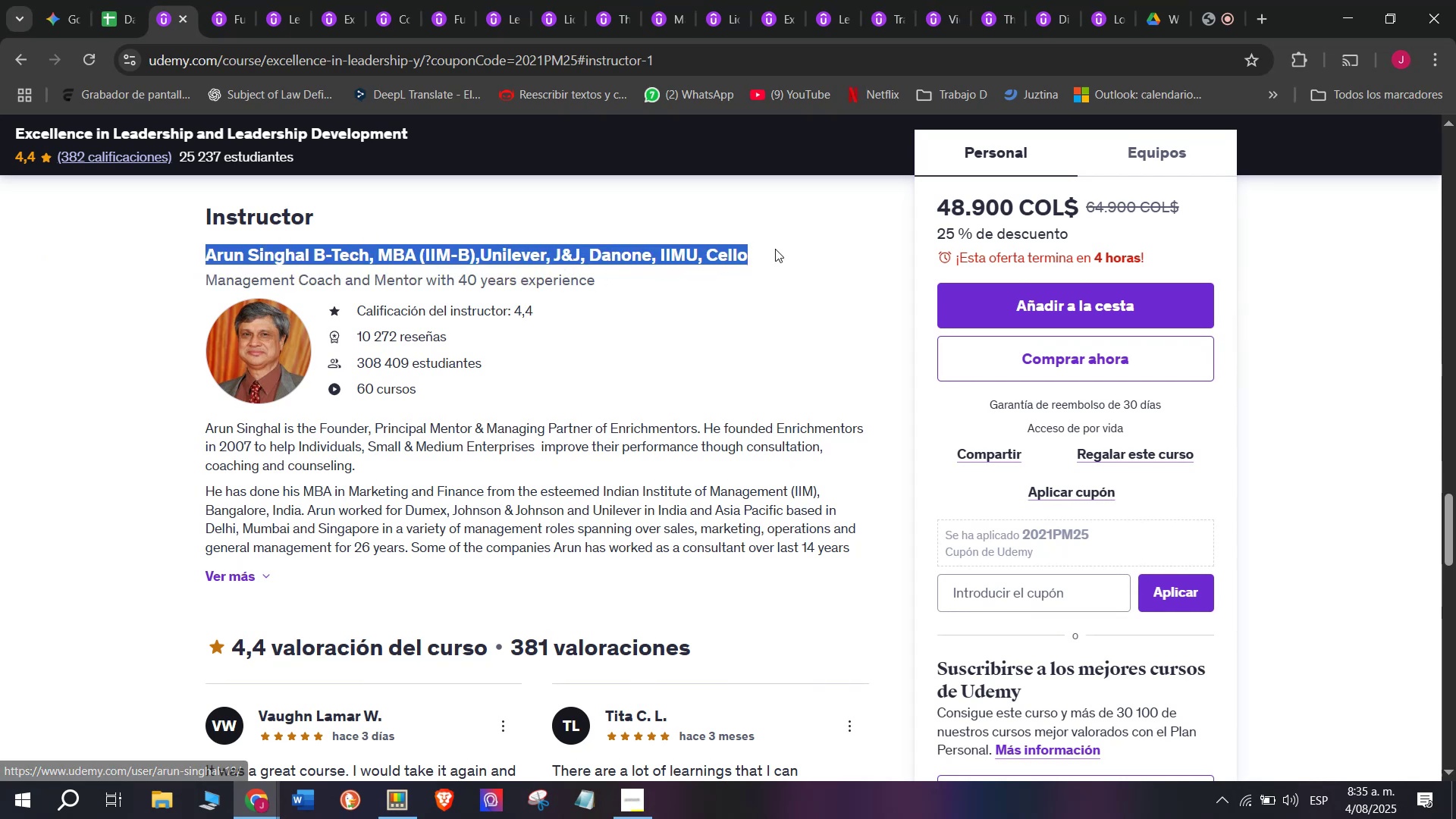 
key(Control+C)
 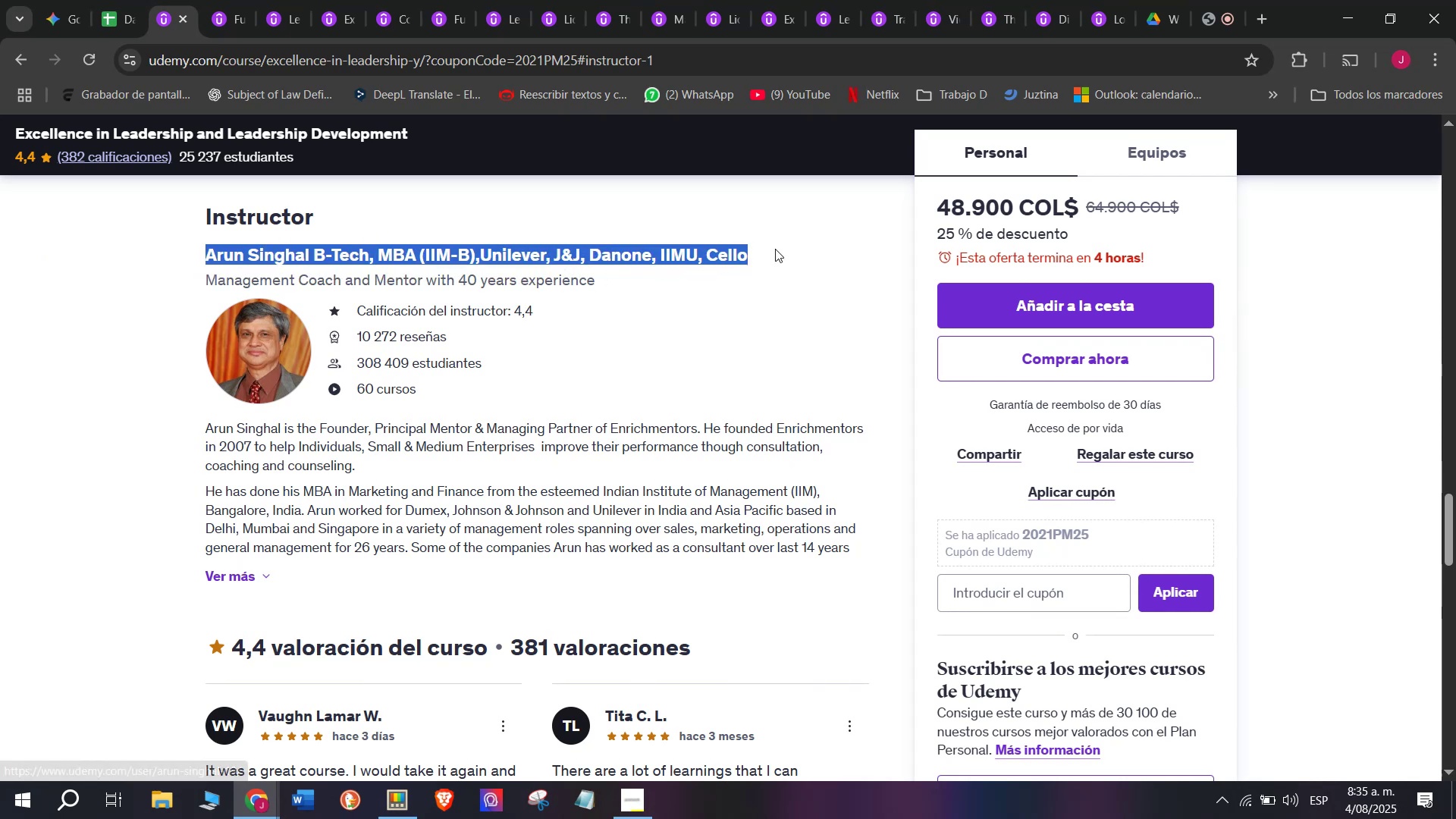 
key(Break)
 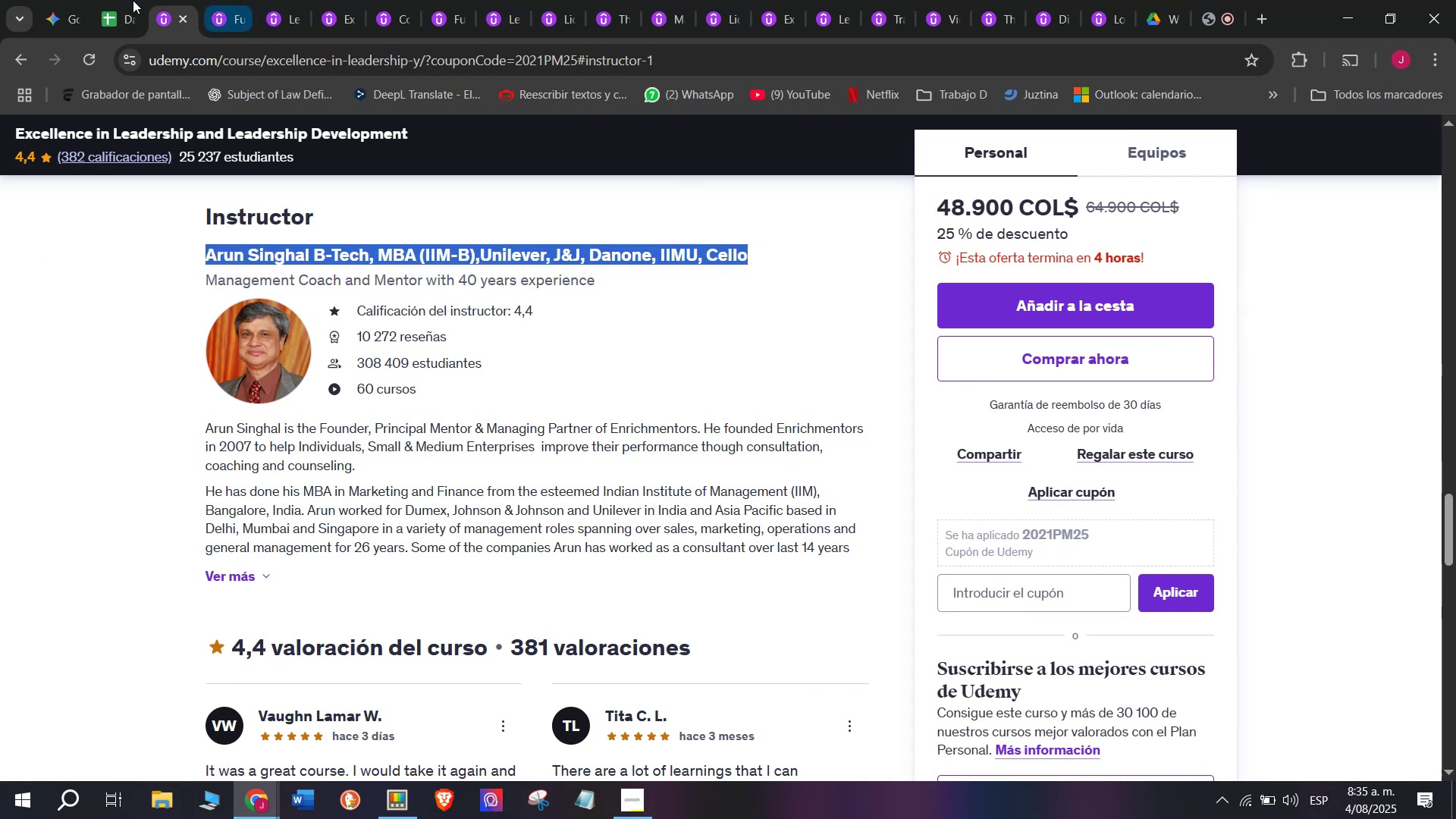 
key(Control+ControlLeft)
 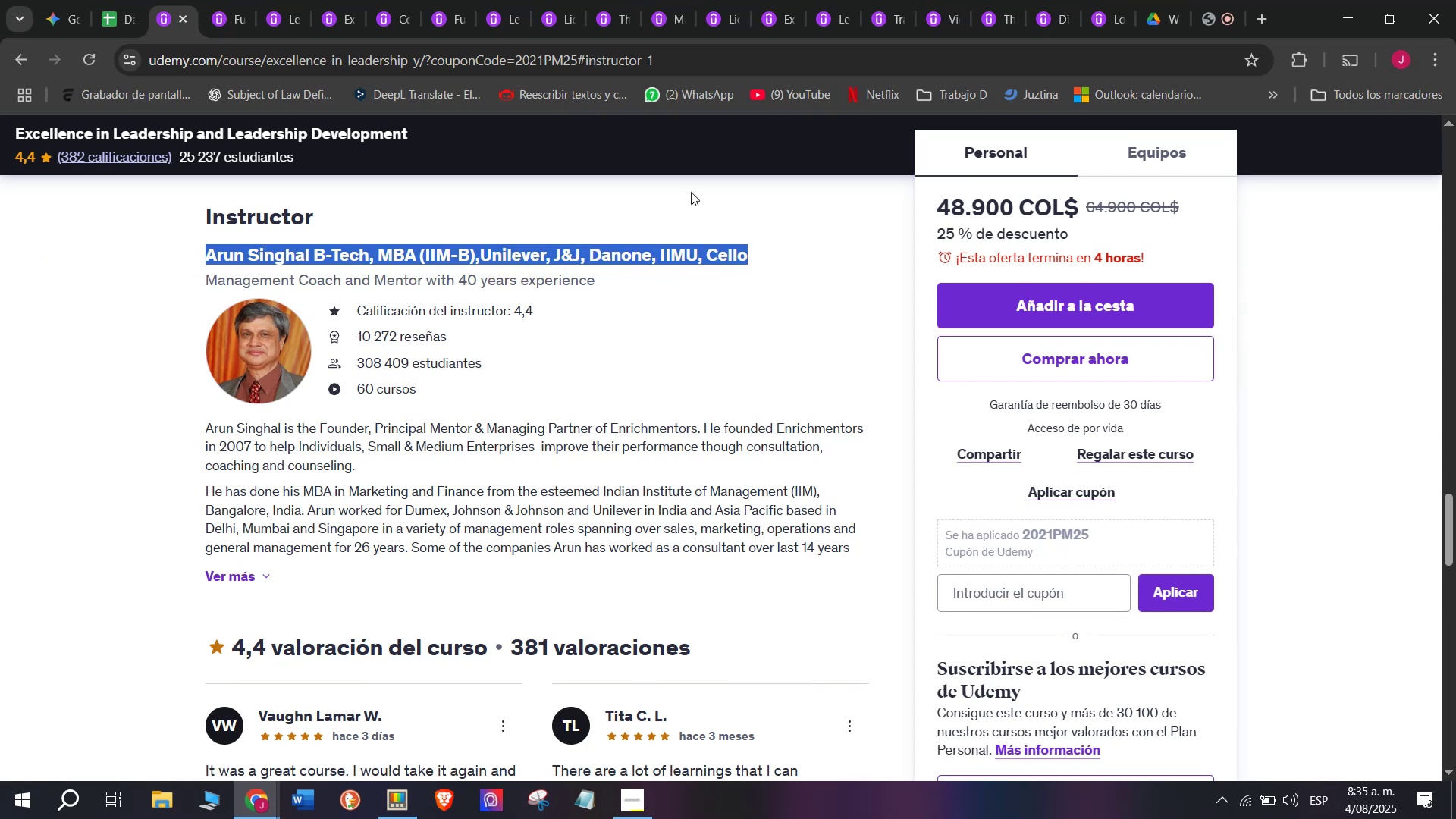 
key(Control+C)
 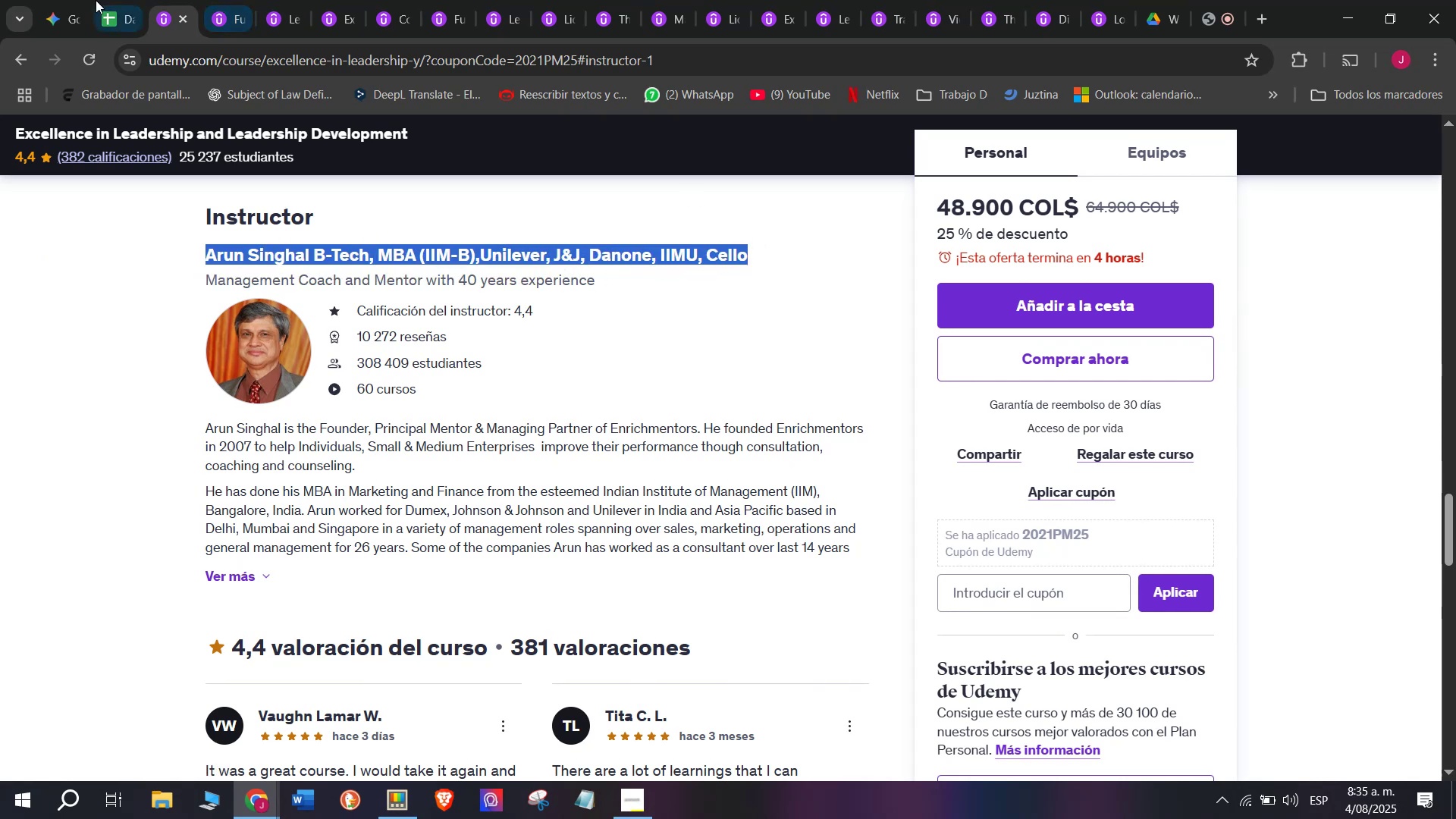 
left_click([95, 0])
 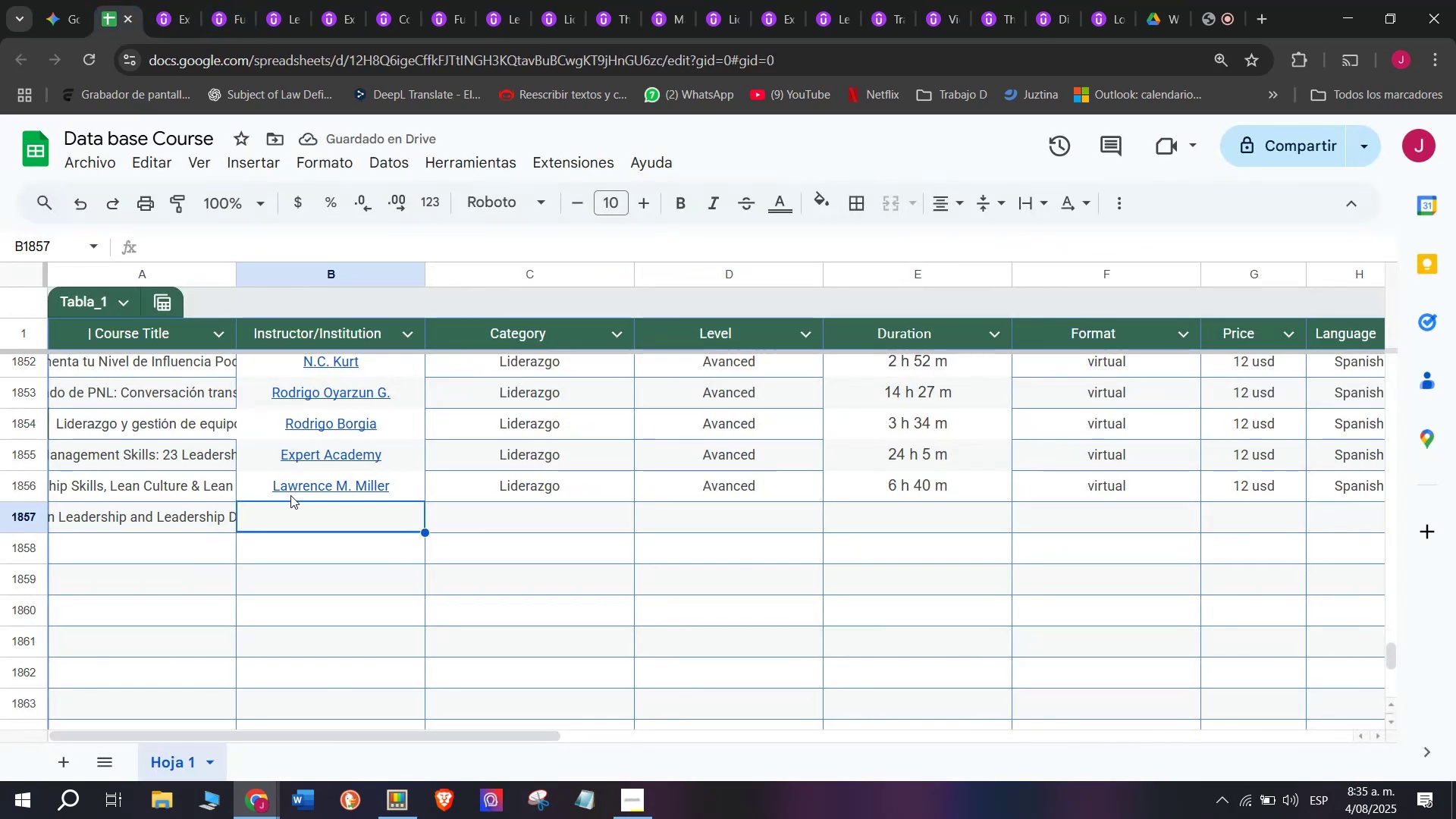 
key(Z)
 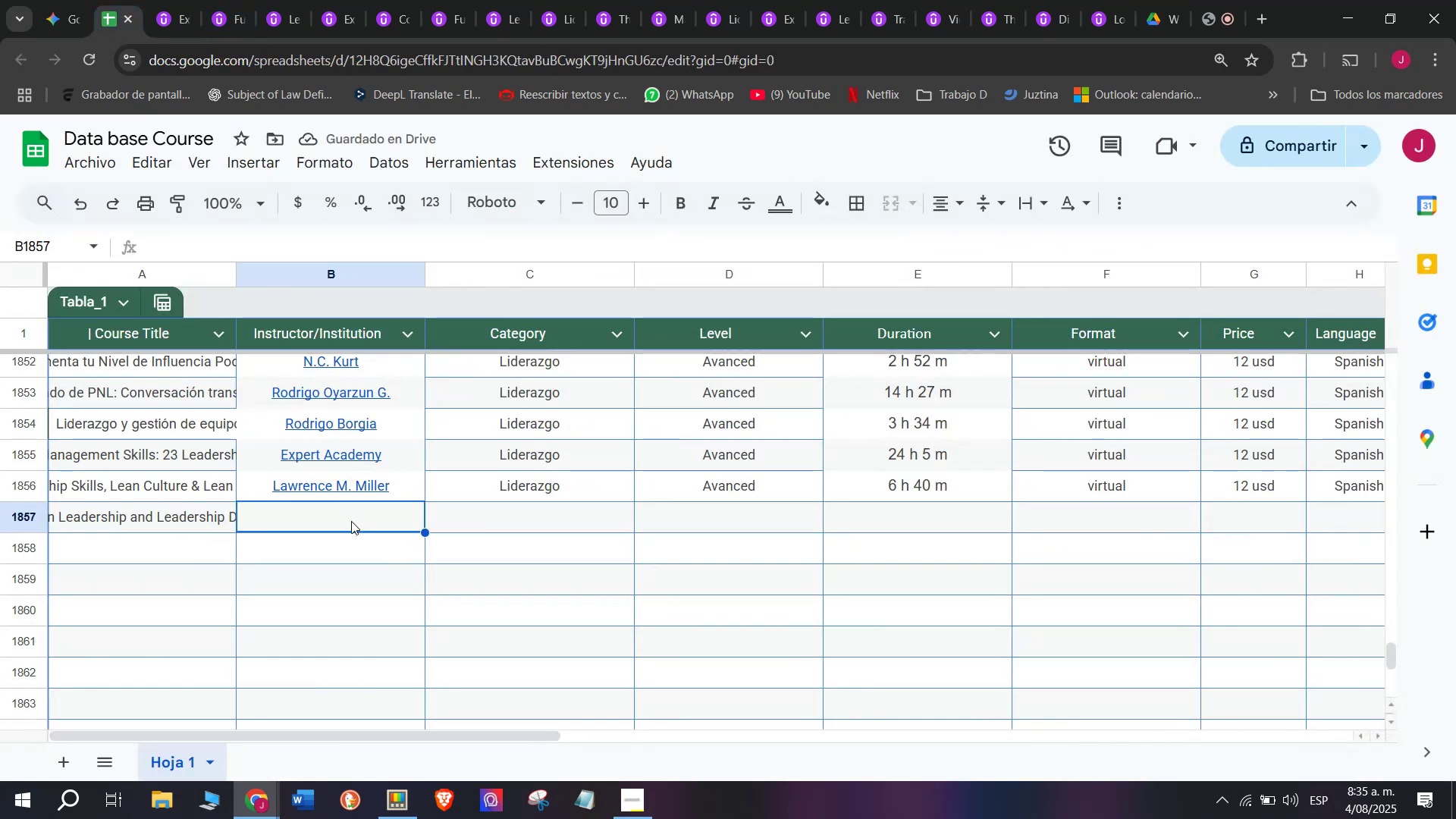 
key(Control+ControlLeft)
 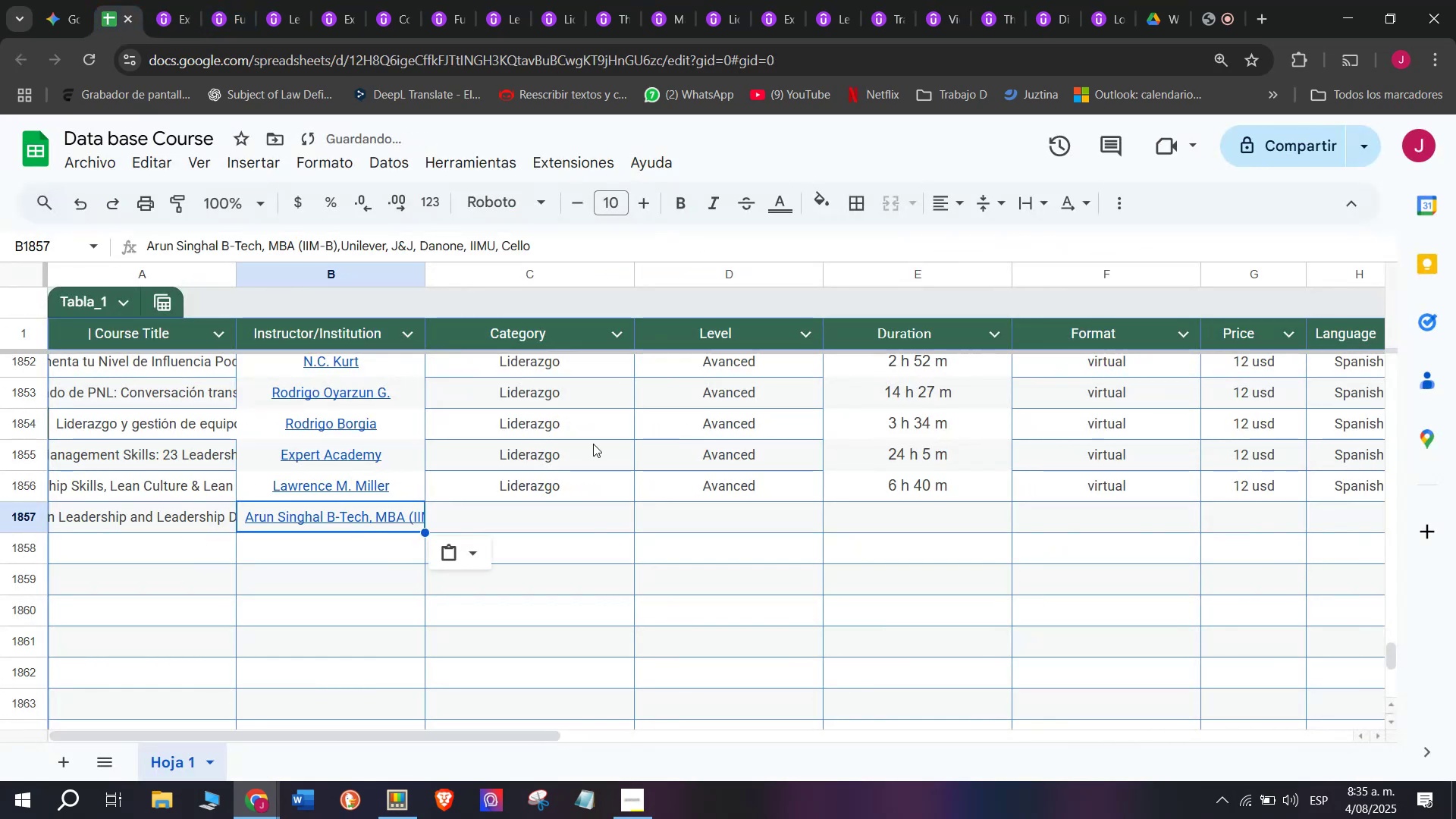 
key(Control+V)
 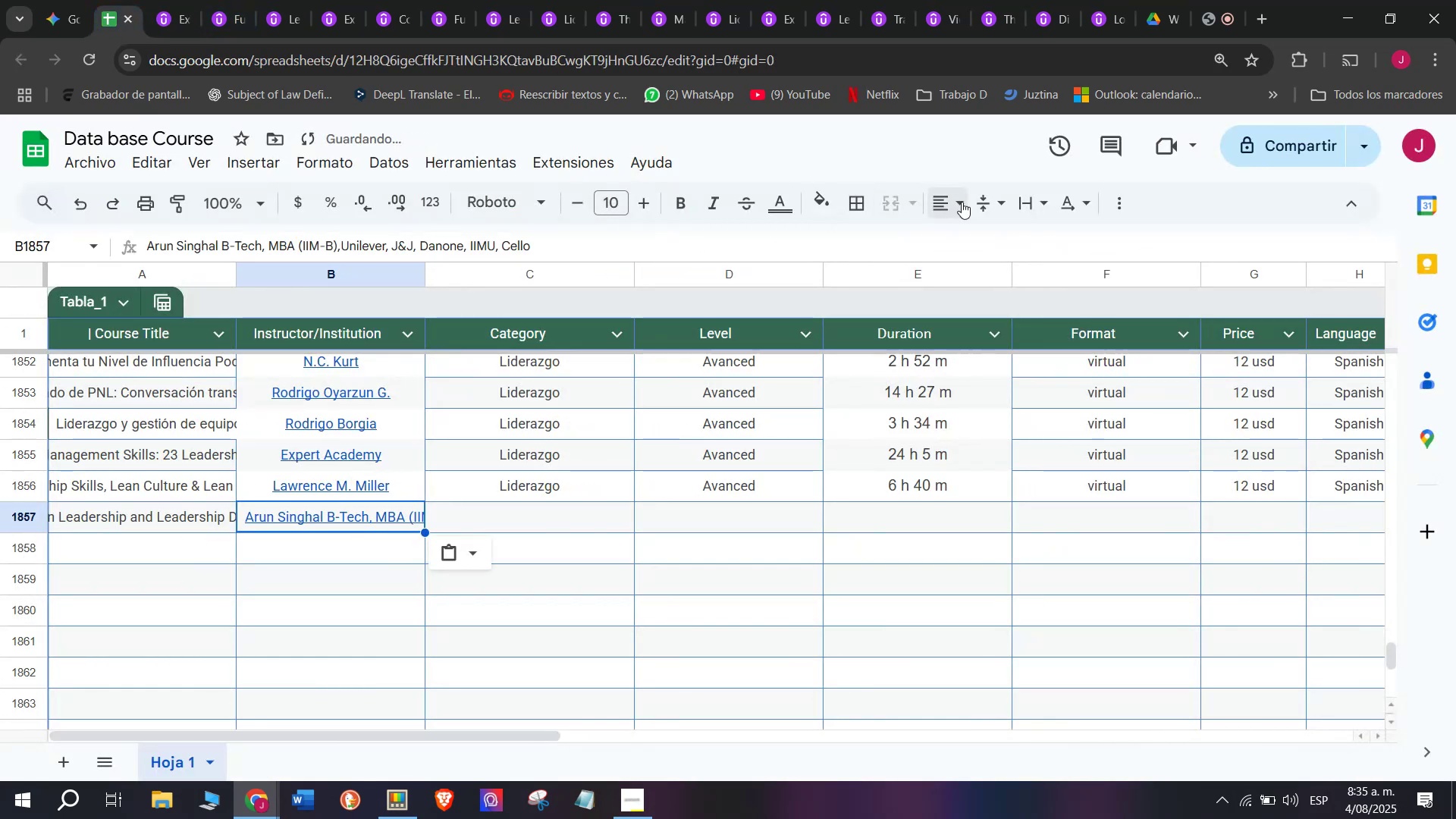 
double_click([979, 232])
 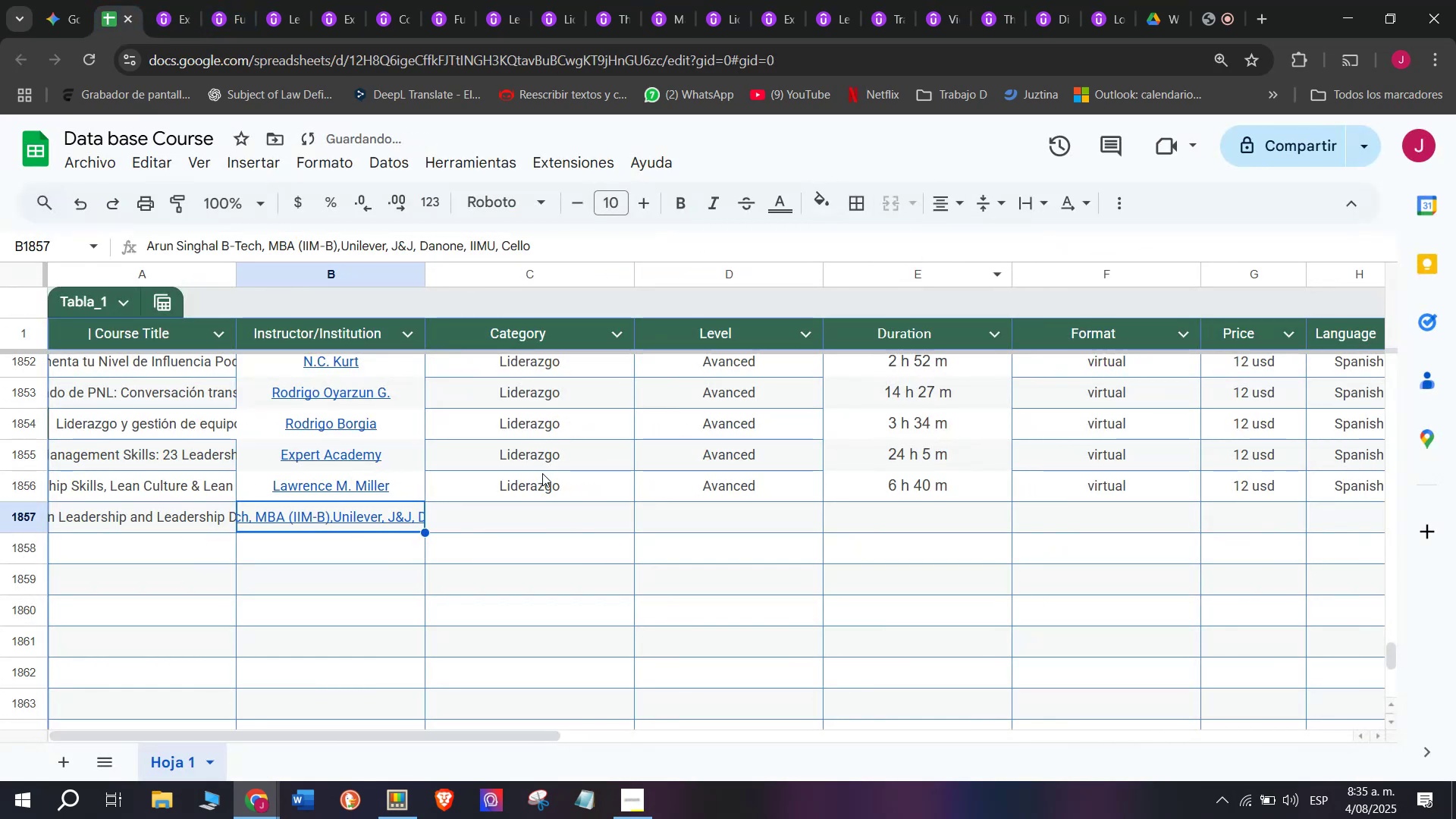 
left_click([542, 481])
 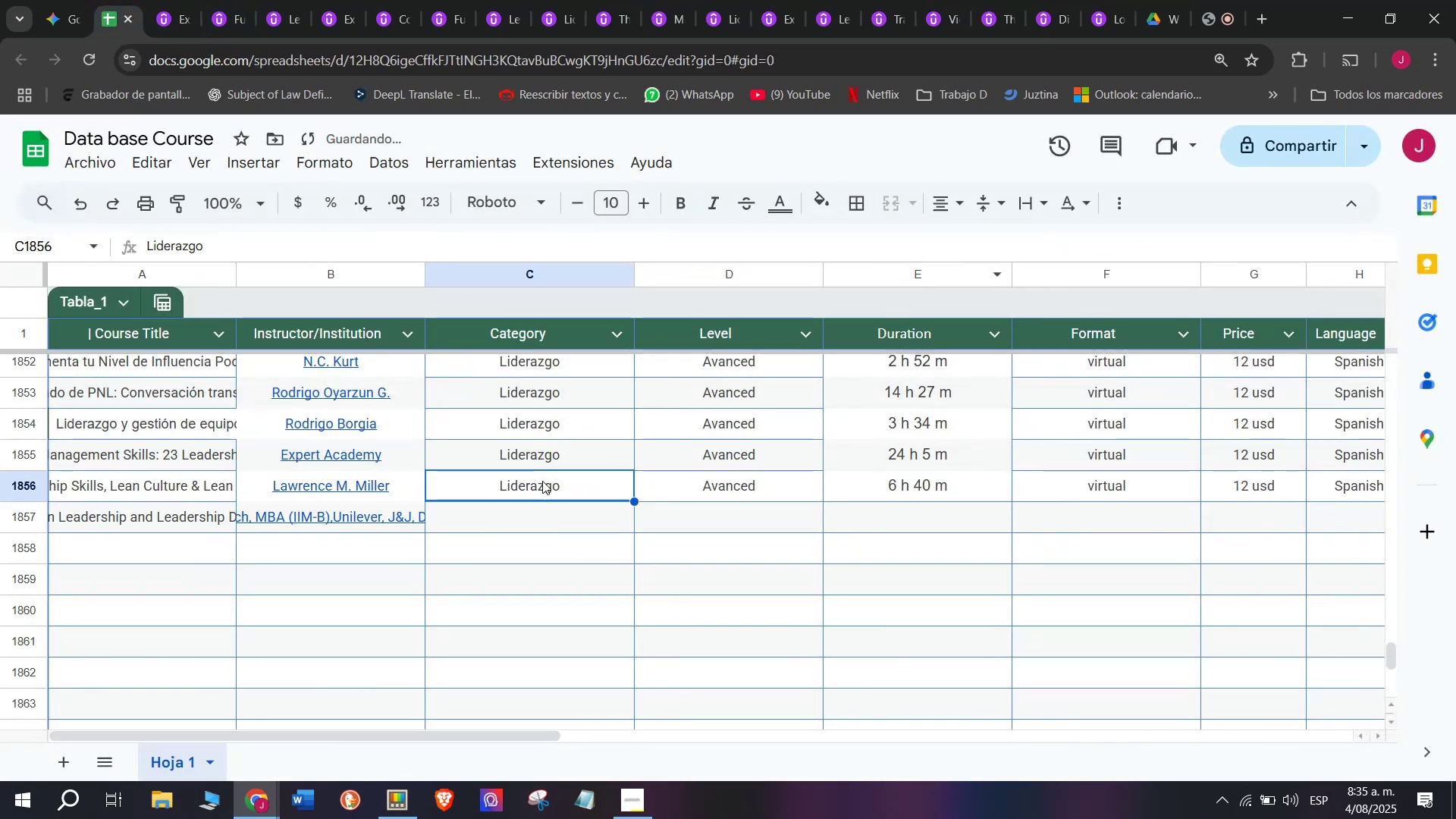 
key(Break)
 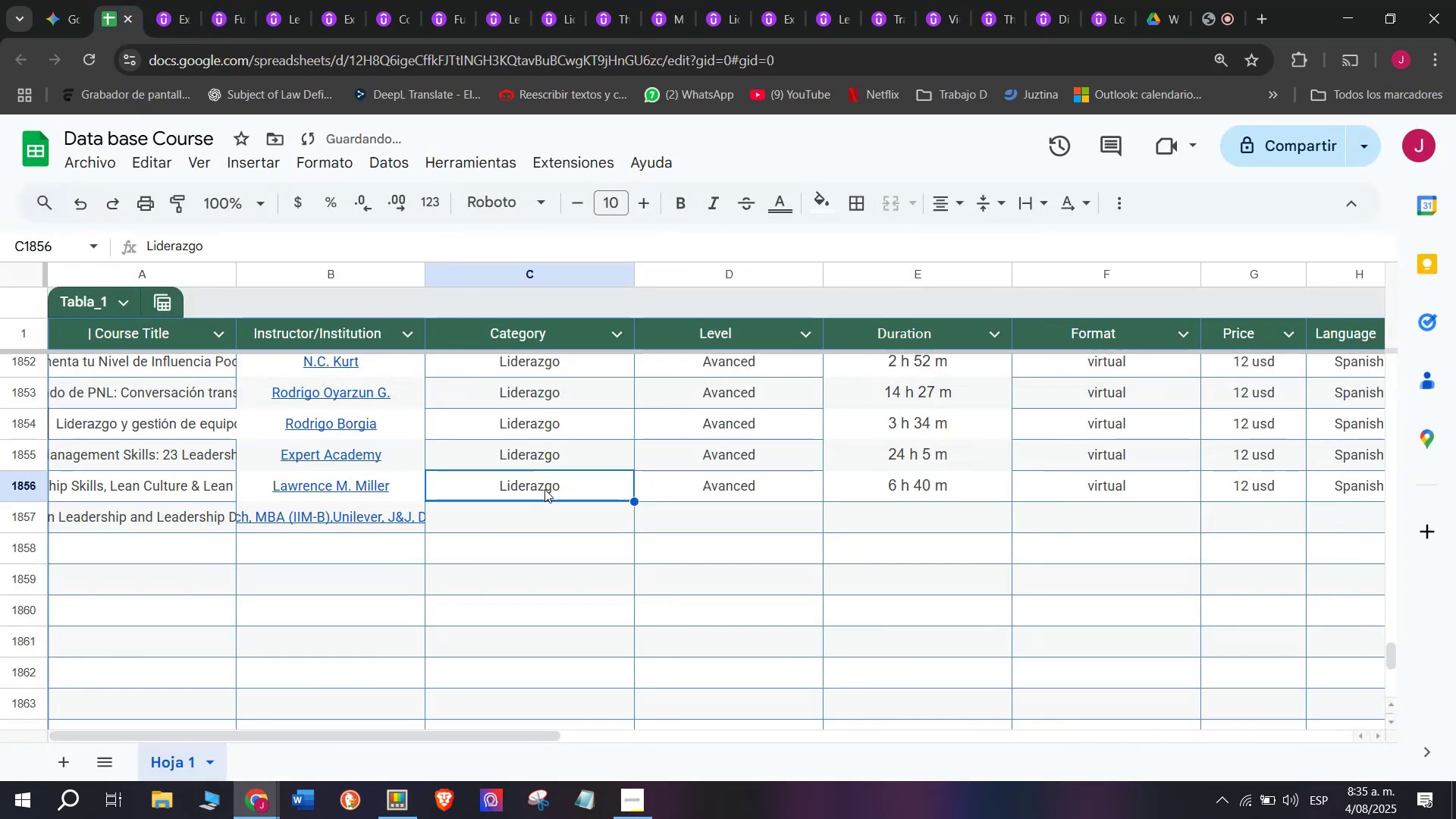 
key(Control+ControlLeft)
 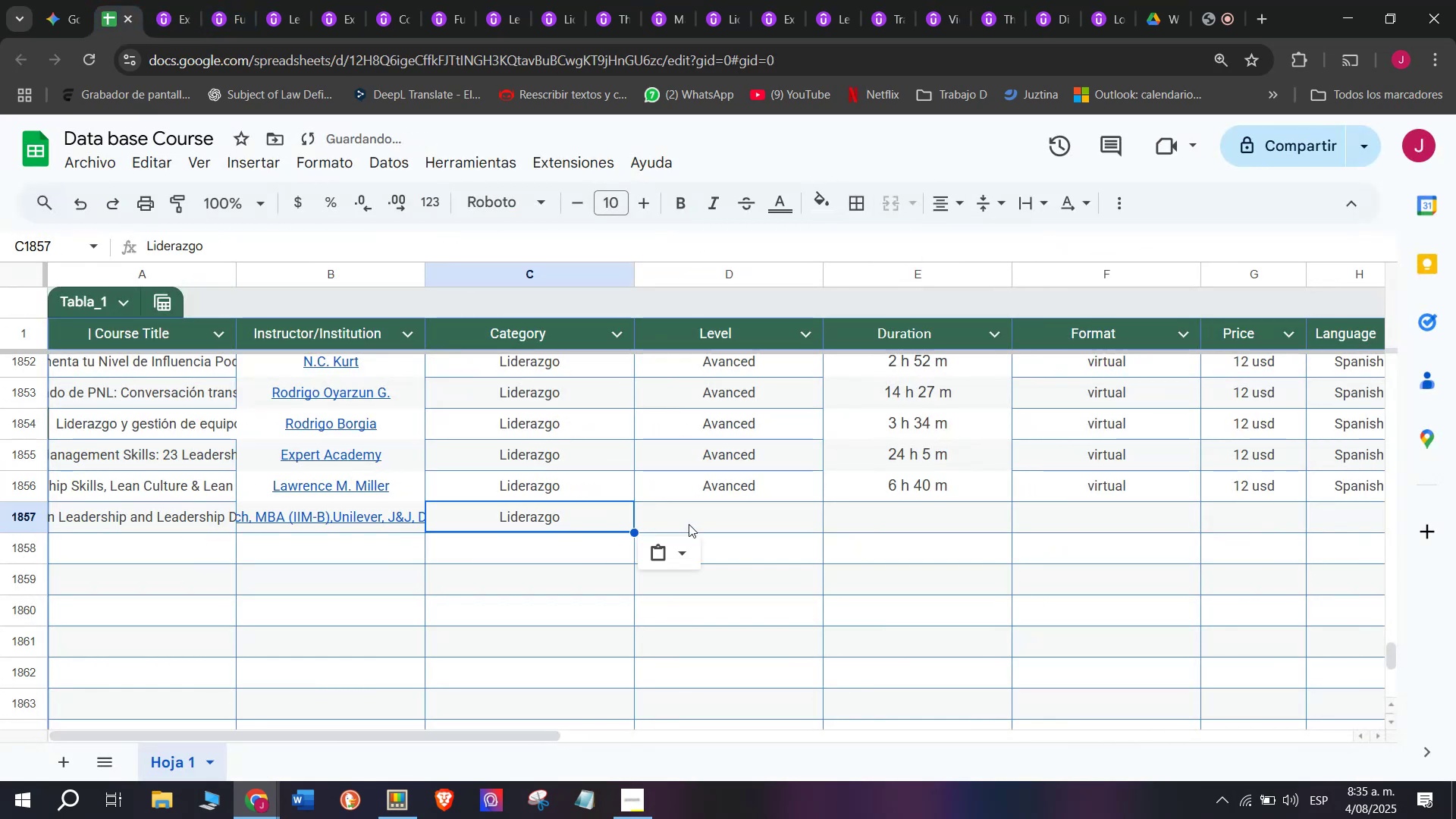 
key(Control+C)
 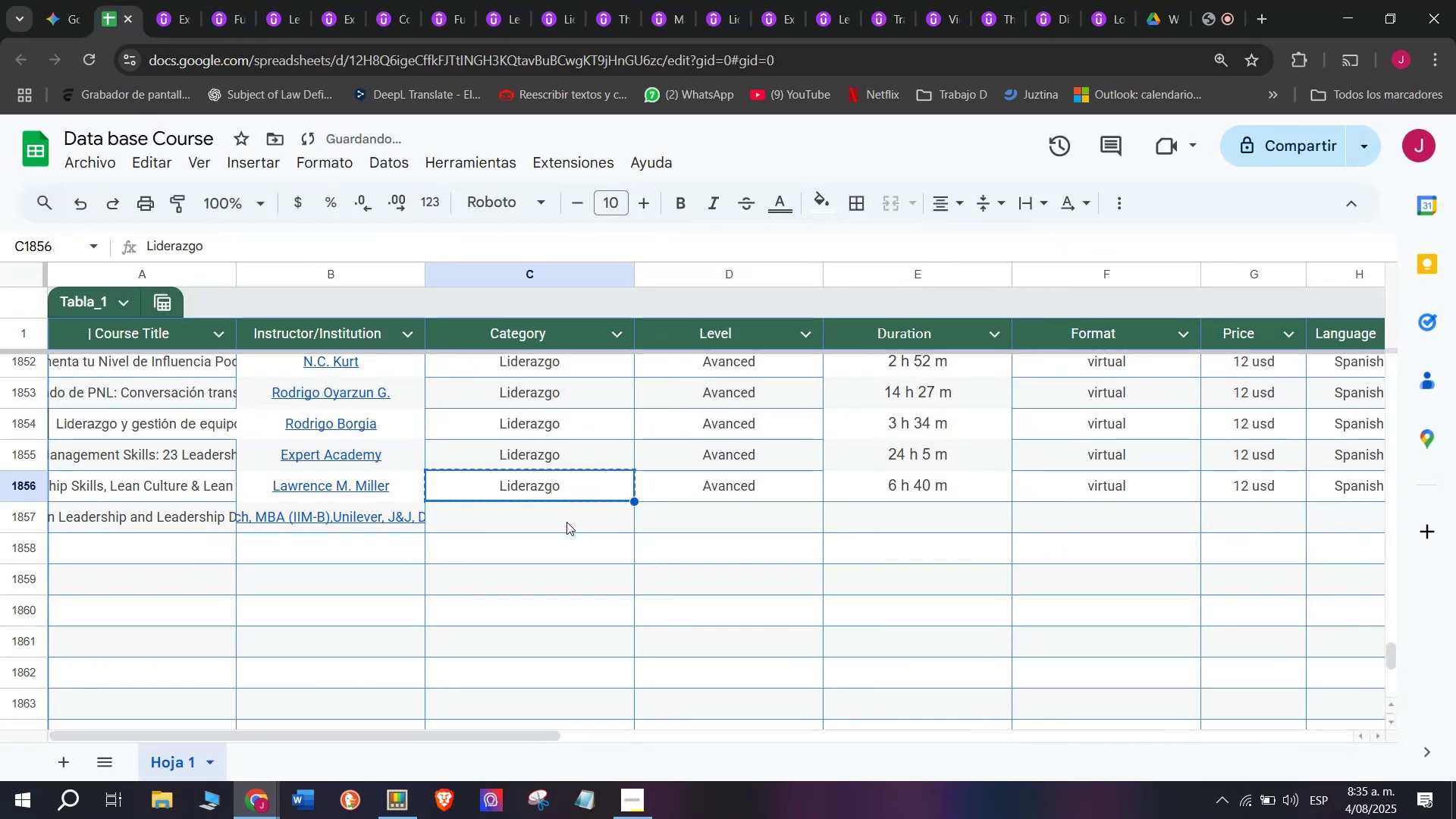 
left_click([566, 522])
 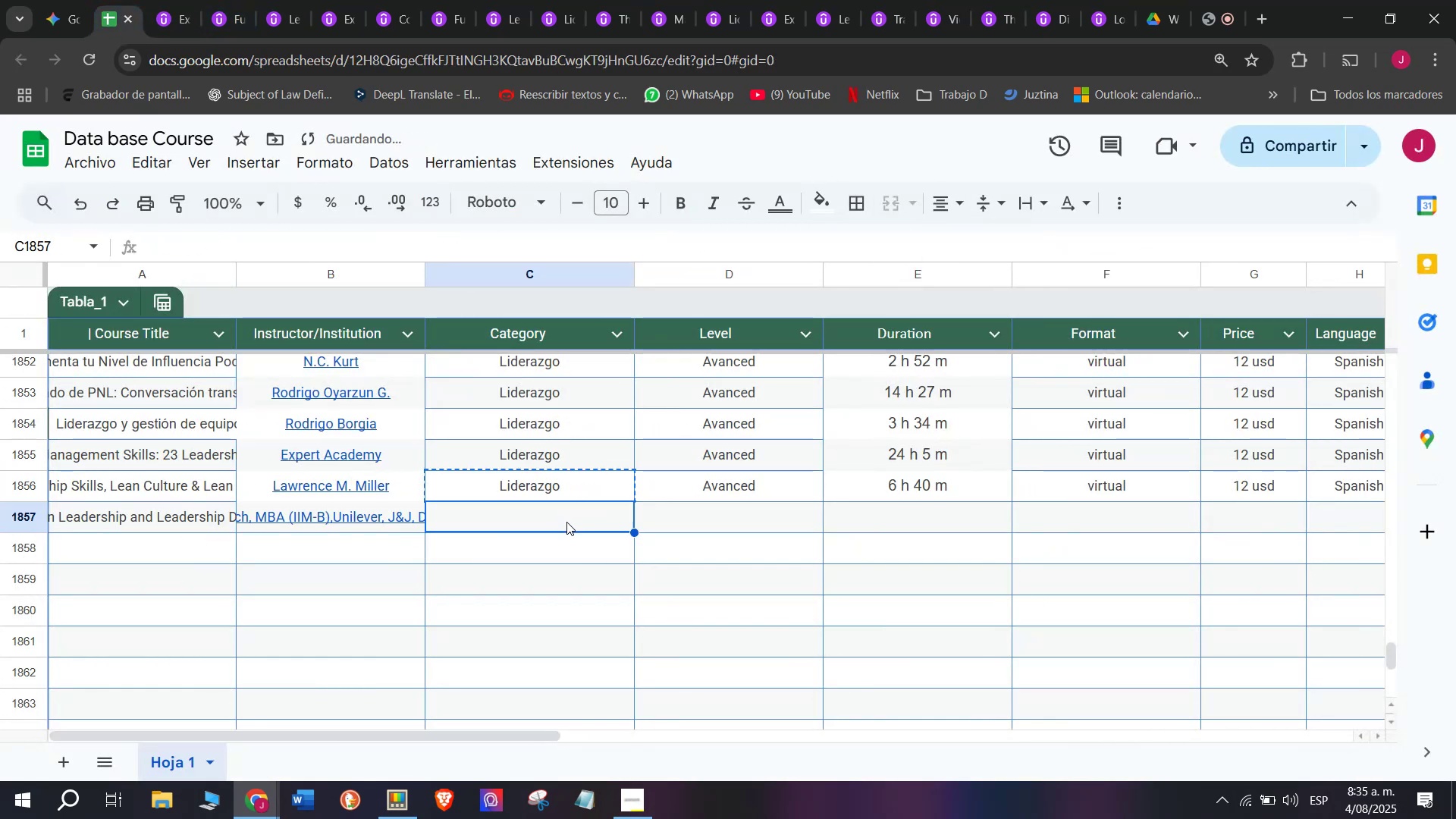 
key(Control+ControlLeft)
 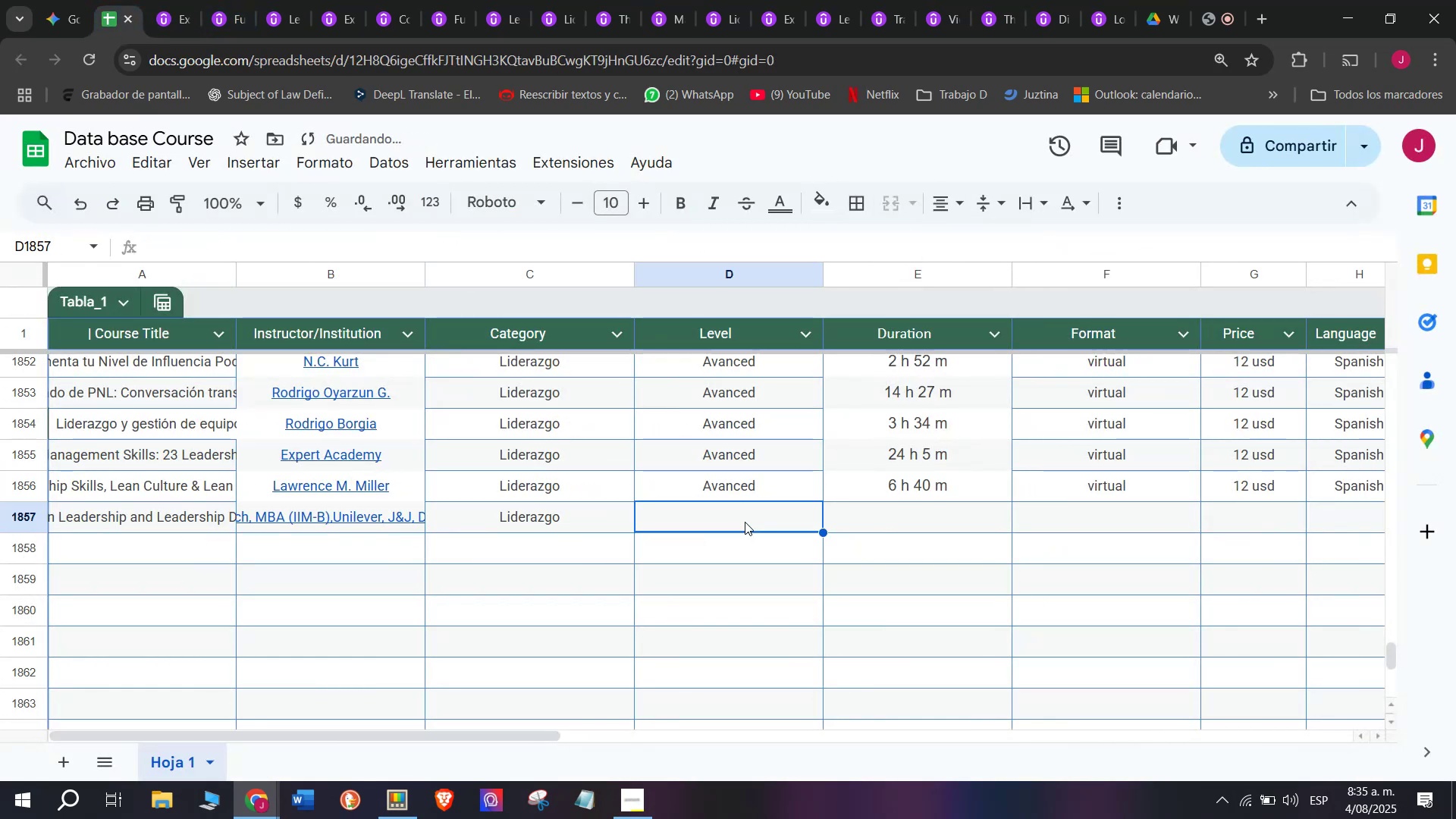 
key(Z)
 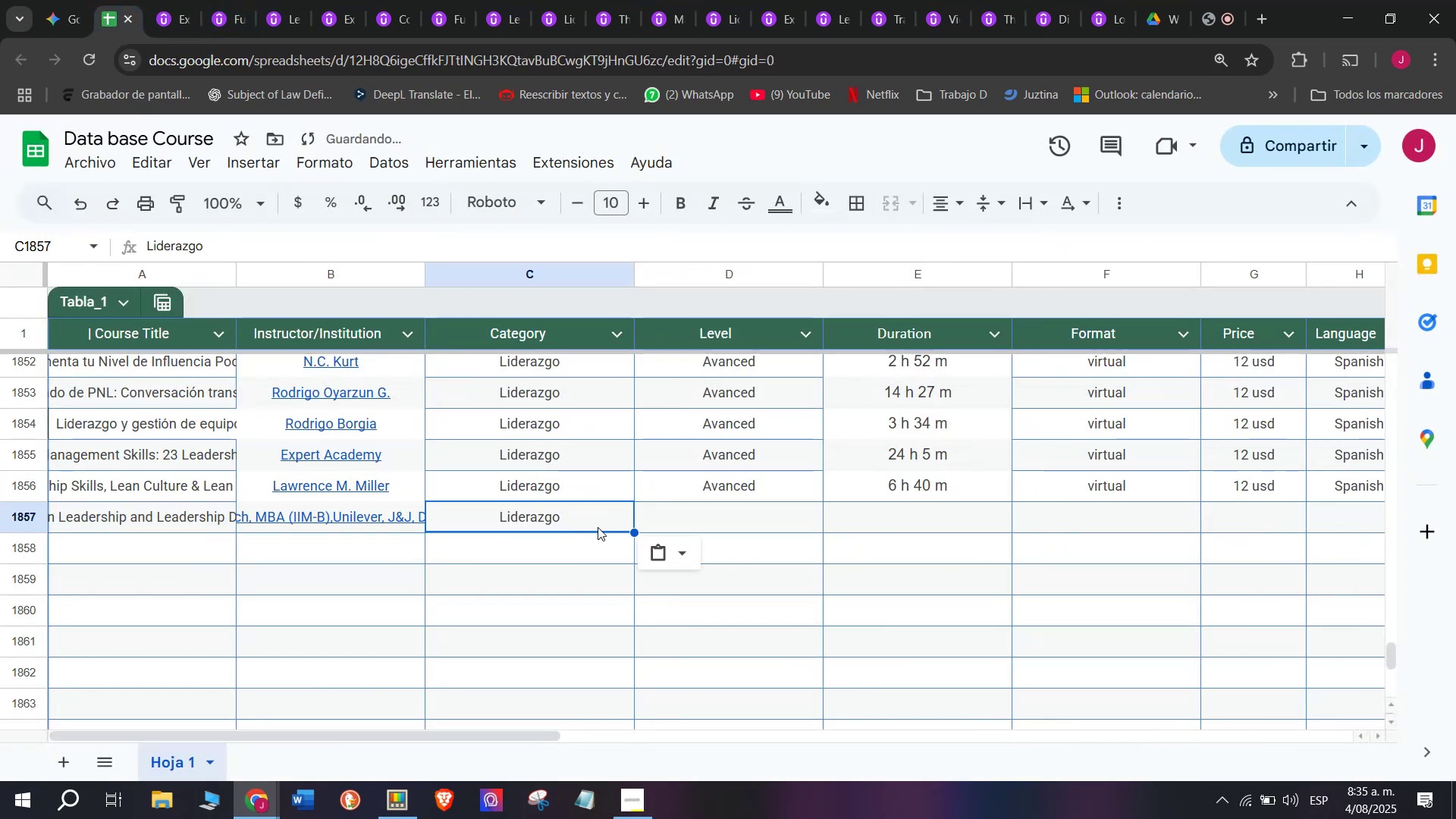 
key(Control+V)
 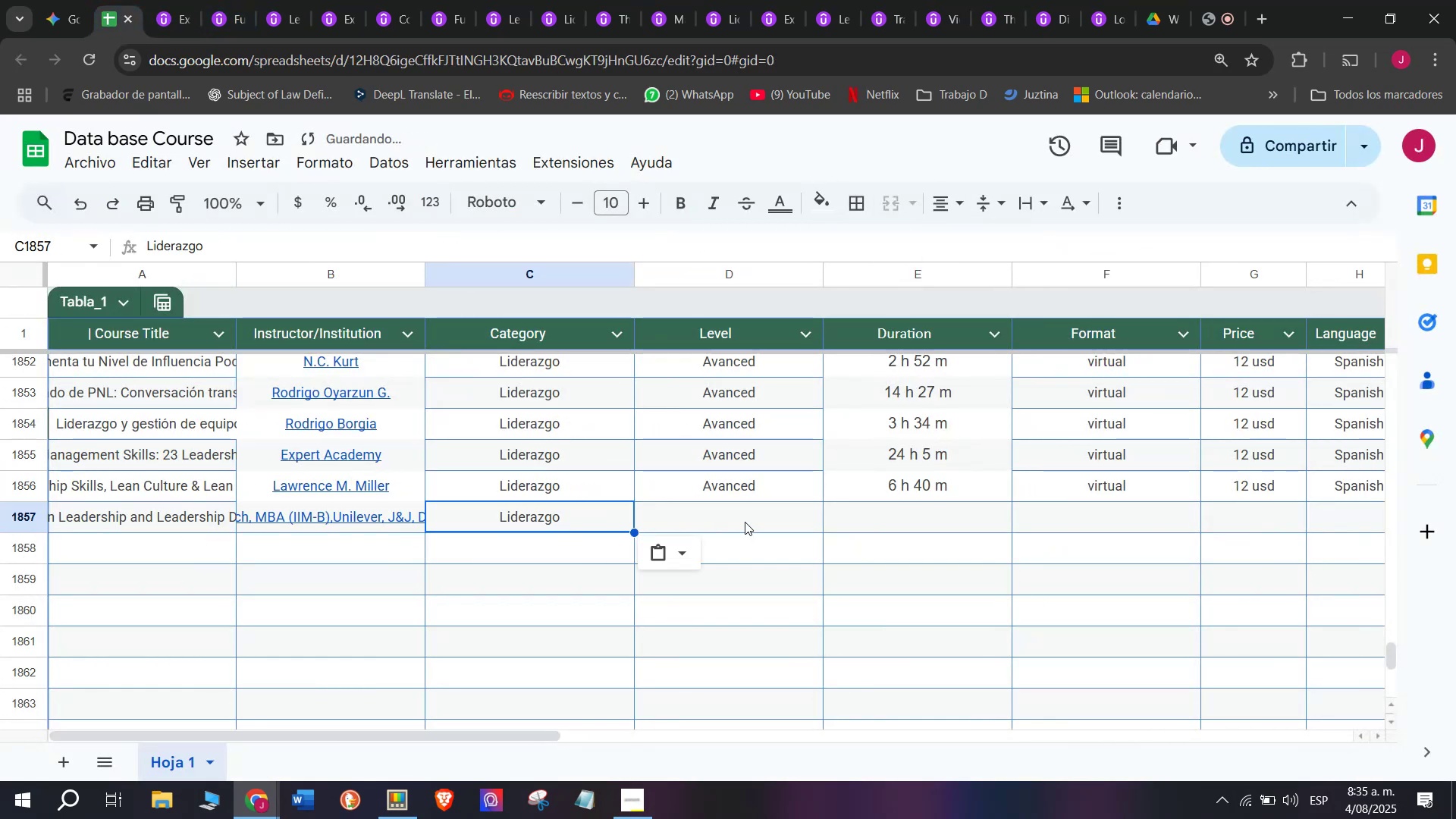 
double_click([745, 522])
 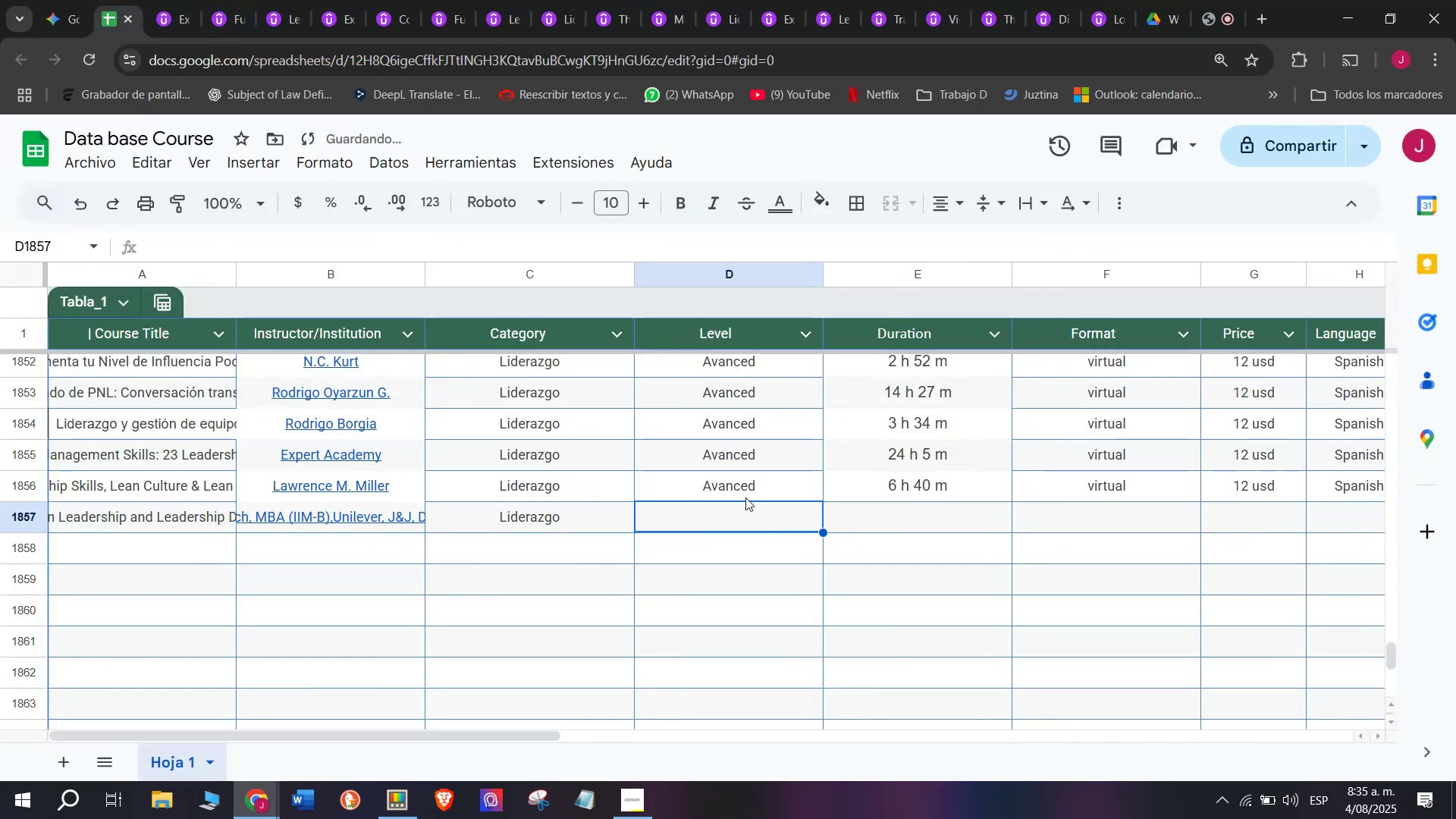 
triple_click([745, 497])
 